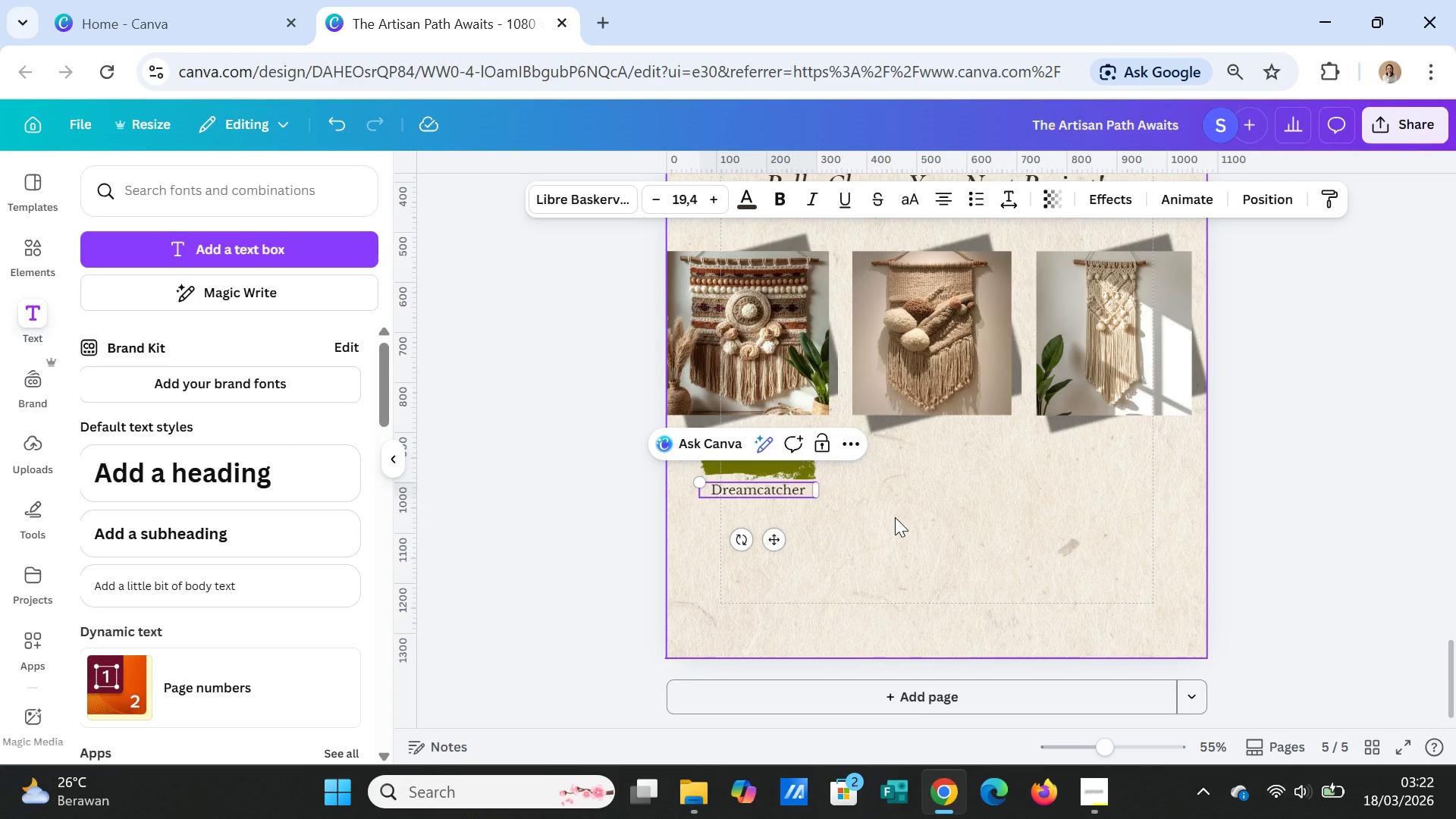 
left_click([895, 518])
 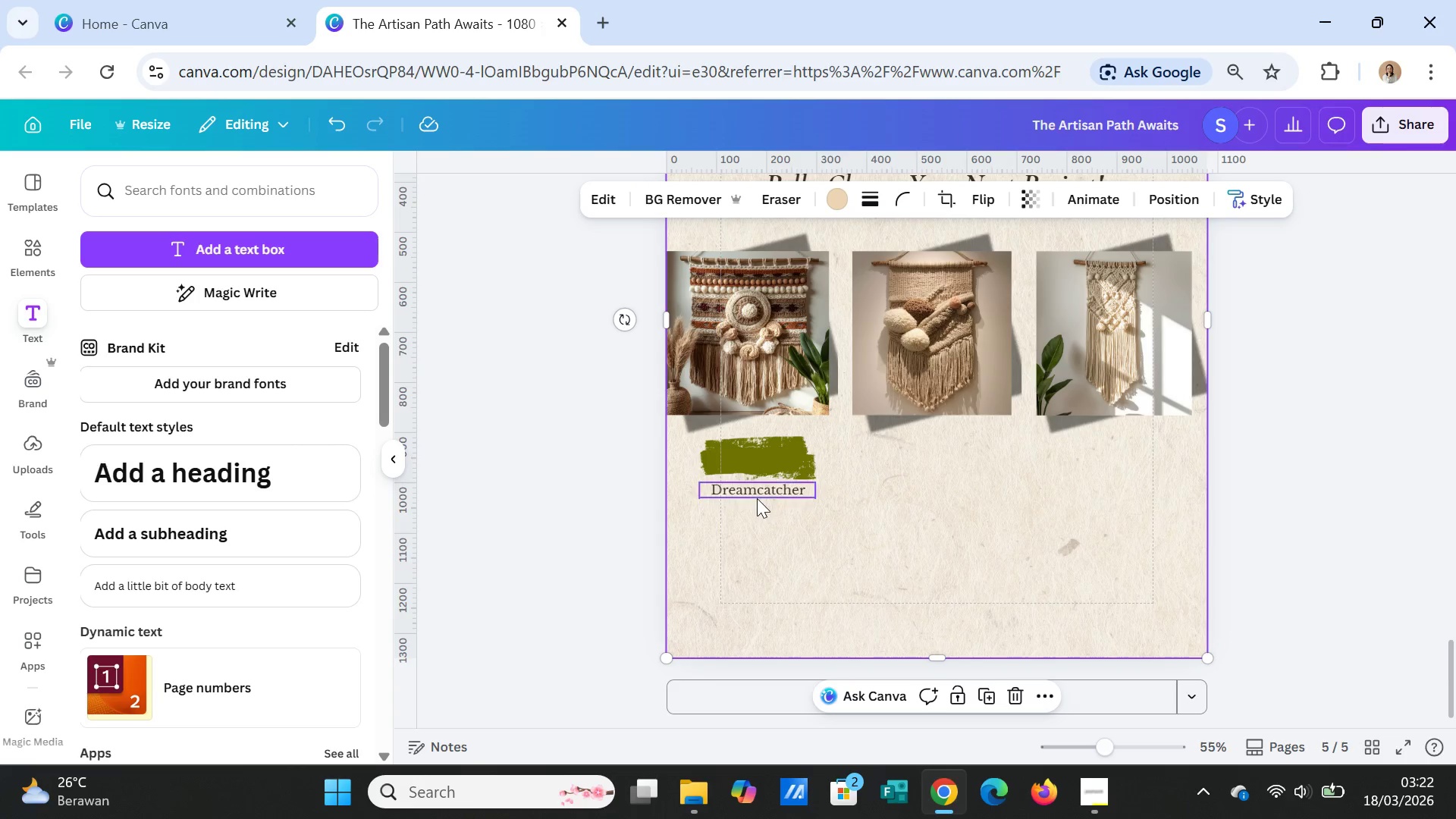 
left_click([757, 498])
 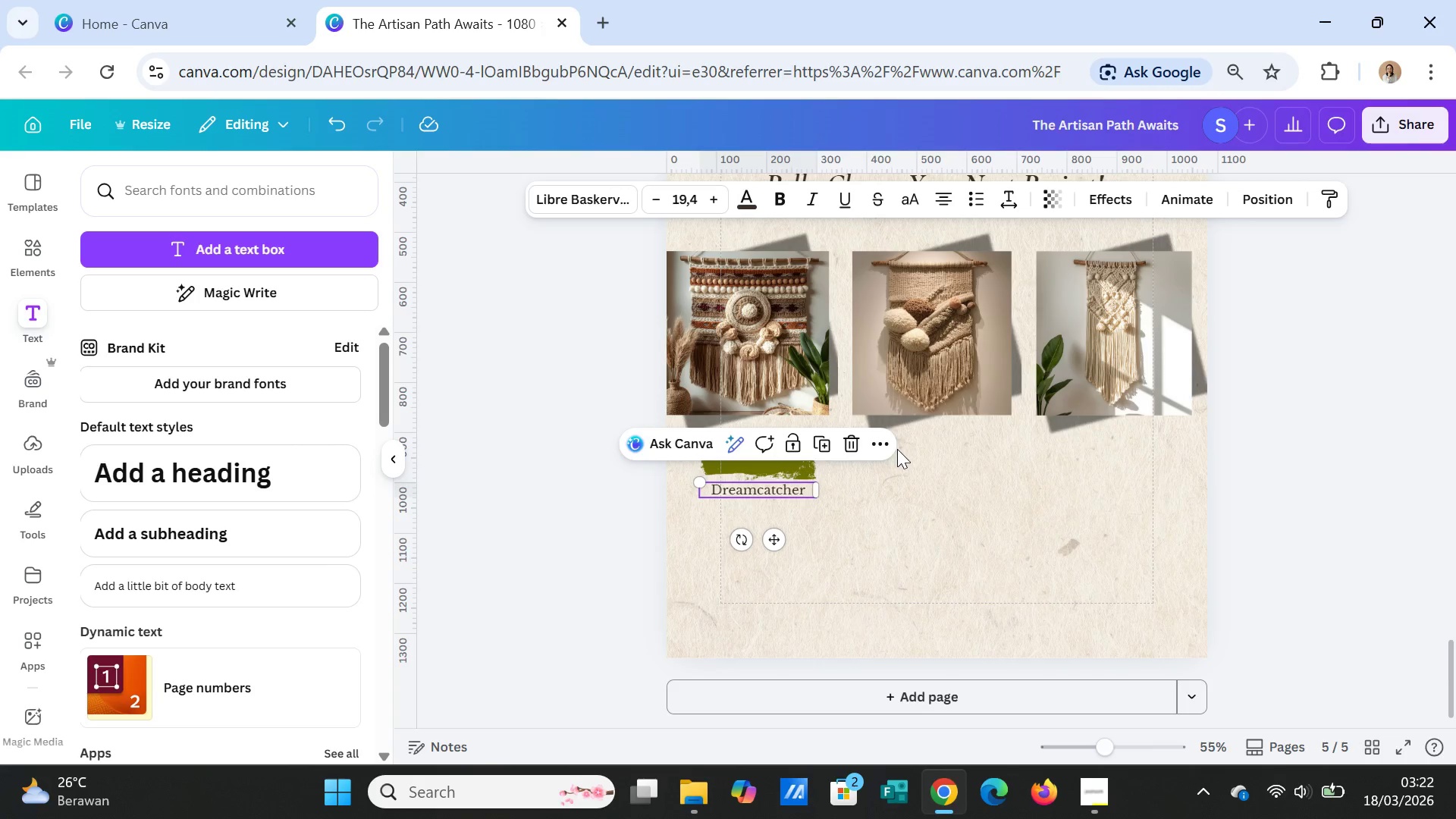 
scroll: coordinate [968, 497], scroll_direction: up, amount: 1.0
 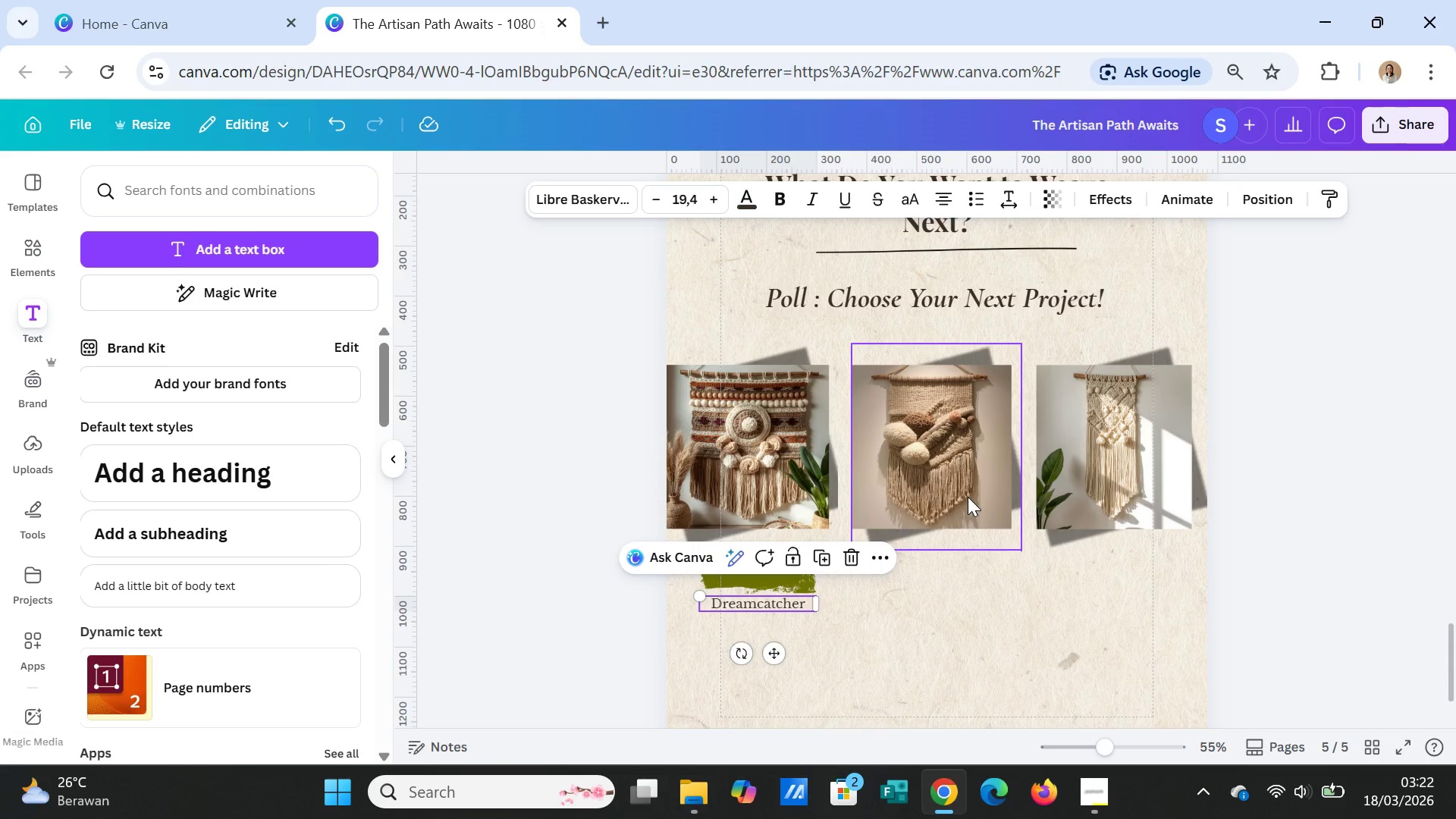 
scroll: coordinate [968, 497], scroll_direction: down, amount: 1.0
 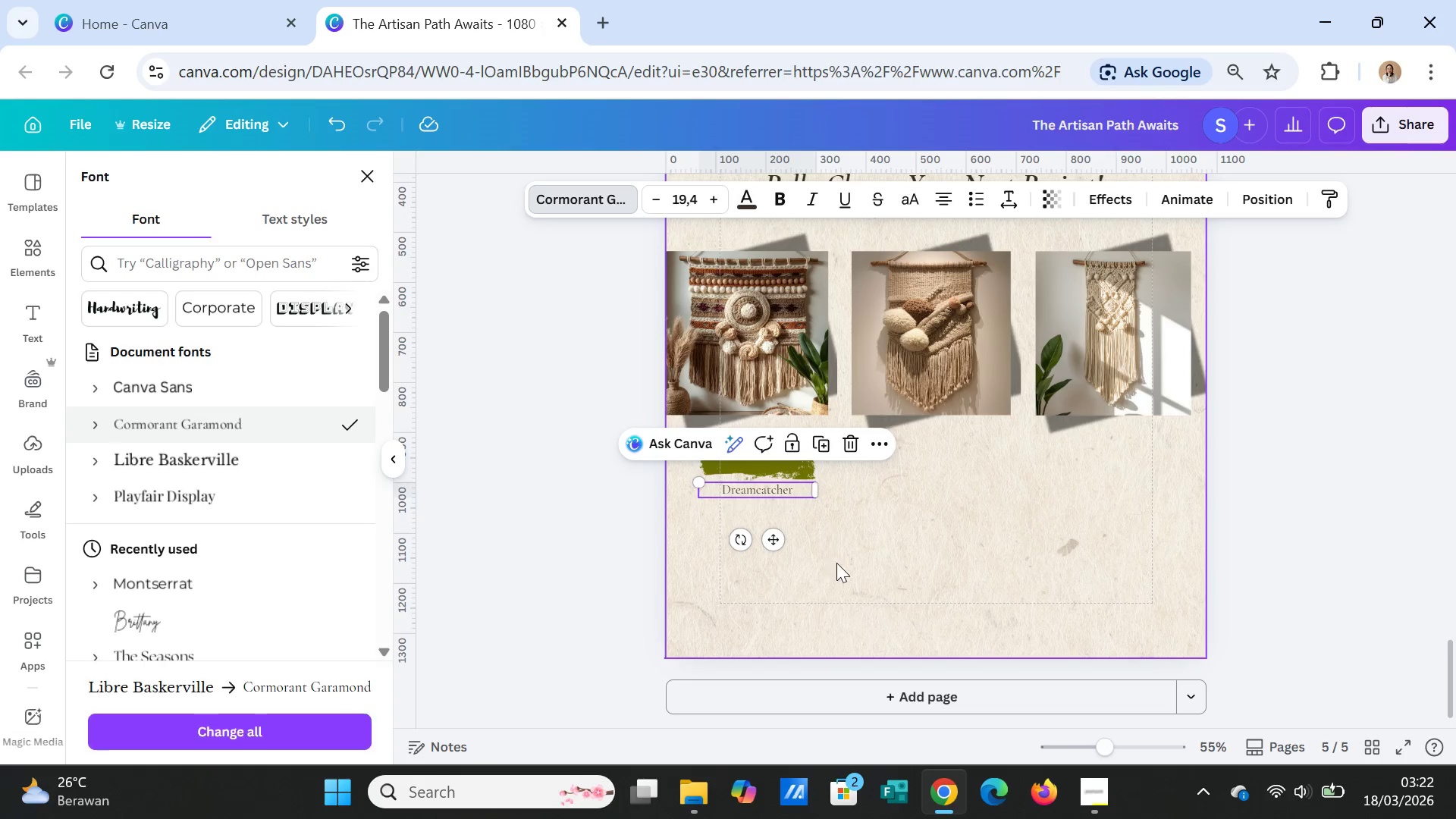 
wait(5.37)
 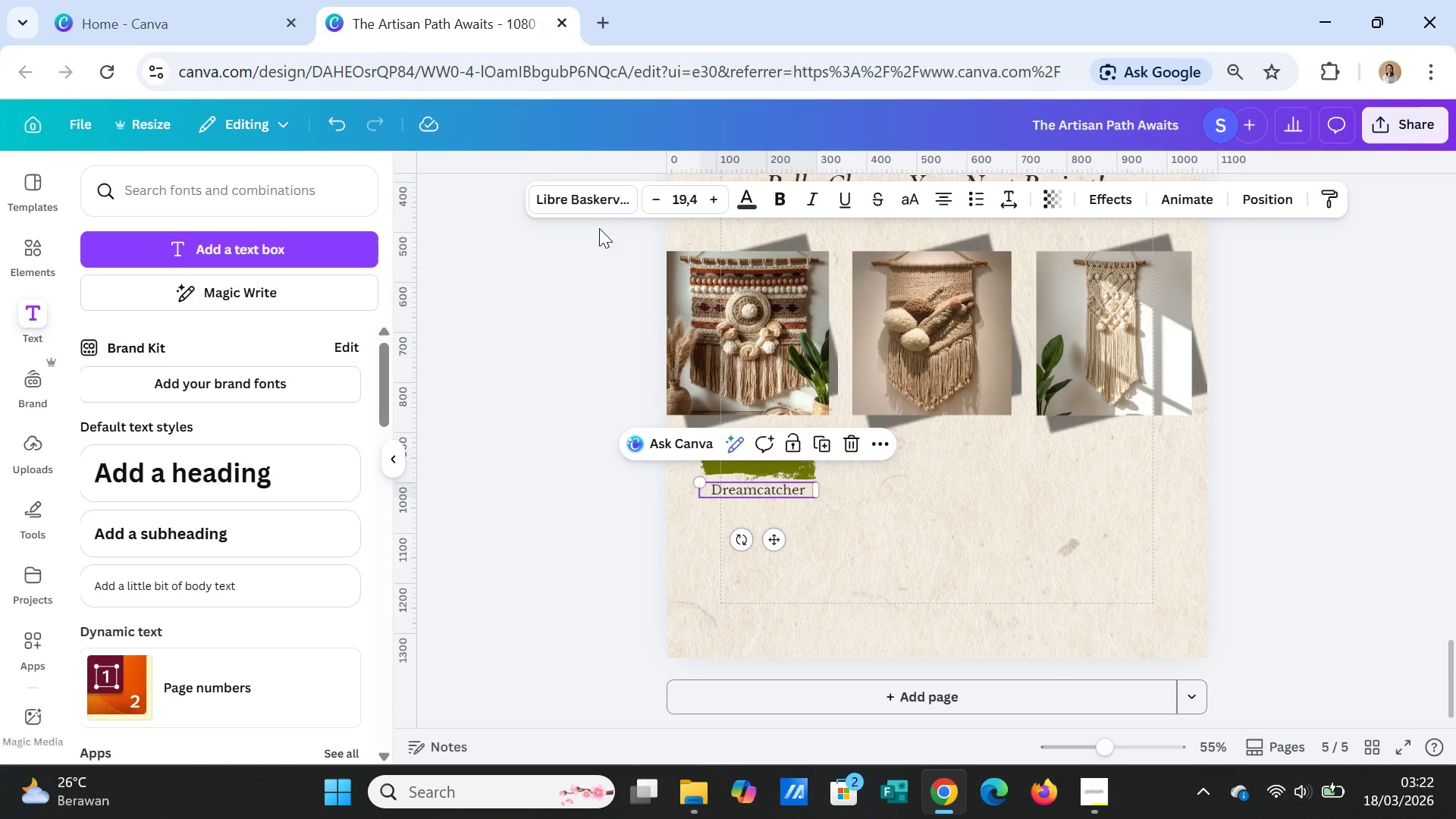 
left_click_drag(start_coordinate=[780, 540], to_coordinate=[778, 510])
 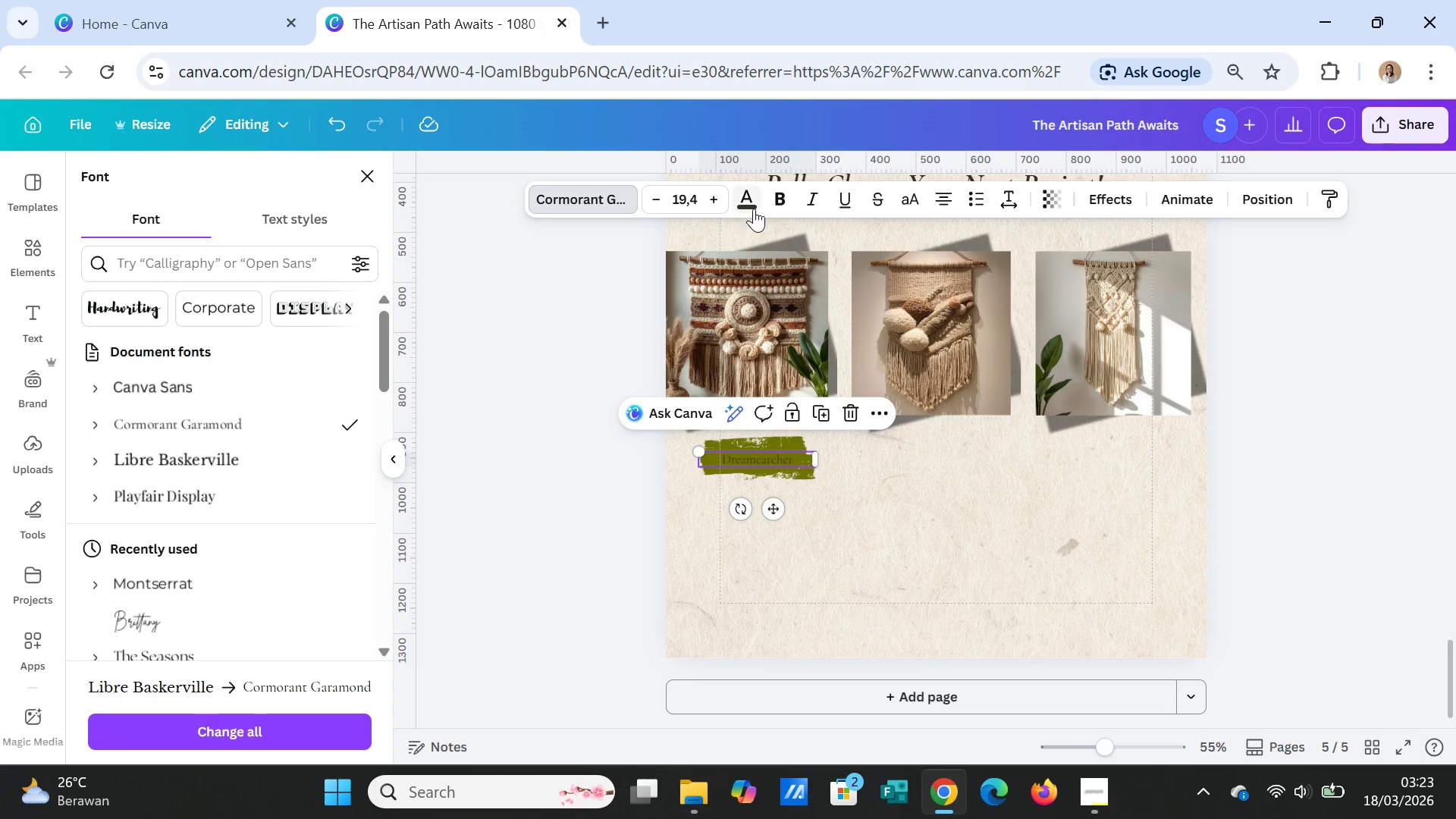 
left_click([756, 201])
 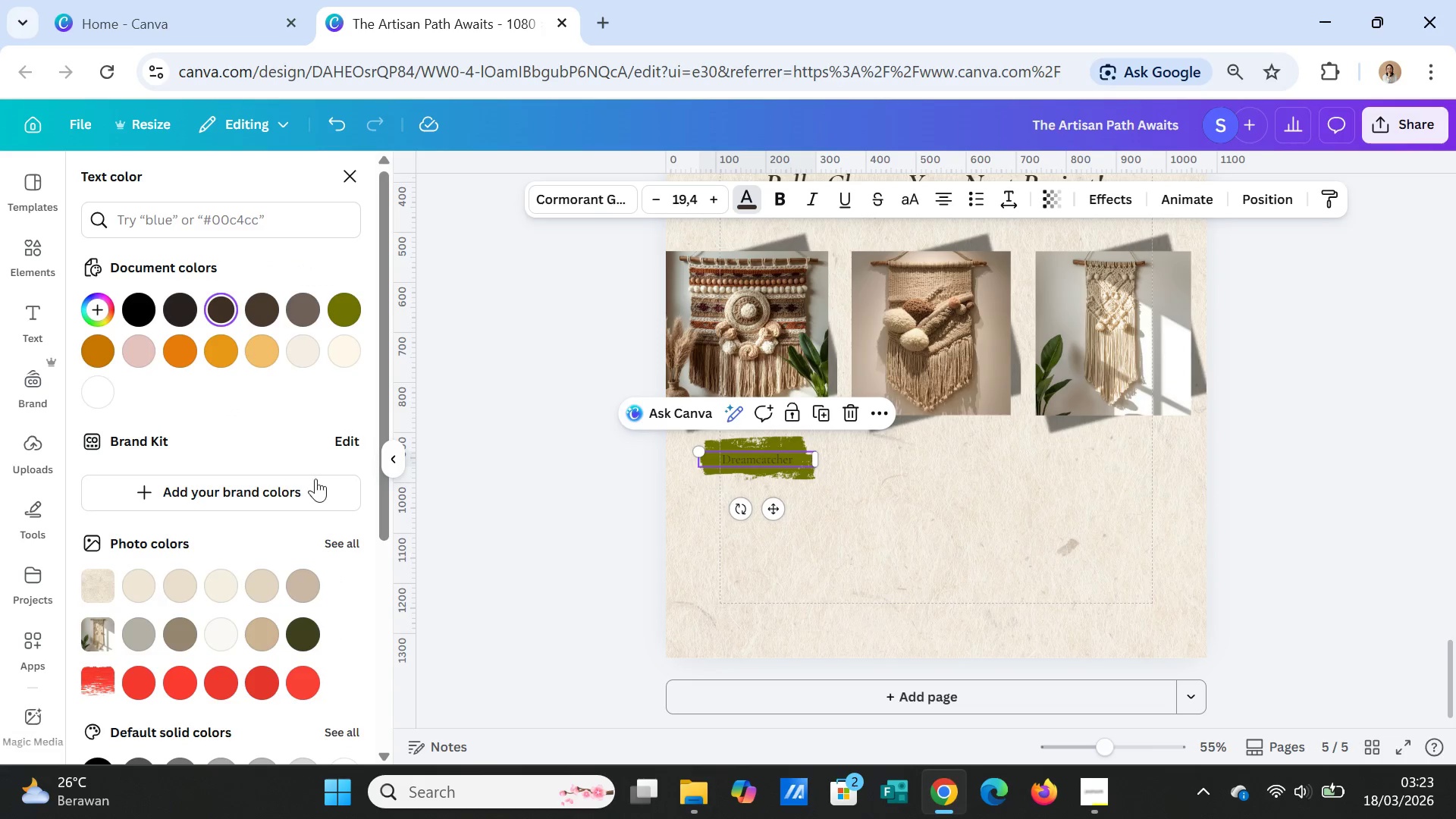 
scroll: coordinate [364, 559], scroll_direction: down, amount: 1.0
 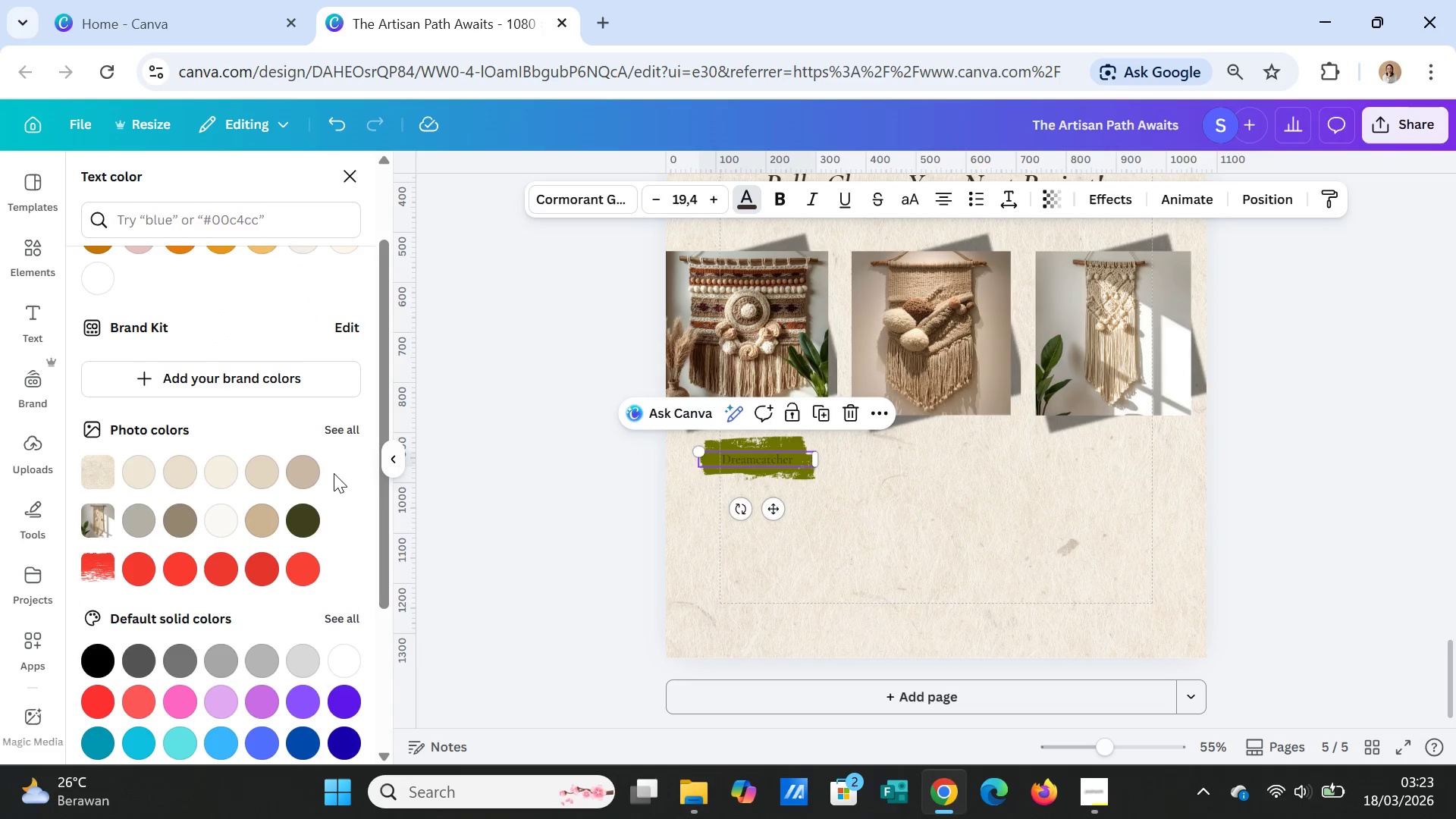 
left_click([338, 475])
 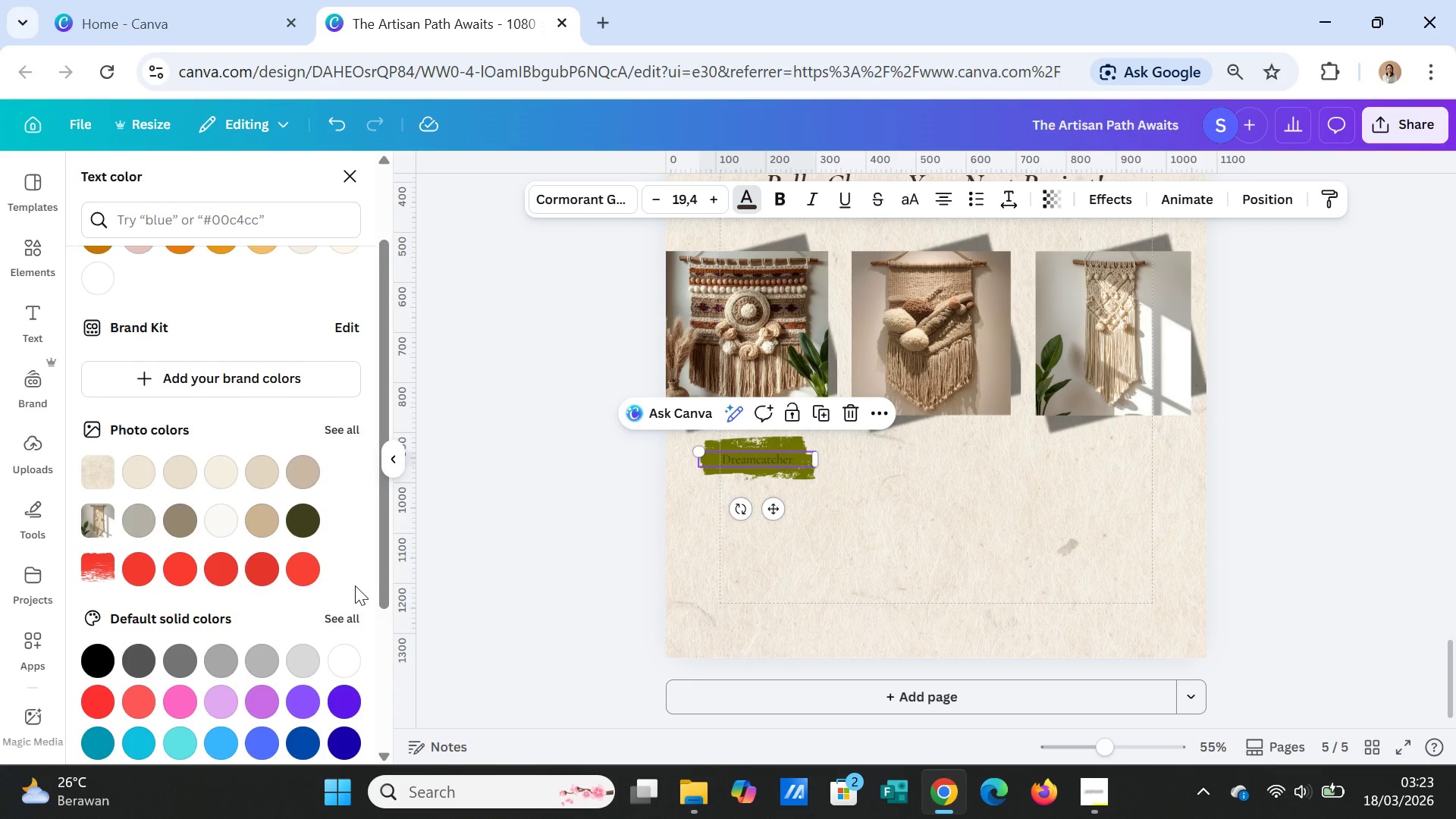 
scroll: coordinate [355, 585], scroll_direction: down, amount: 1.0
 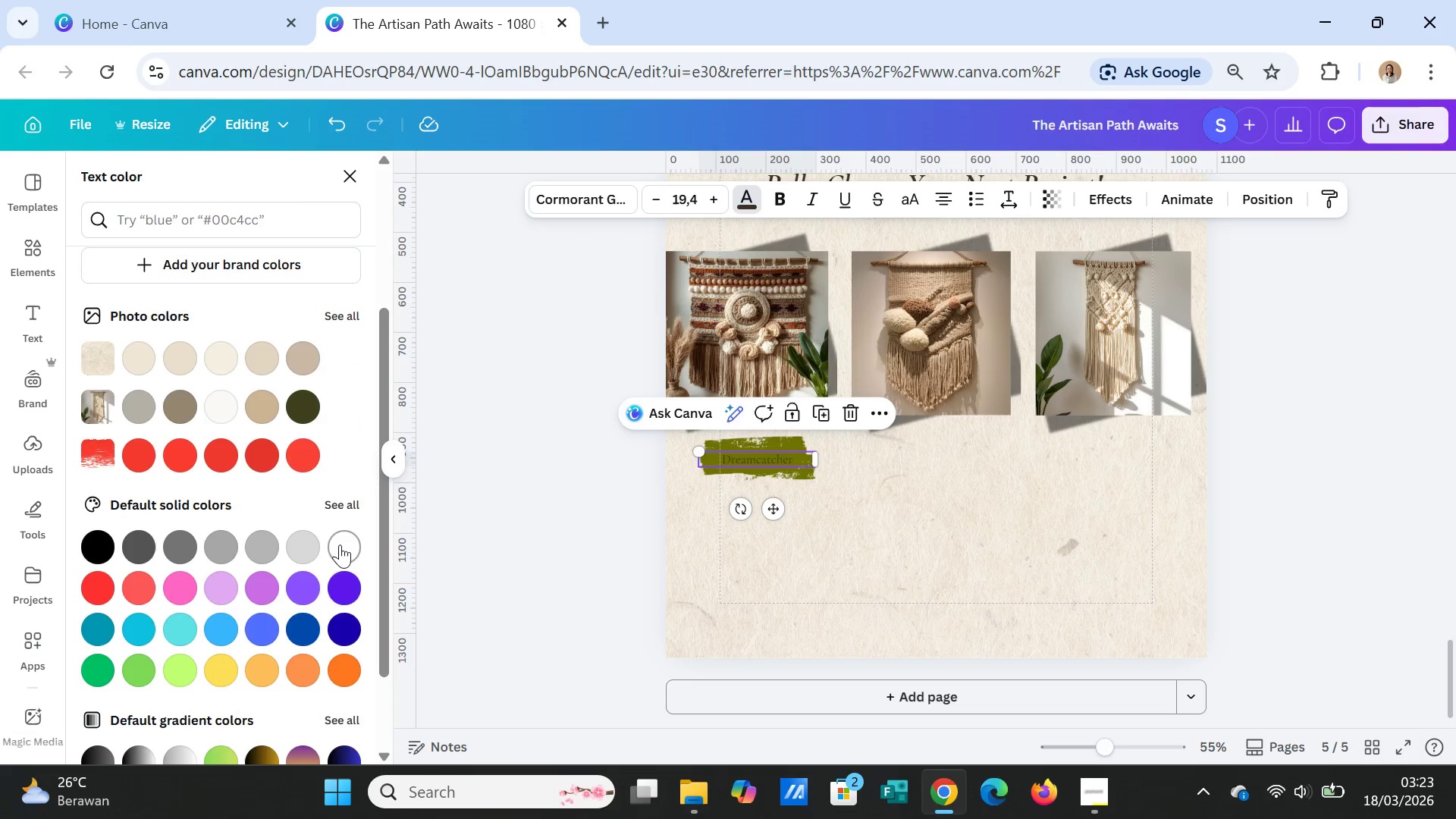 
left_click([339, 541])
 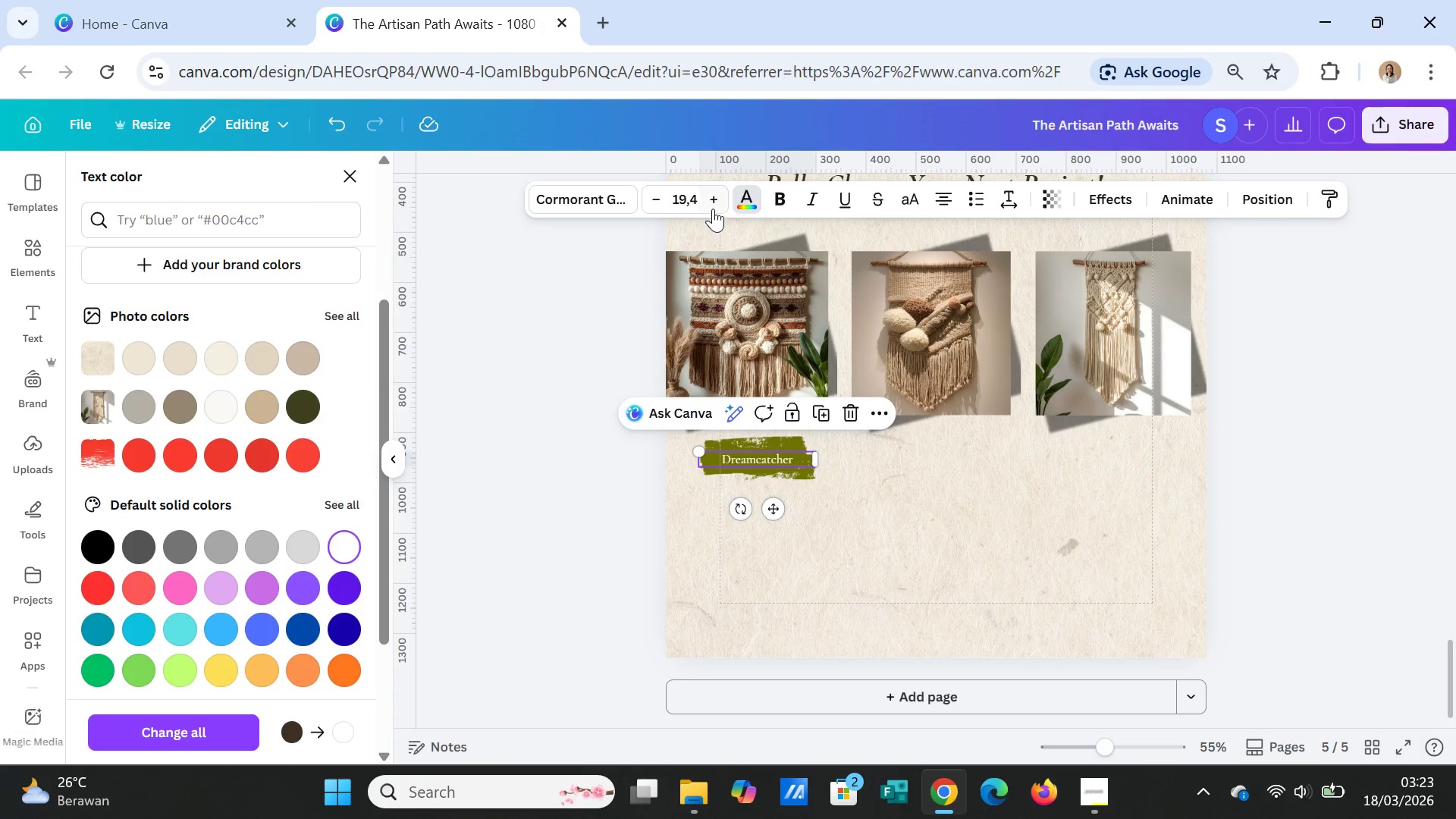 
double_click([716, 199])
 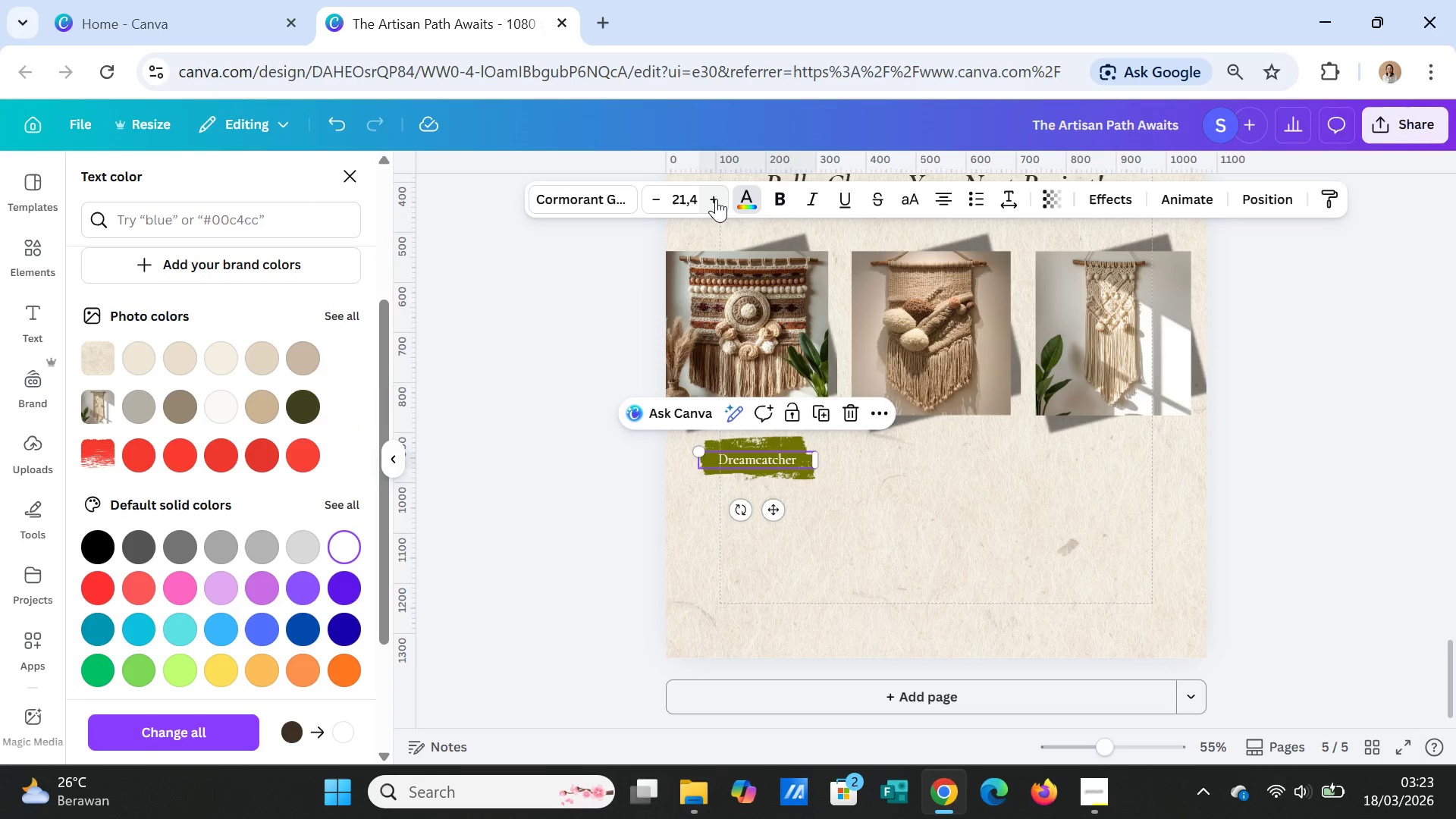 
triple_click([716, 199])
 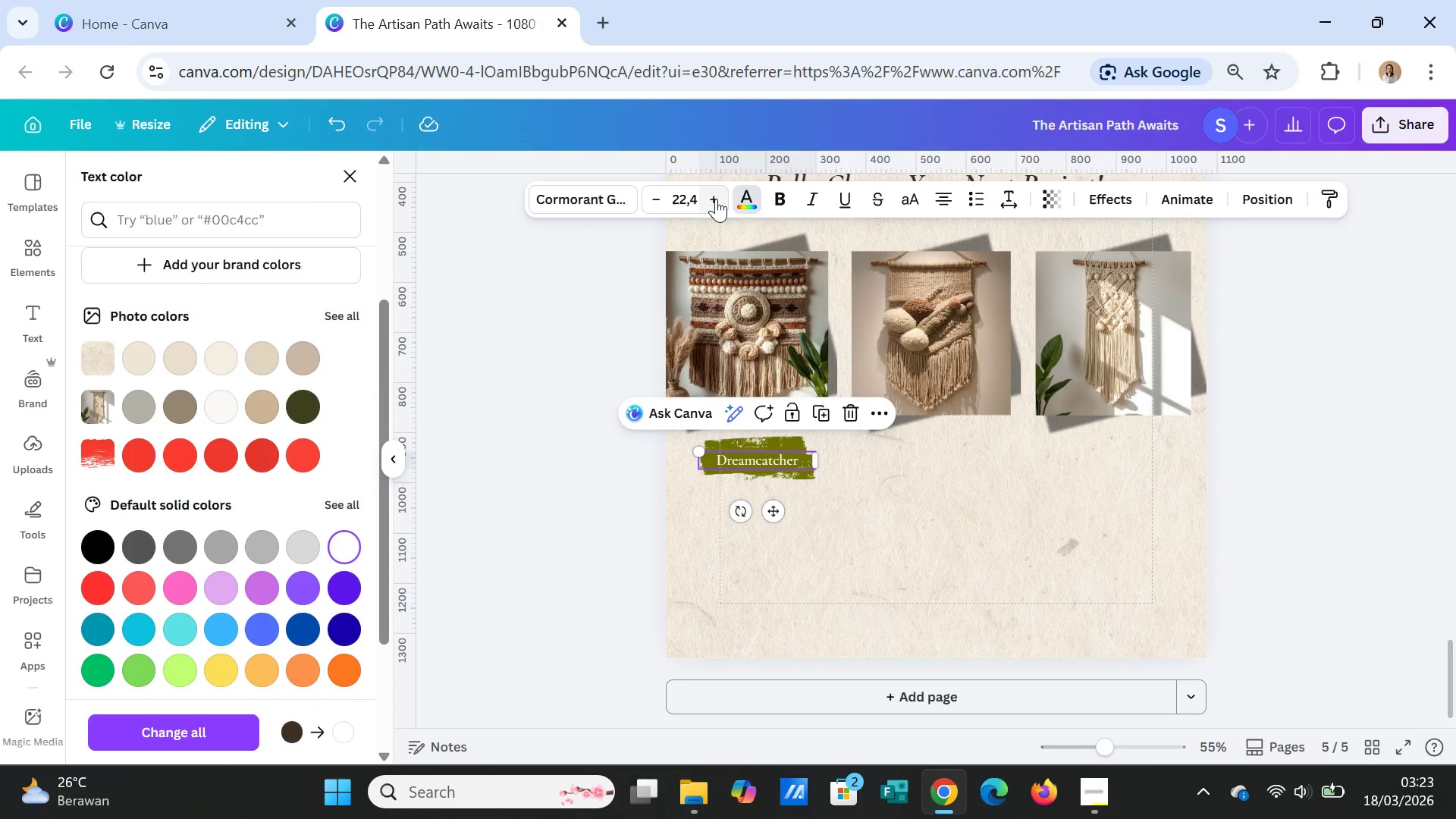 
triple_click([716, 199])
 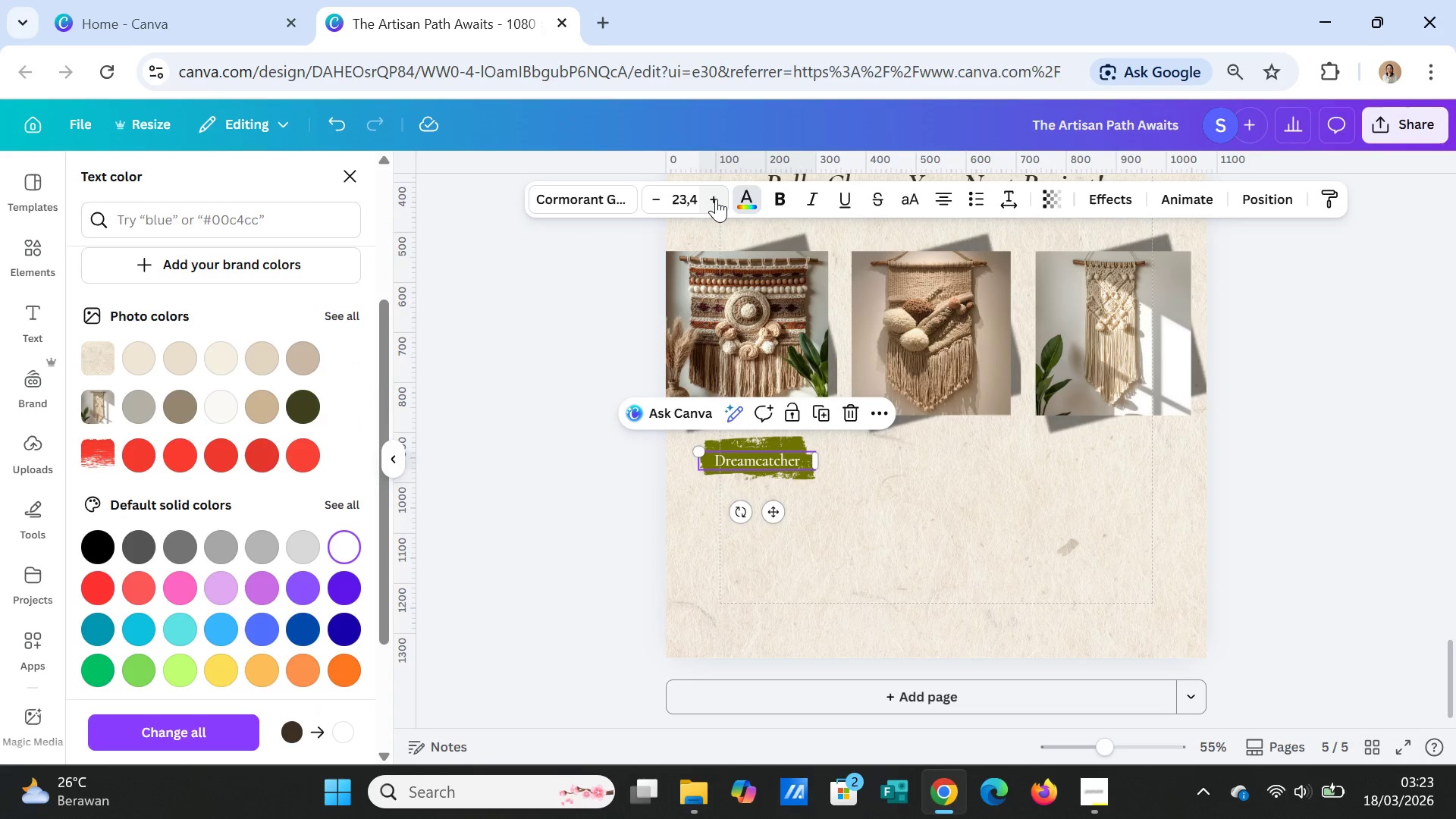 
triple_click([716, 199])
 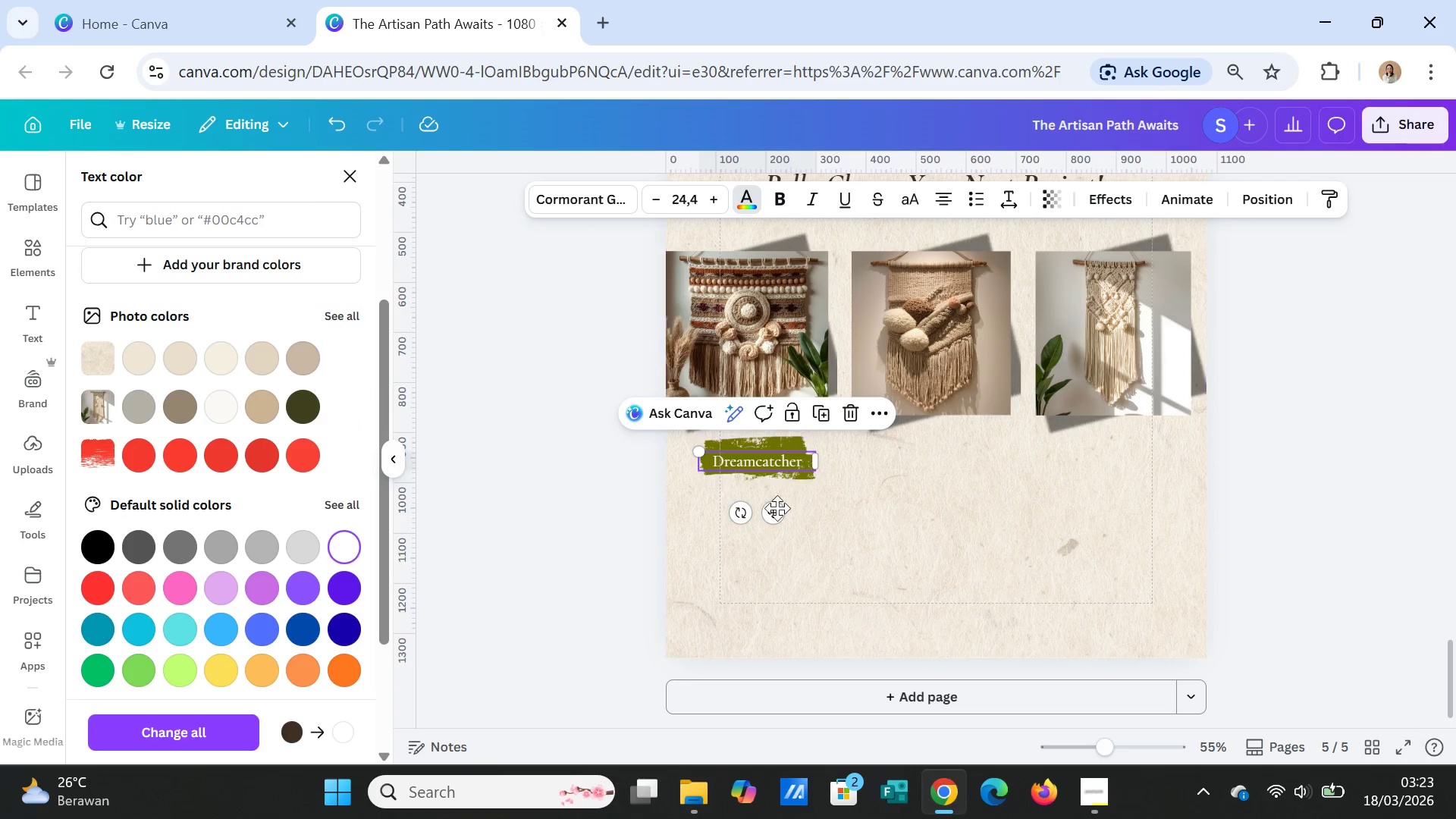 
left_click_drag(start_coordinate=[774, 511], to_coordinate=[774, 507])
 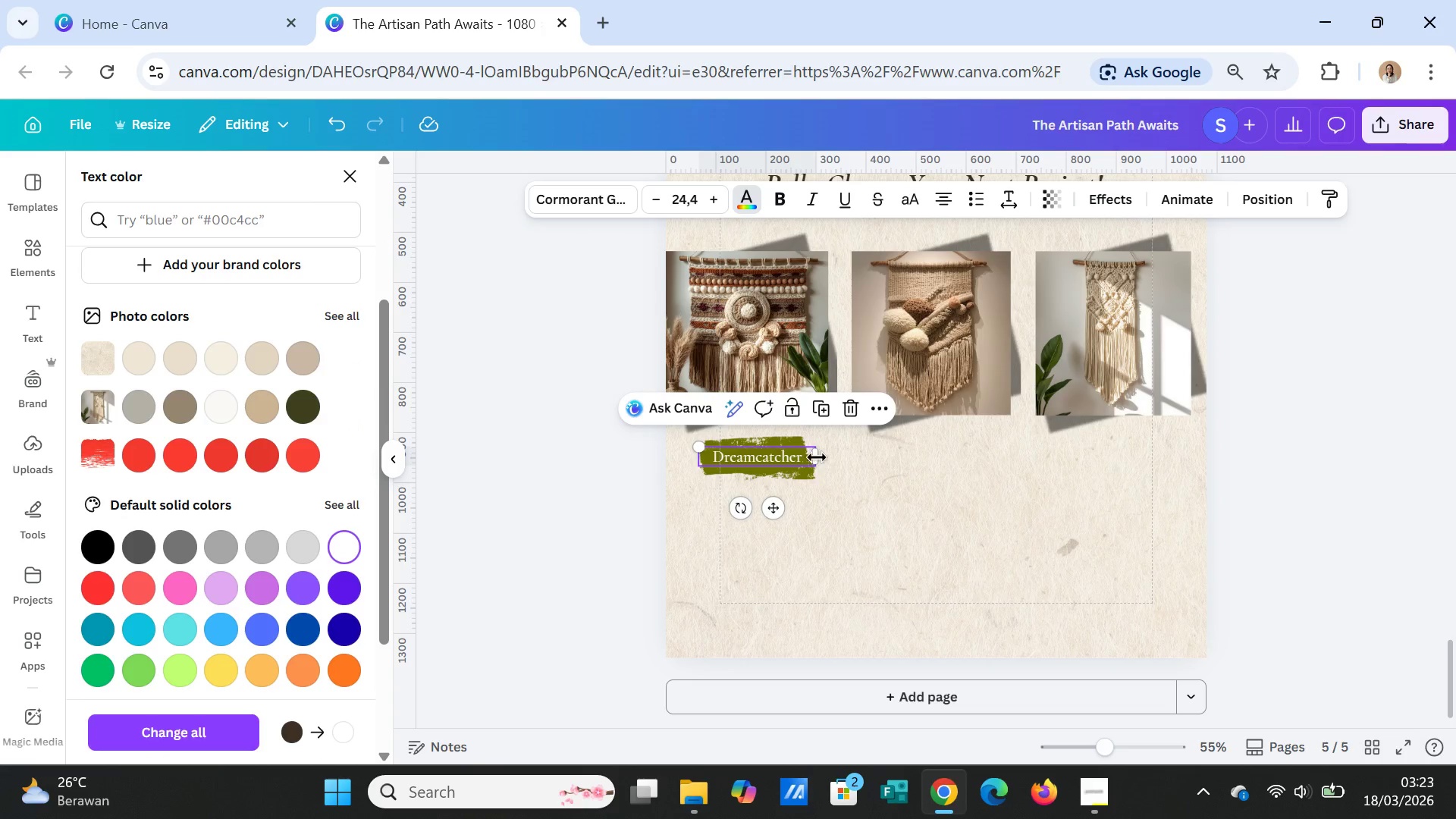 
left_click_drag(start_coordinate=[817, 457], to_coordinate=[803, 458])
 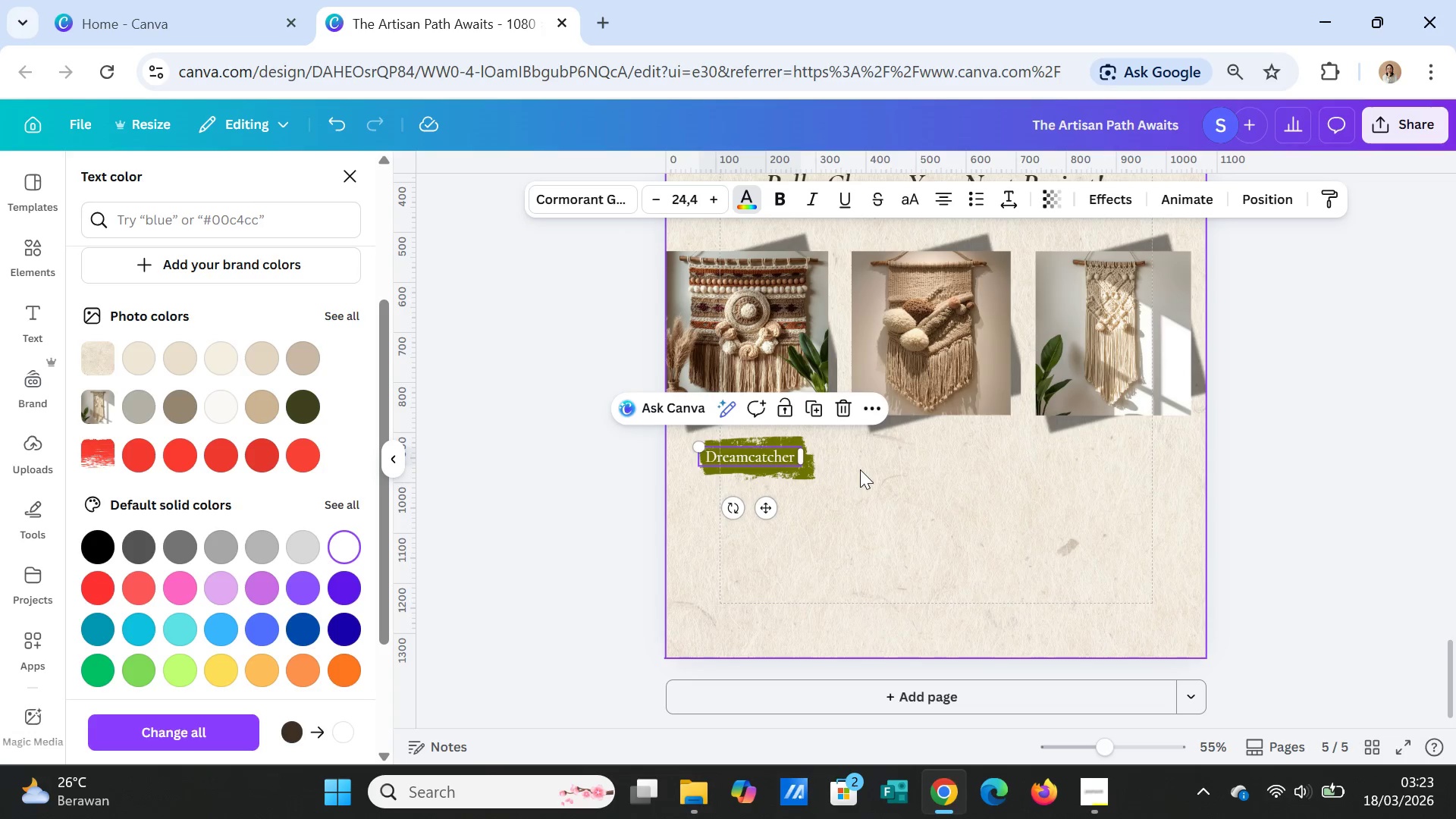 
left_click([860, 469])
 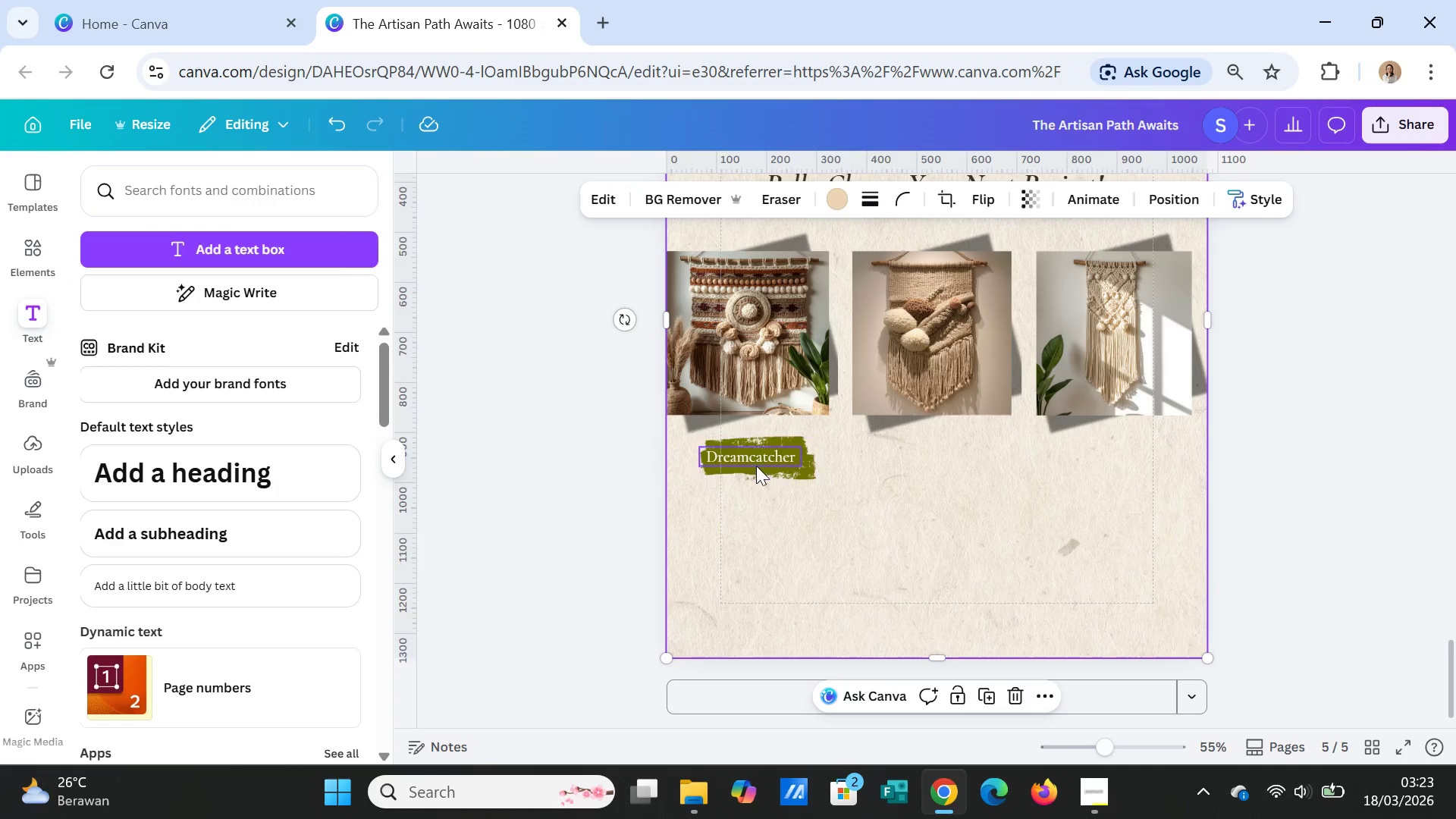 
left_click([756, 463])
 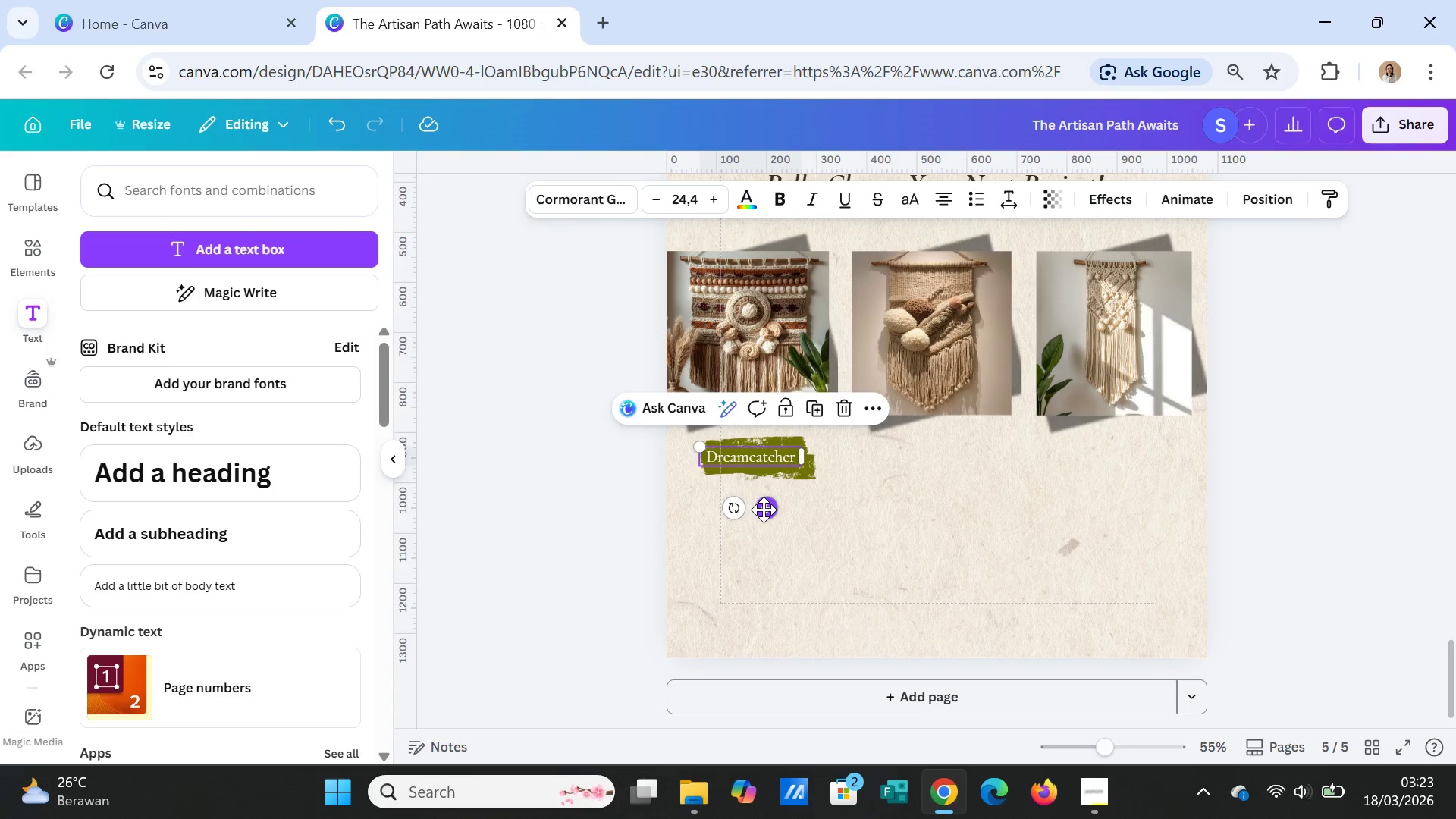 
left_click_drag(start_coordinate=[762, 510], to_coordinate=[767, 508])
 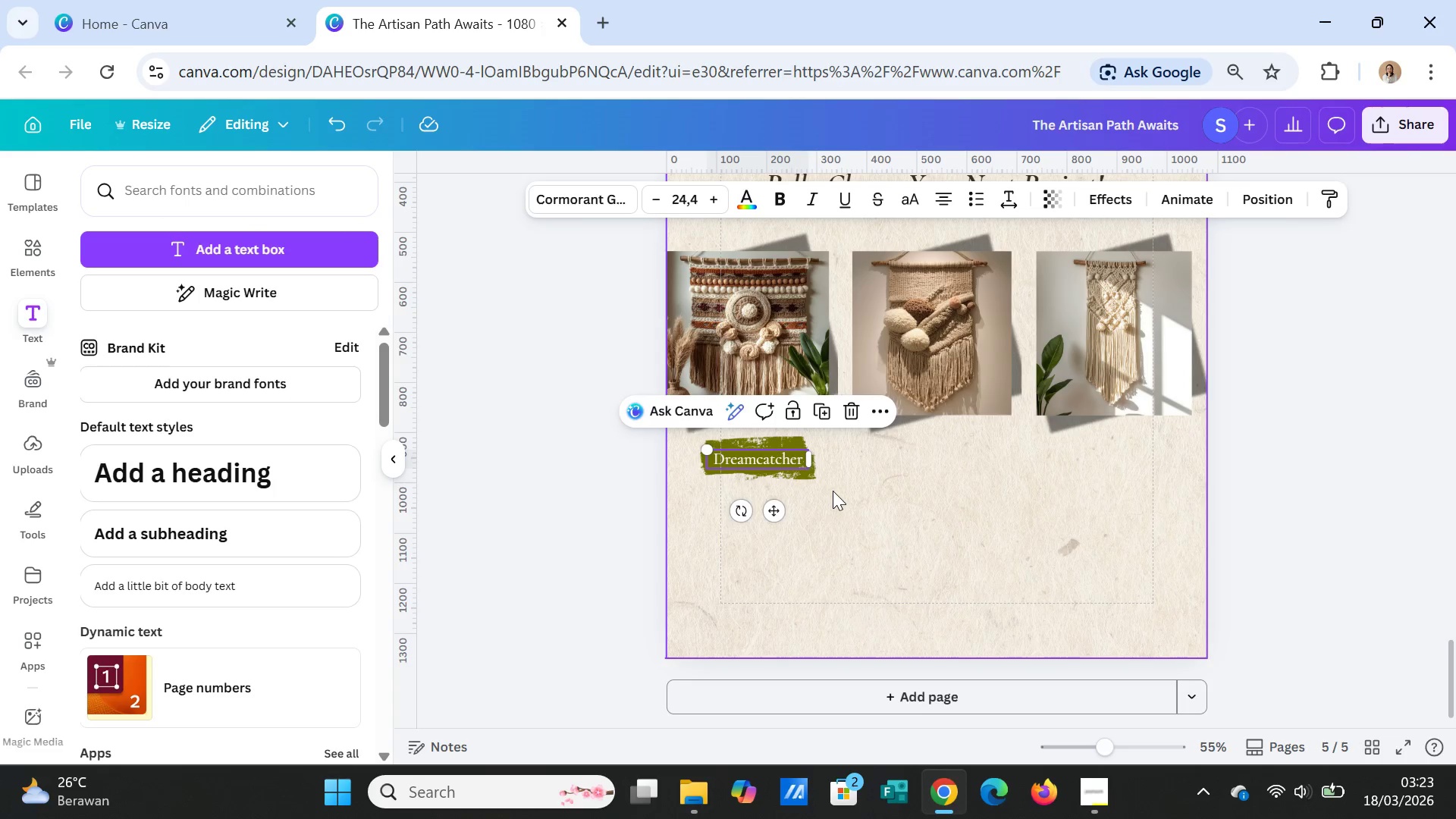 
left_click([833, 491])
 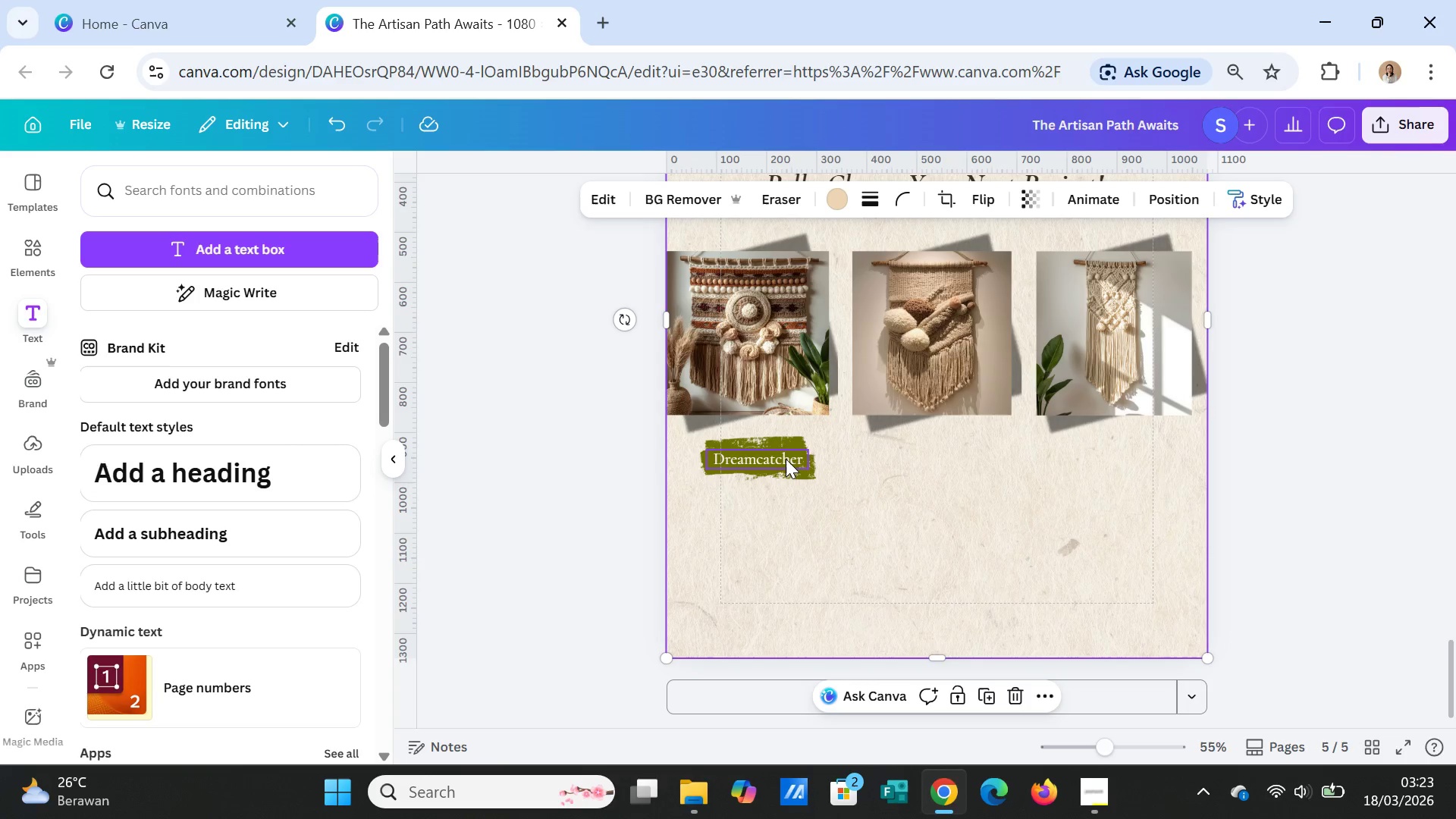 
left_click([783, 457])
 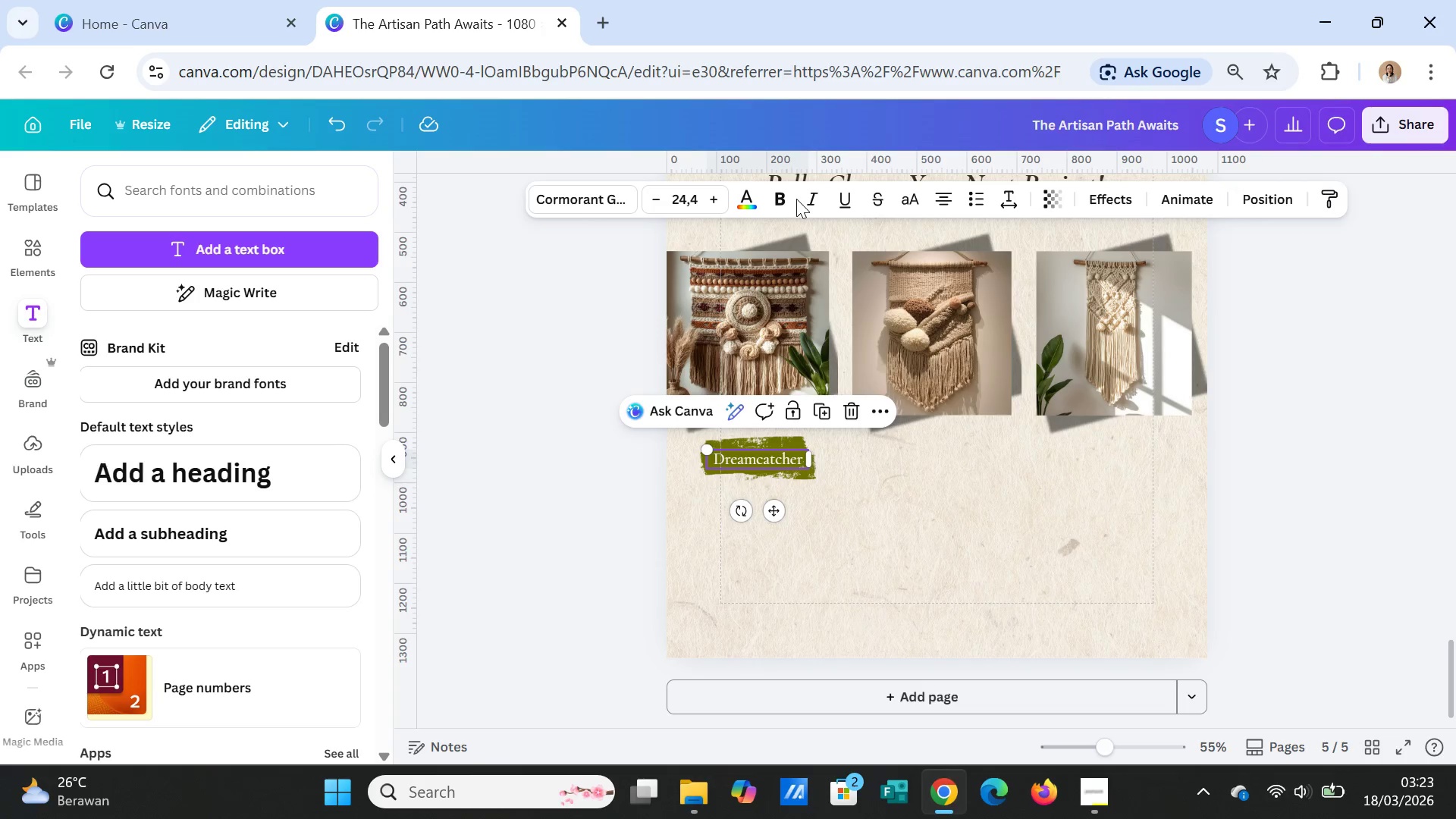 
left_click([784, 196])
 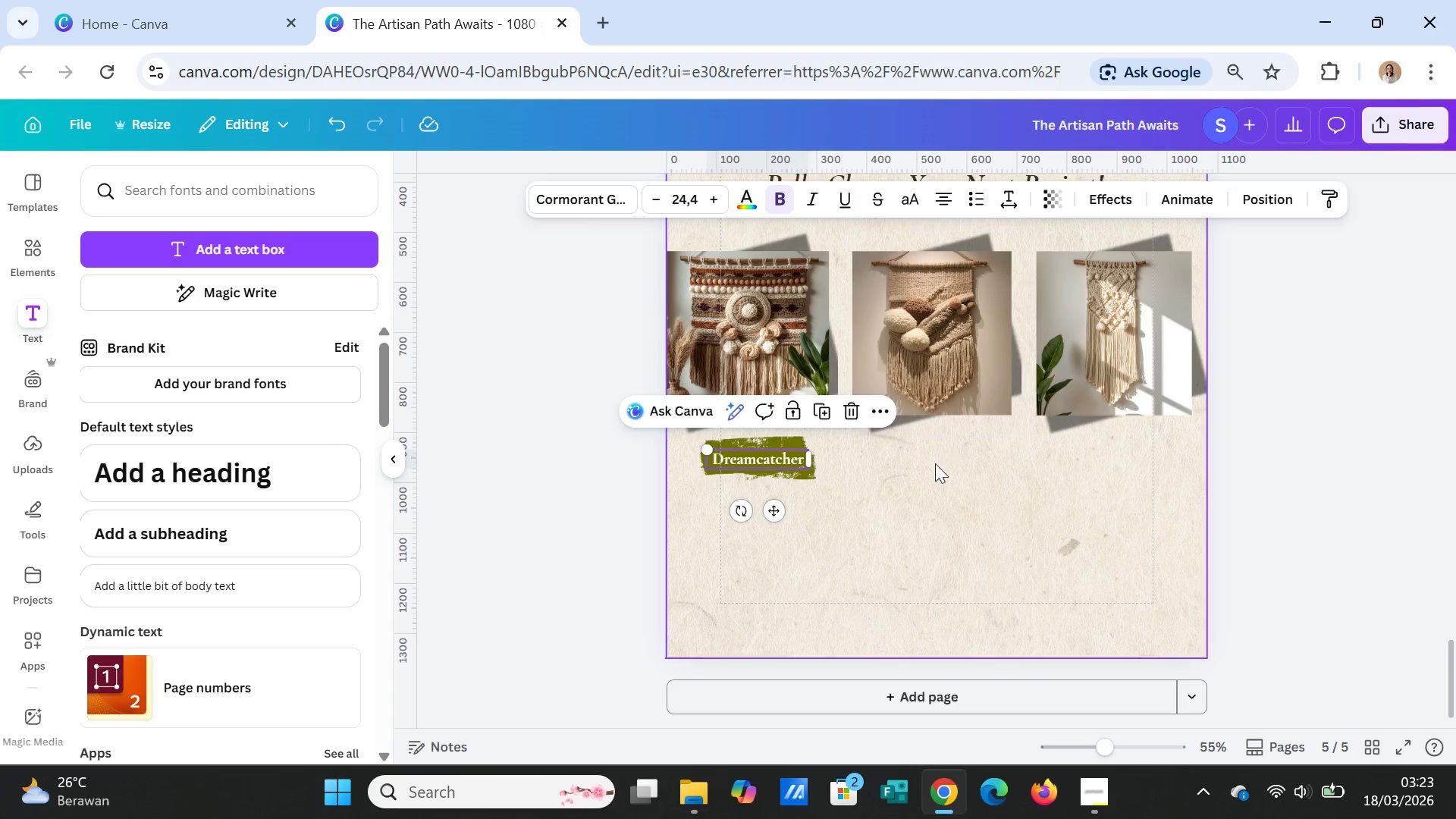 
left_click([934, 478])
 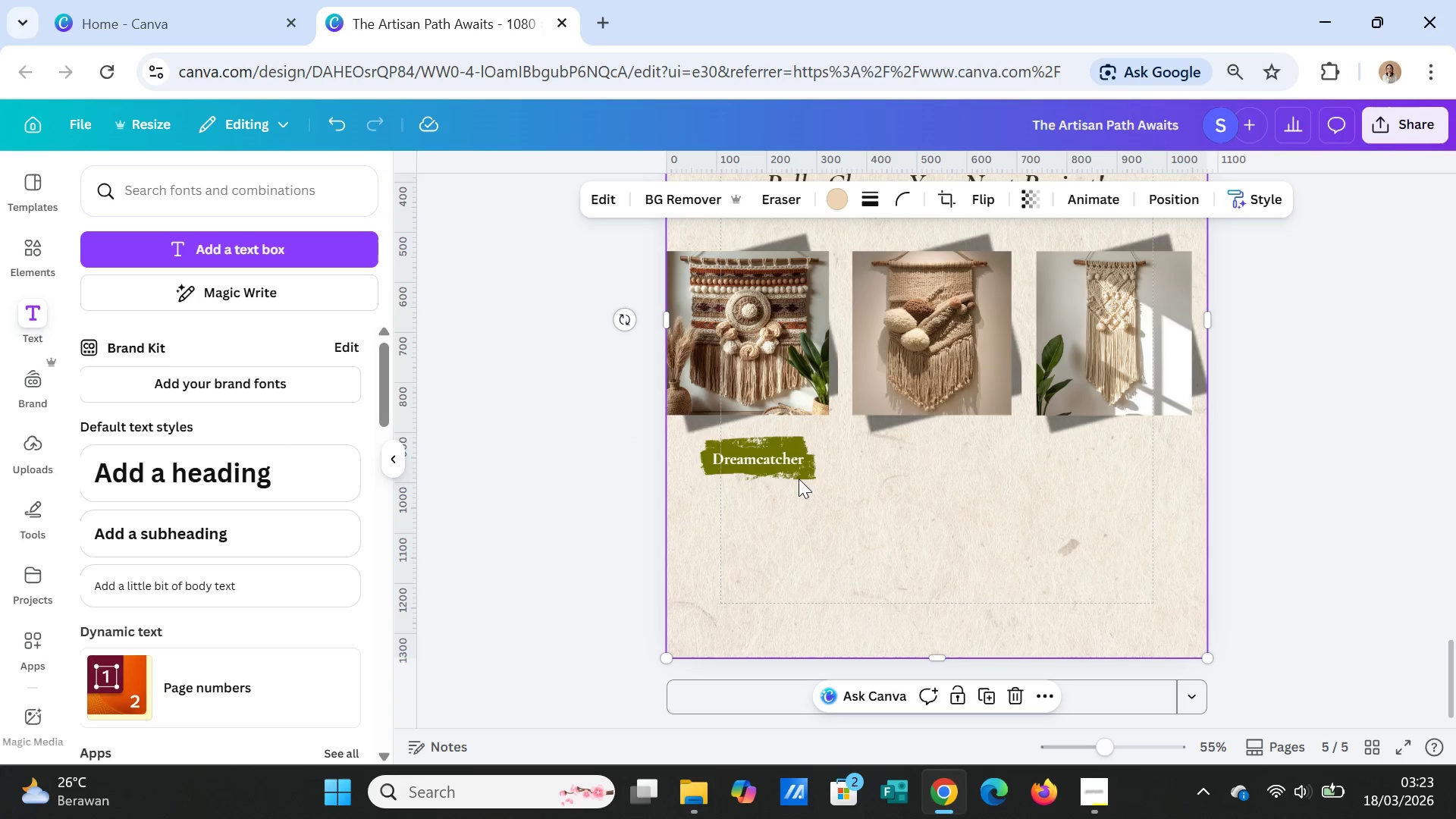 
left_click([797, 473])
 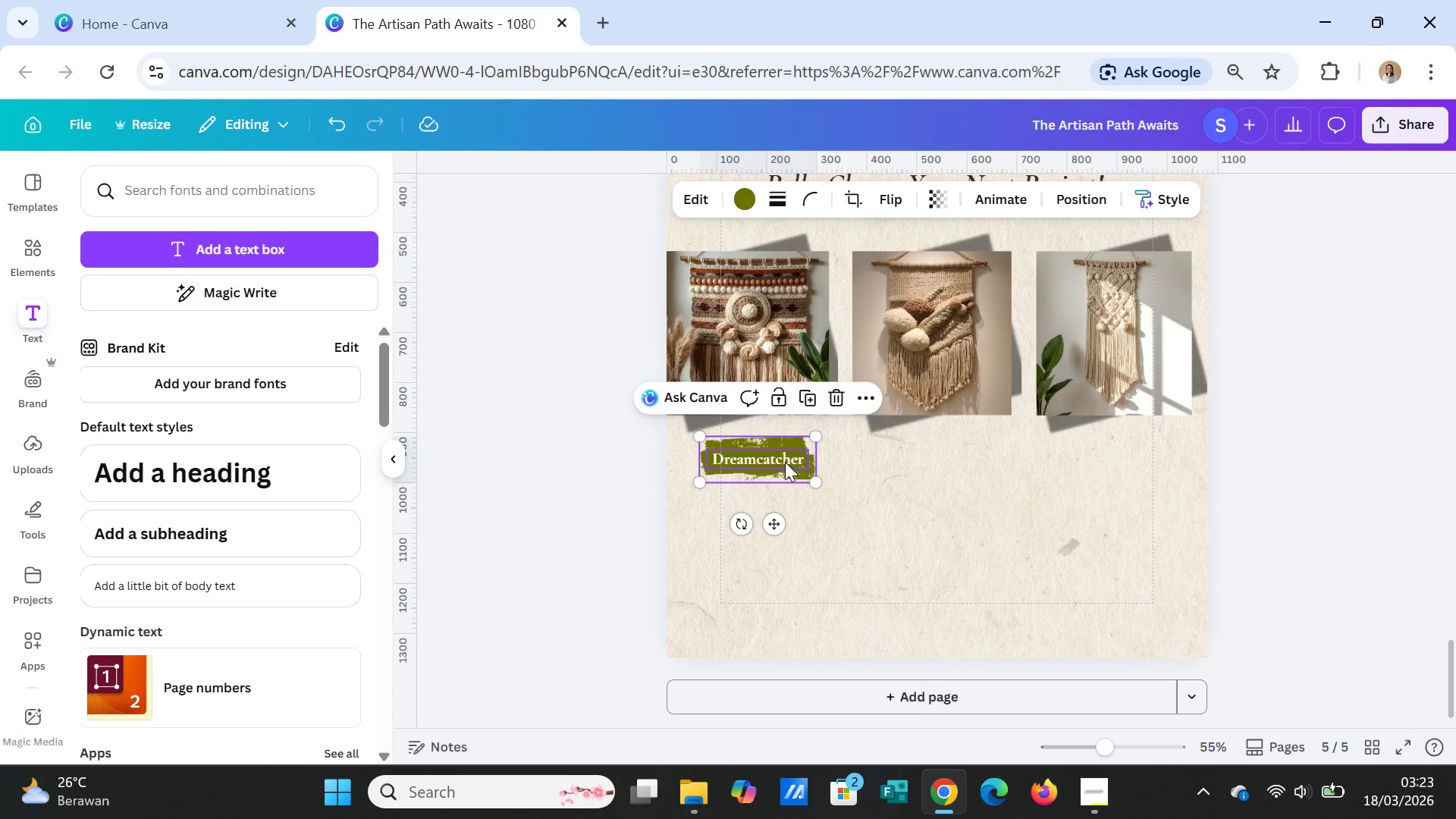 
hold_key(key=ShiftLeft, duration=1.02)
left_click([780, 457])
 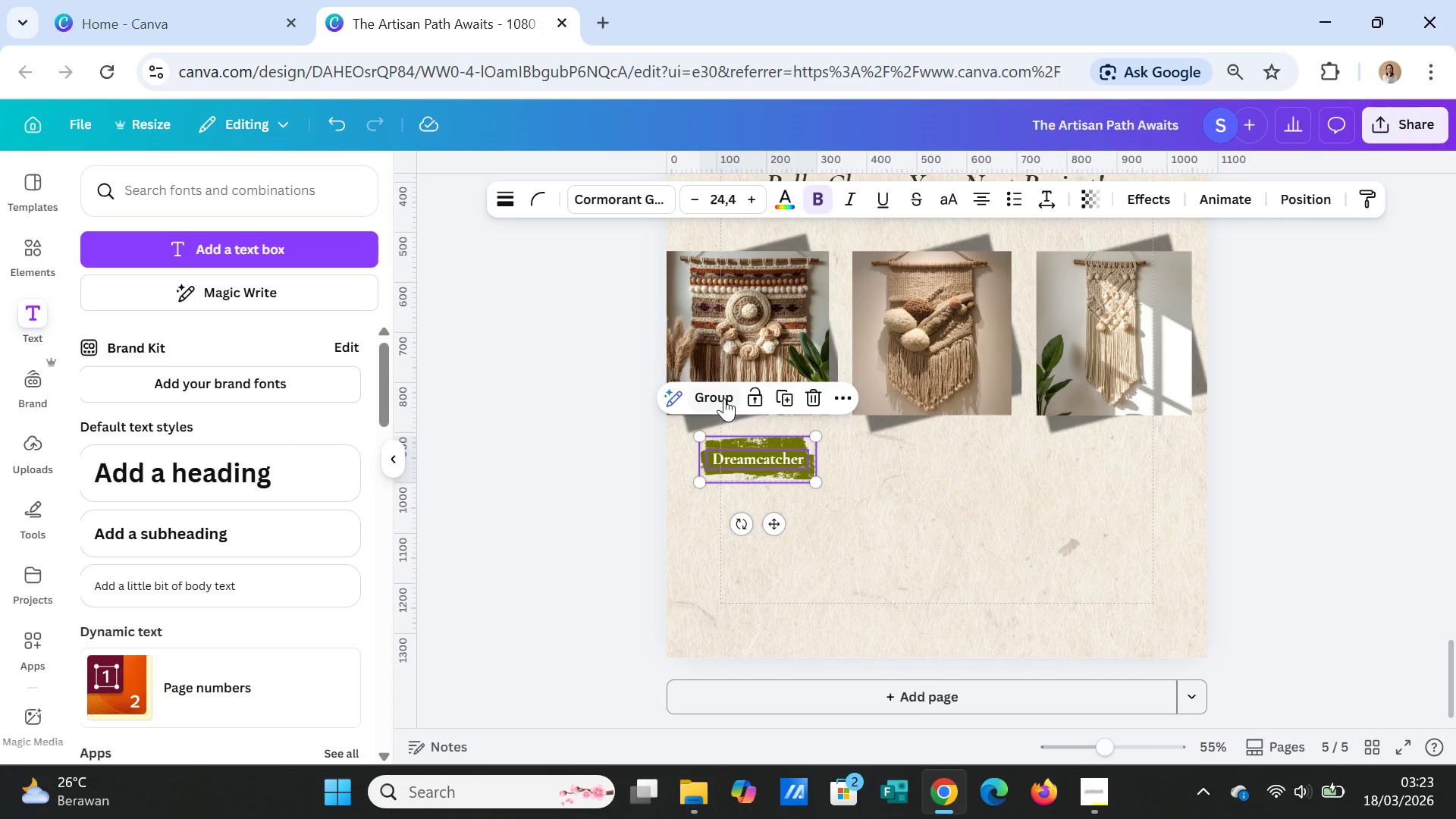 
left_click([713, 394])
 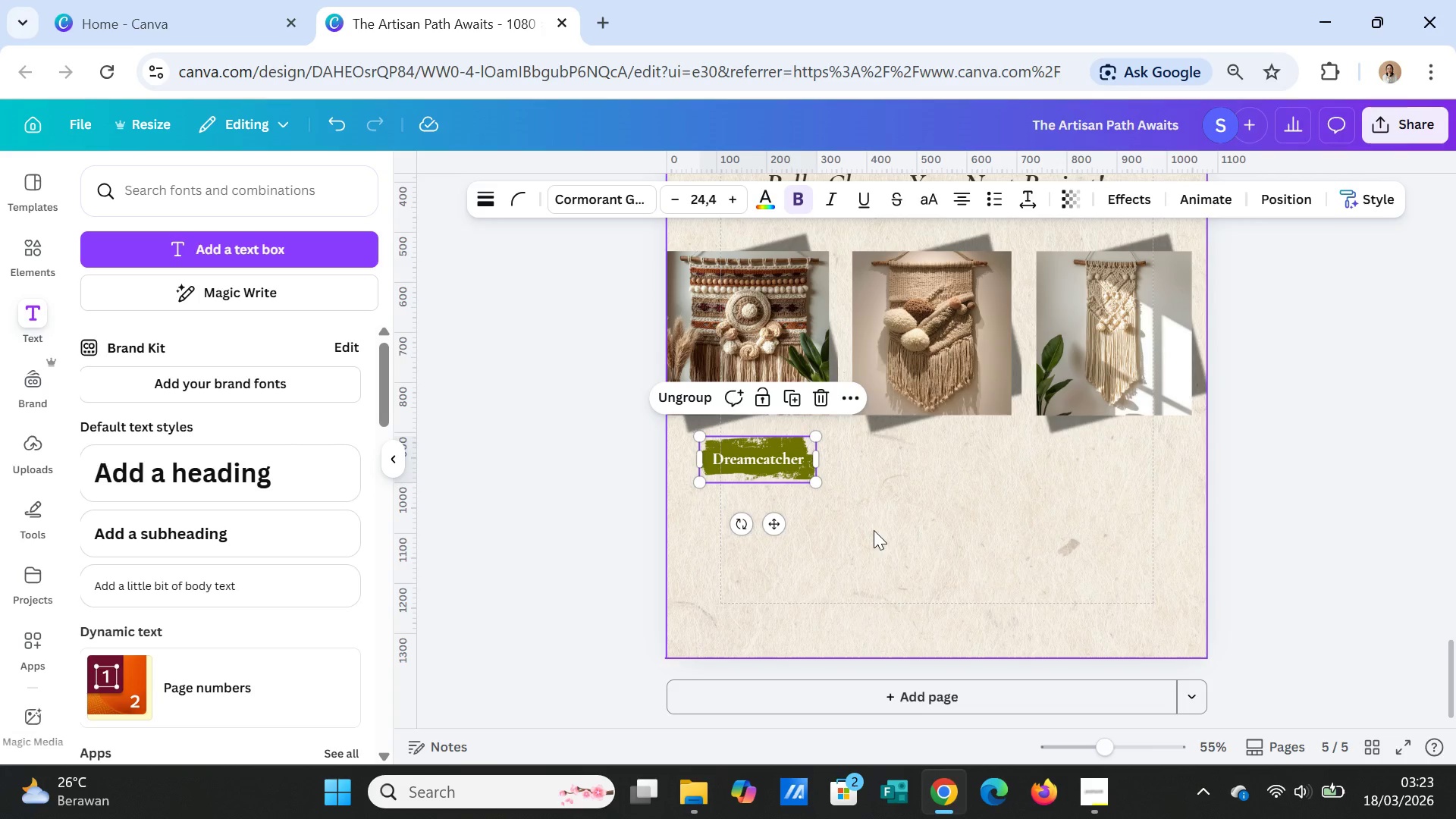 
left_click([877, 530])
 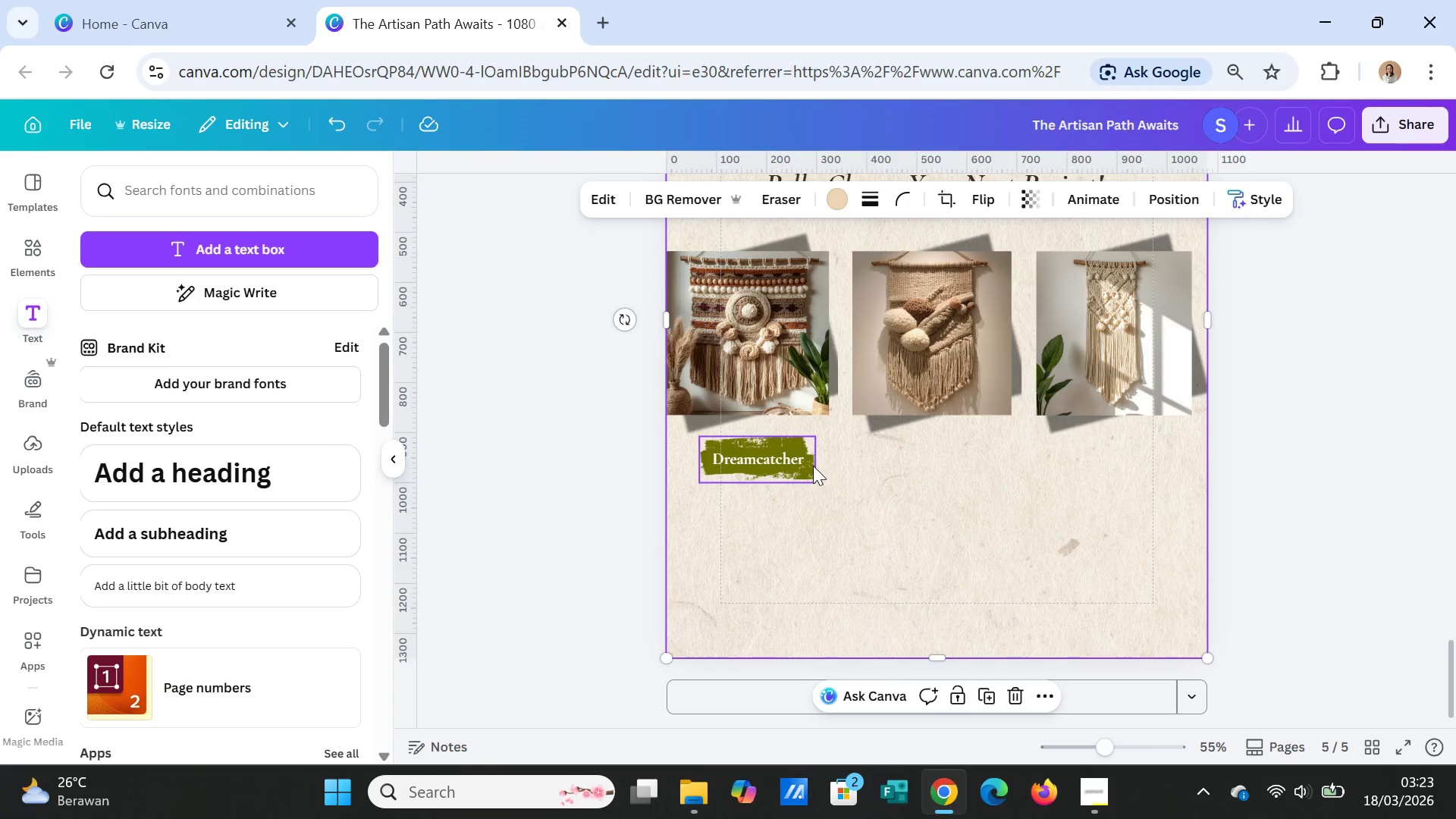 
left_click([806, 464])
 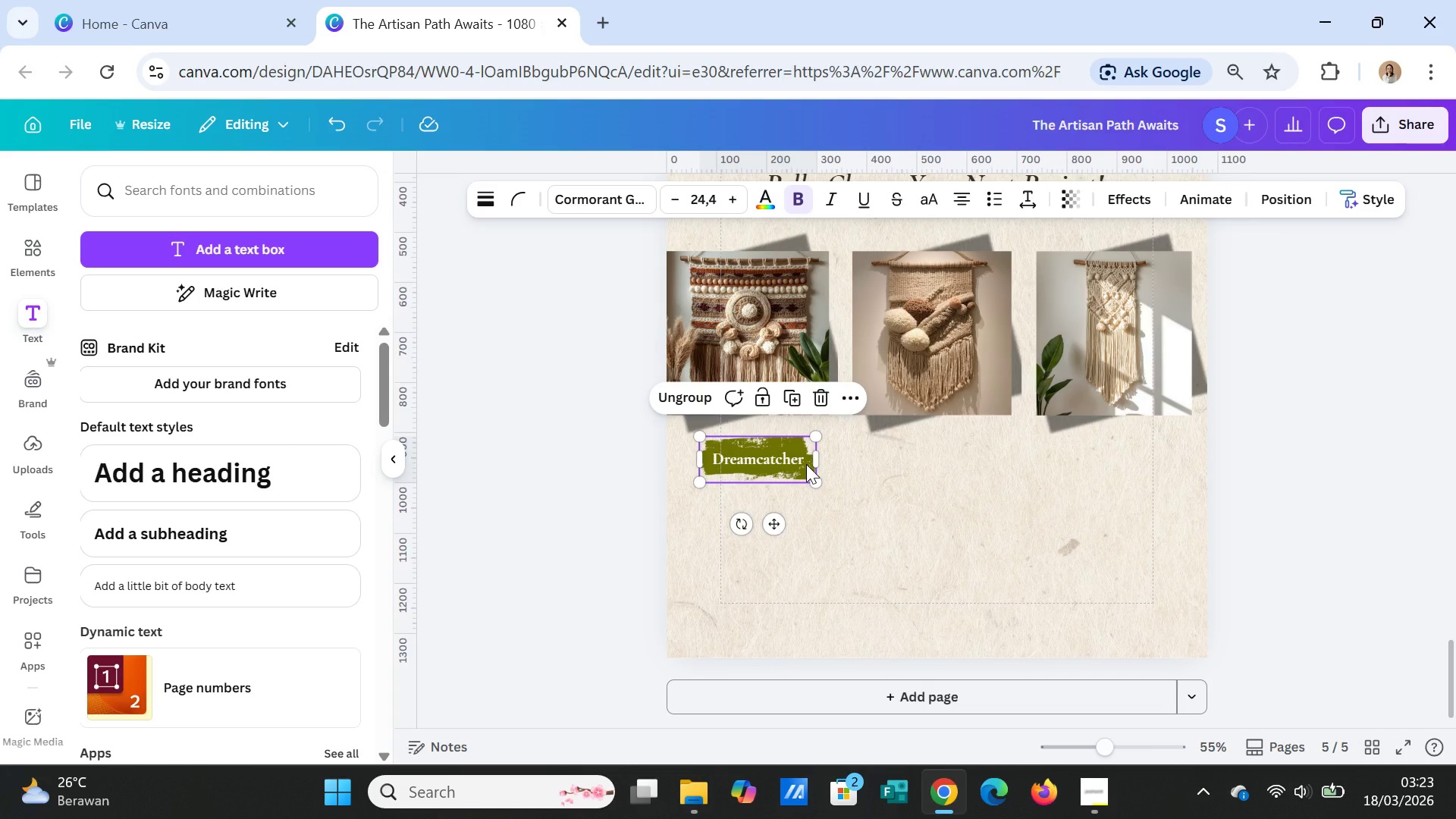 
key(Control+C)
 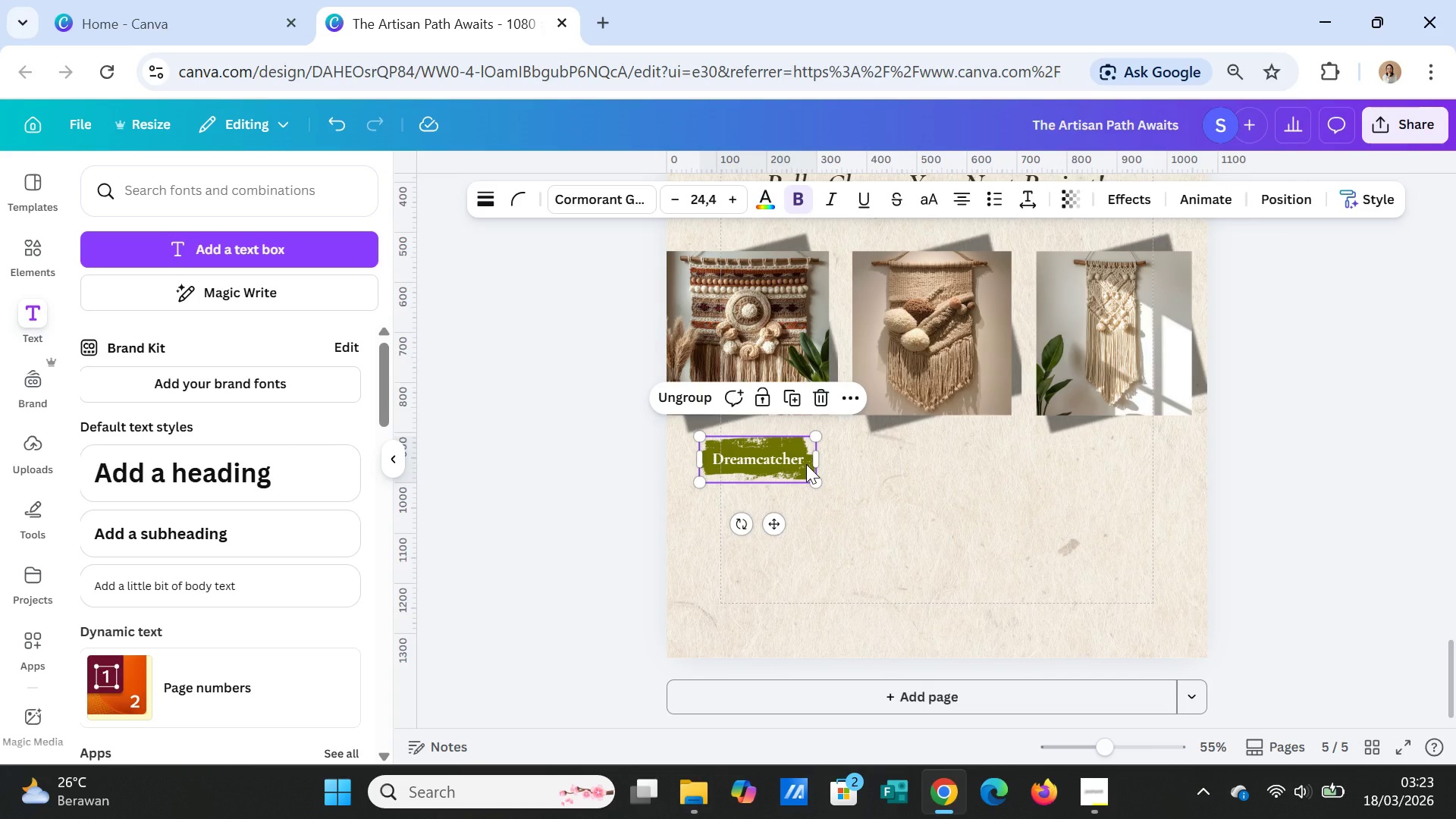 
key(Control+V)
 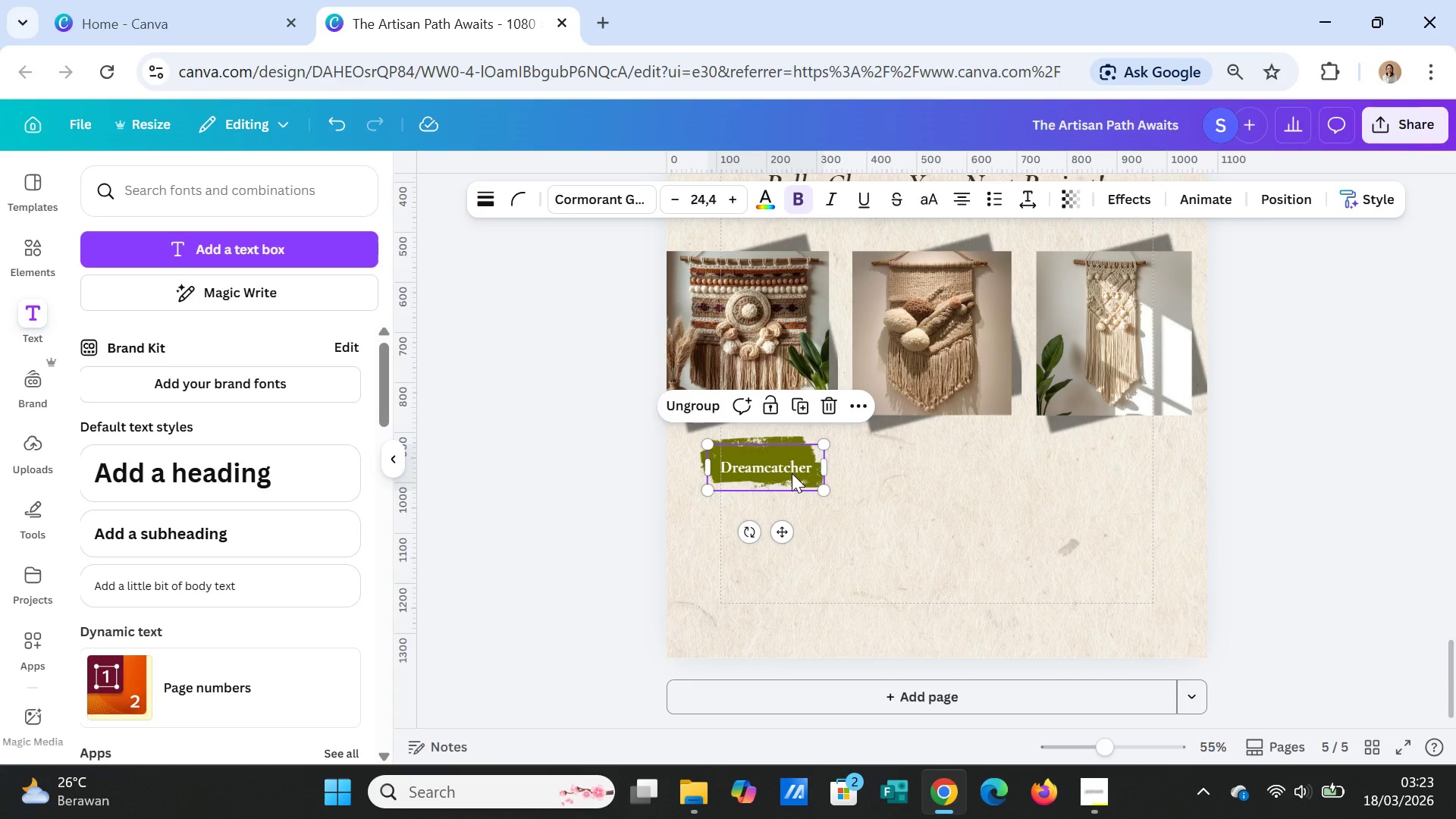 
left_click_drag(start_coordinate=[792, 473], to_coordinate=[959, 475])
 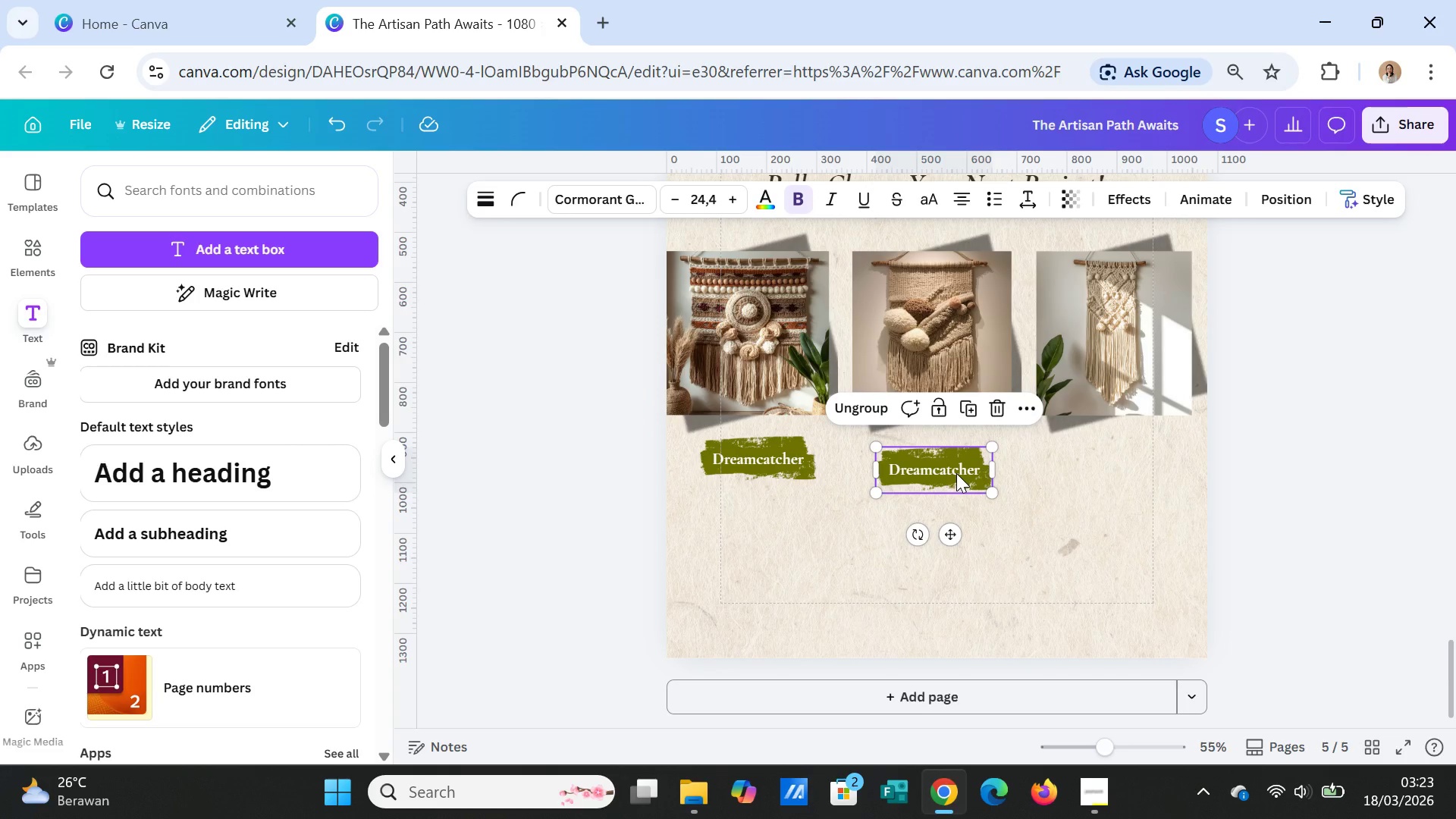 
left_click_drag(start_coordinate=[956, 473], to_coordinate=[954, 468])
 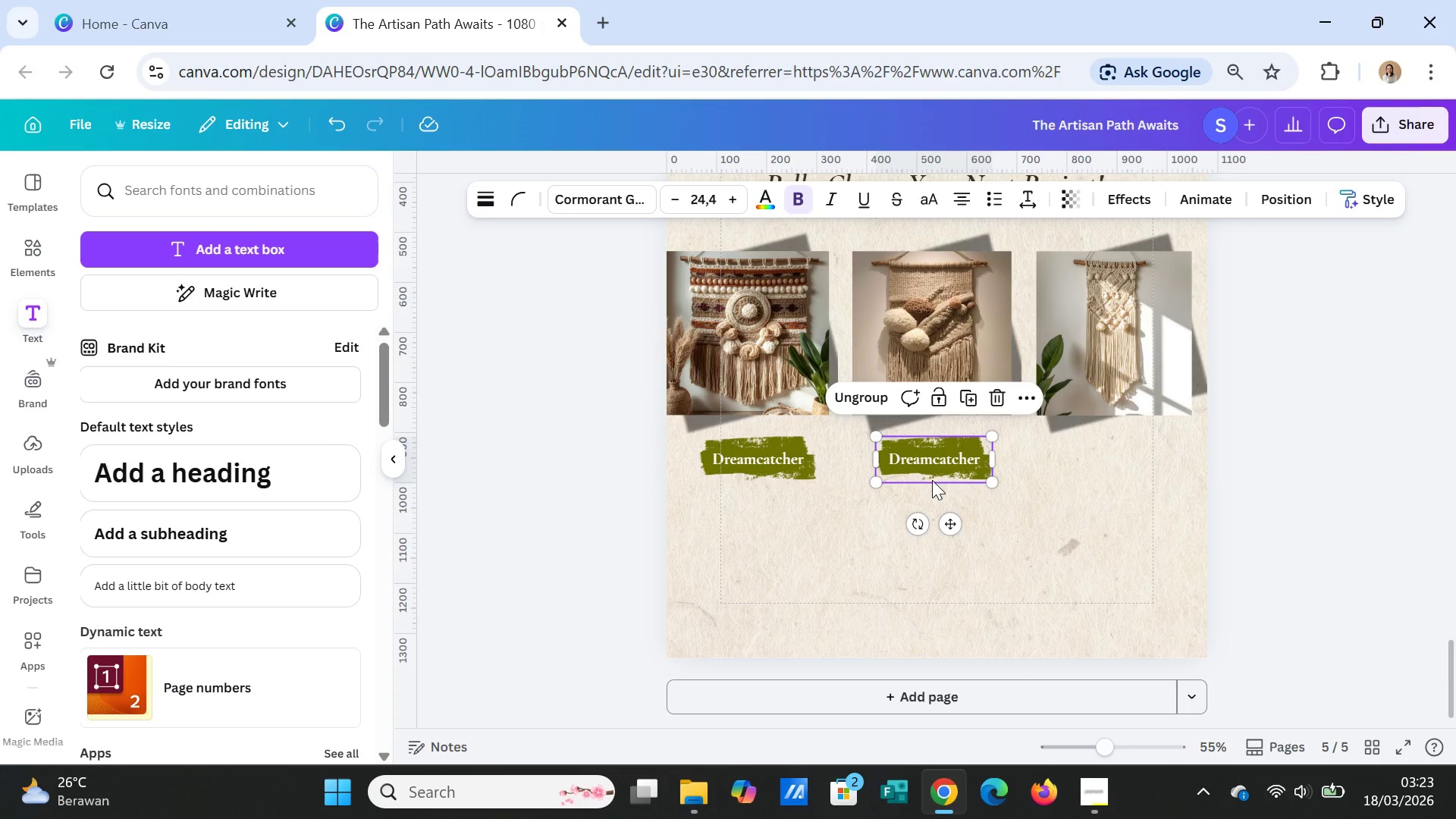 
wait(6.44)
 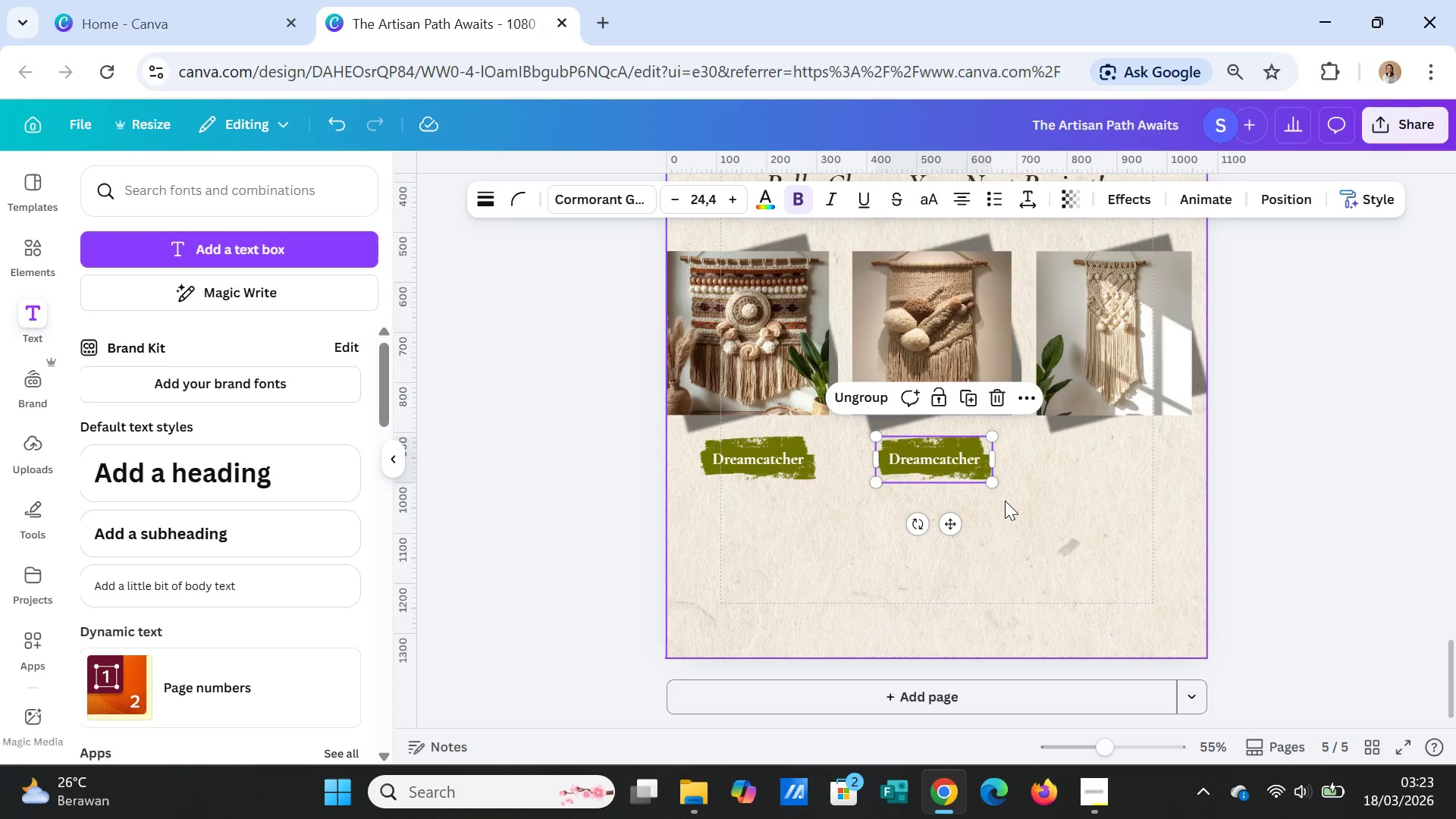 
double_click([932, 462])
 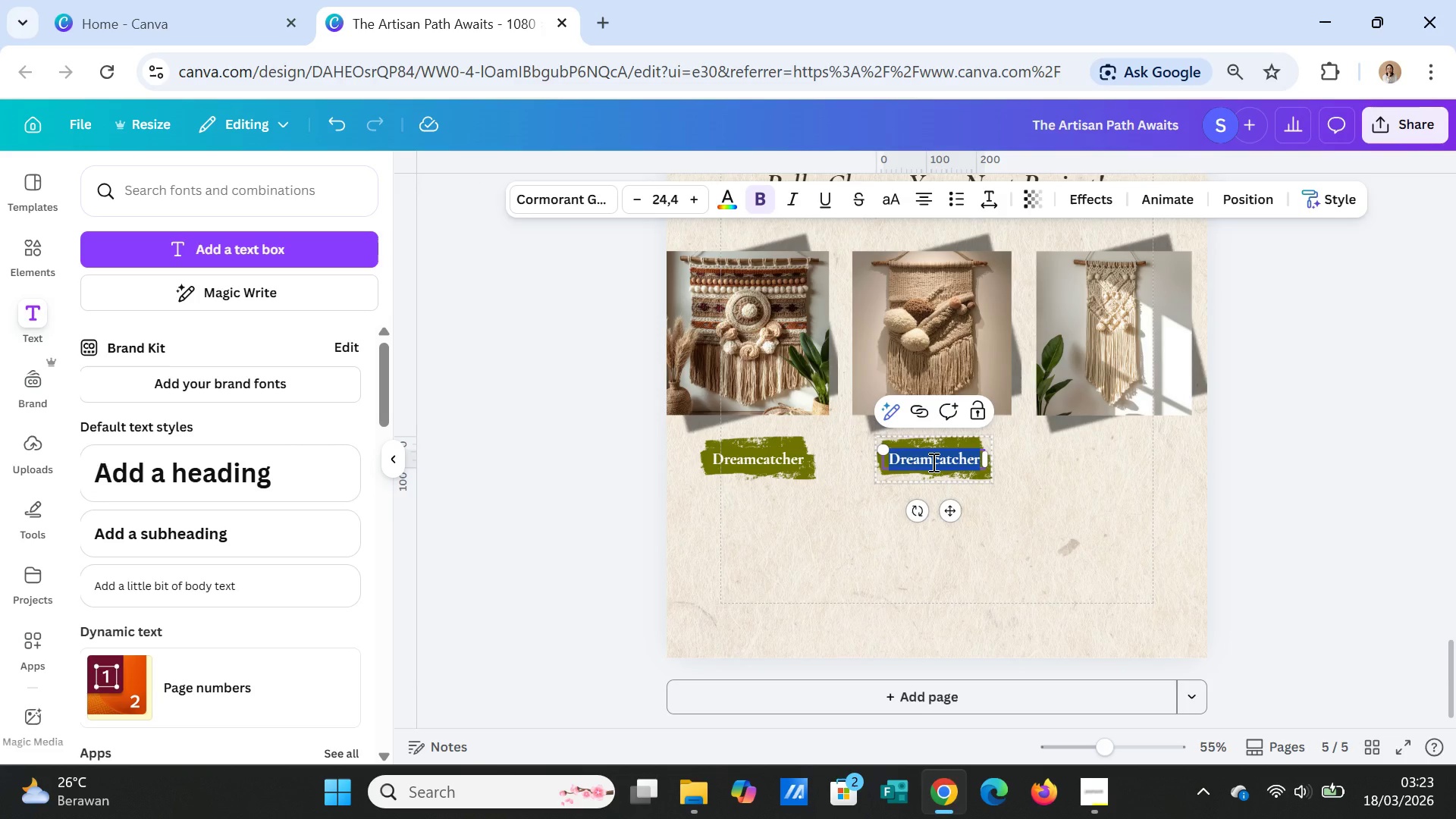 
type(Wooven Wall Art)
 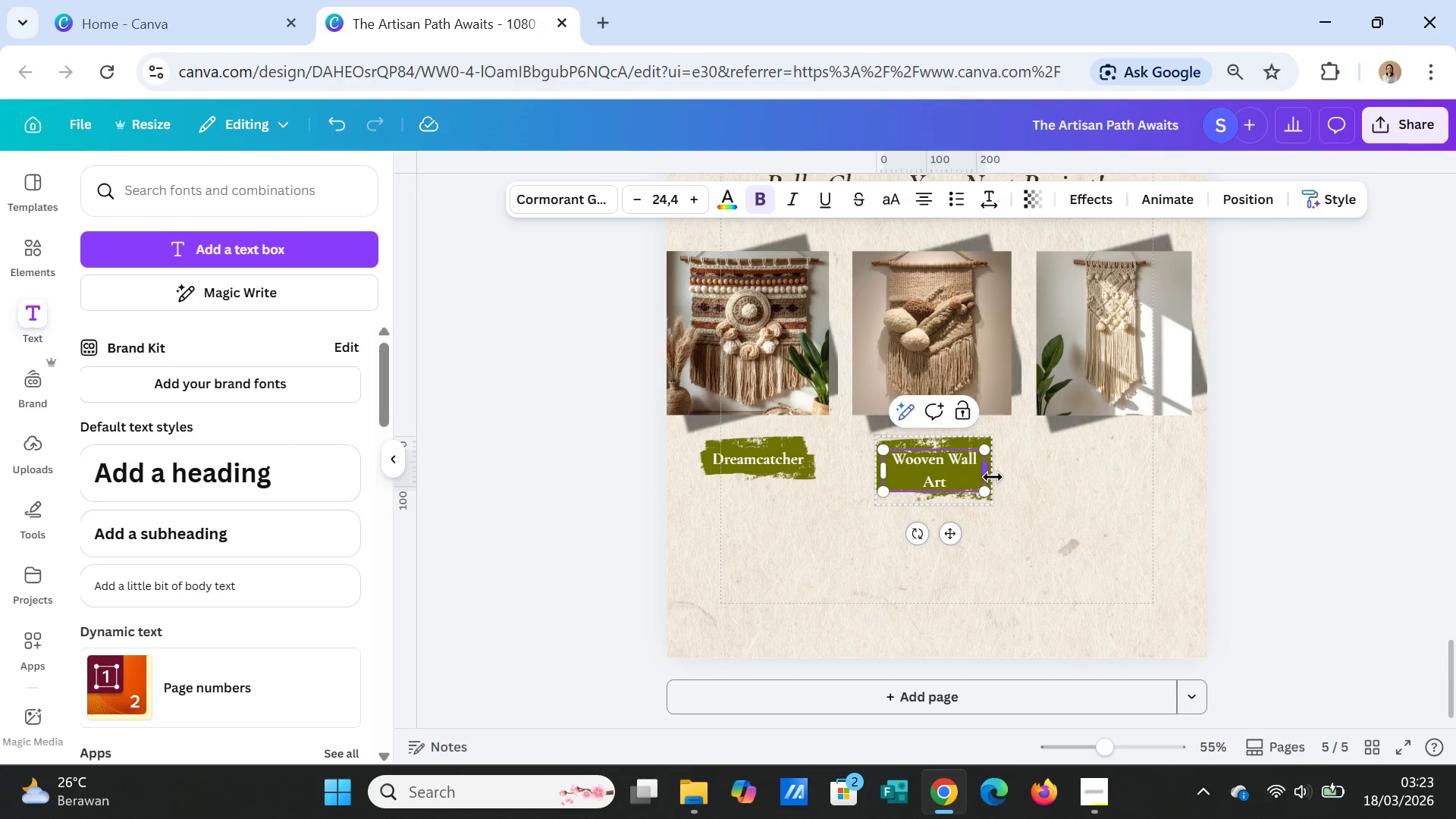 
left_click_drag(start_coordinate=[991, 469], to_coordinate=[1006, 463])
 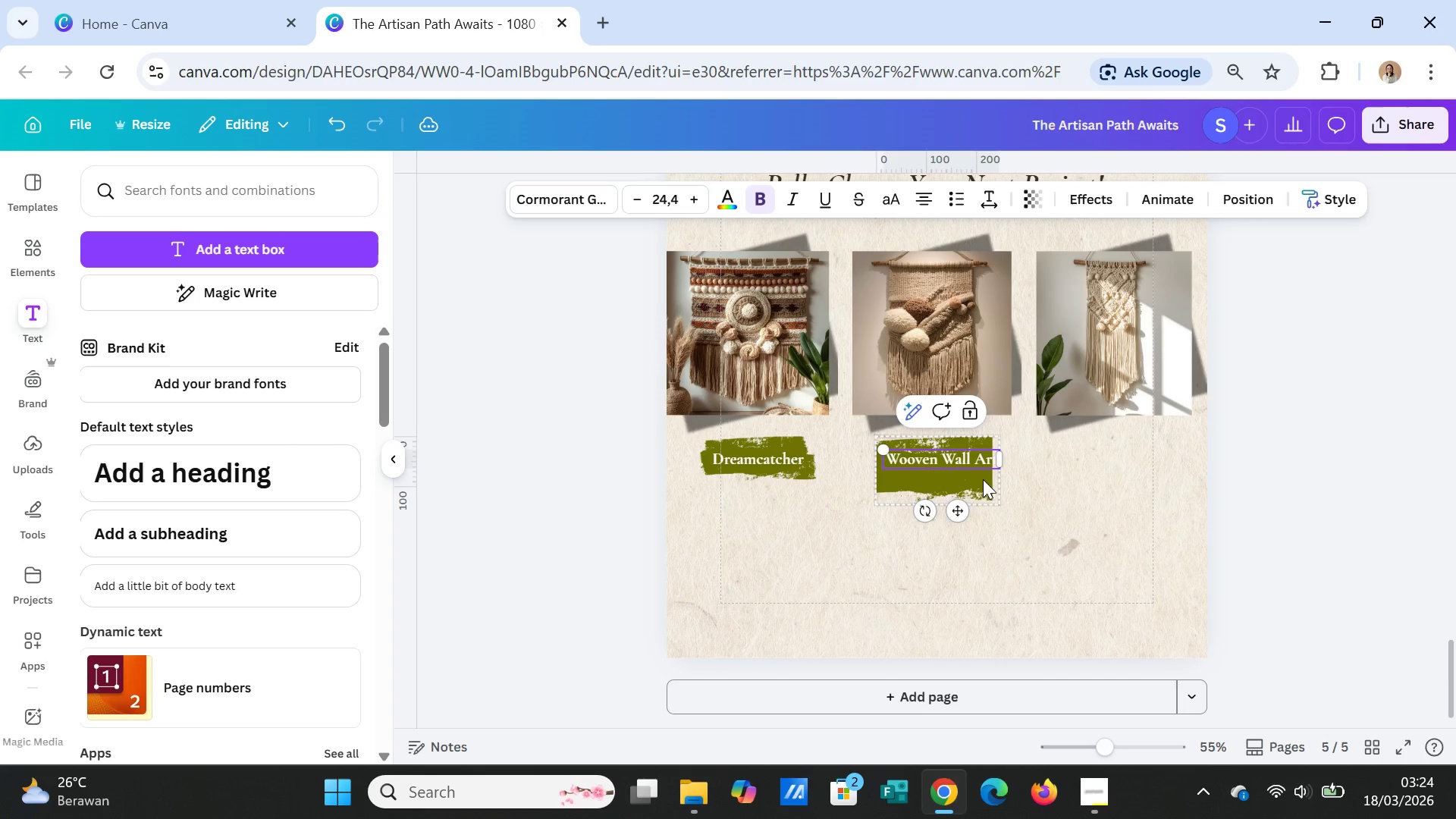 
left_click([974, 482])
 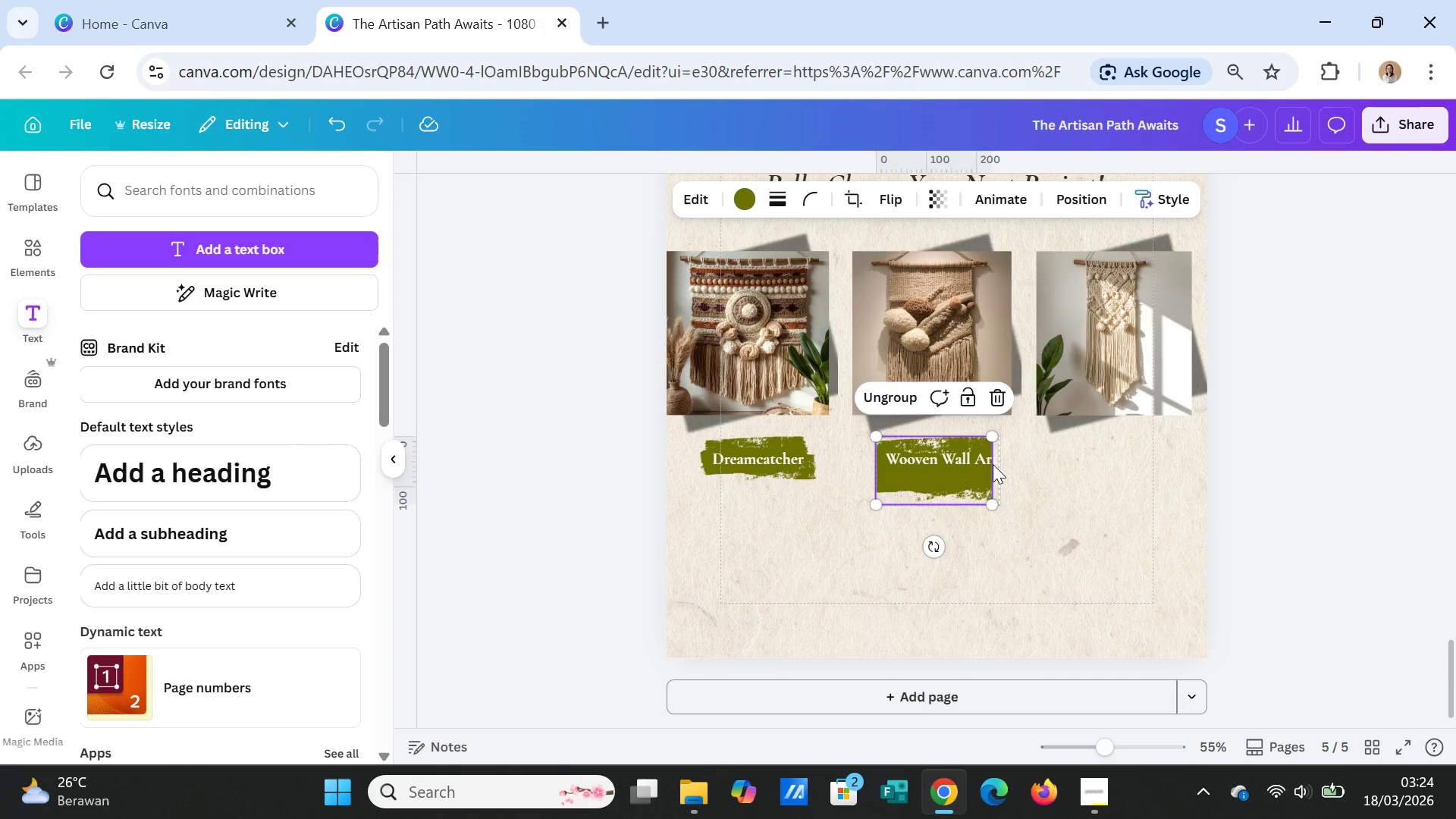 
left_click([987, 479])
 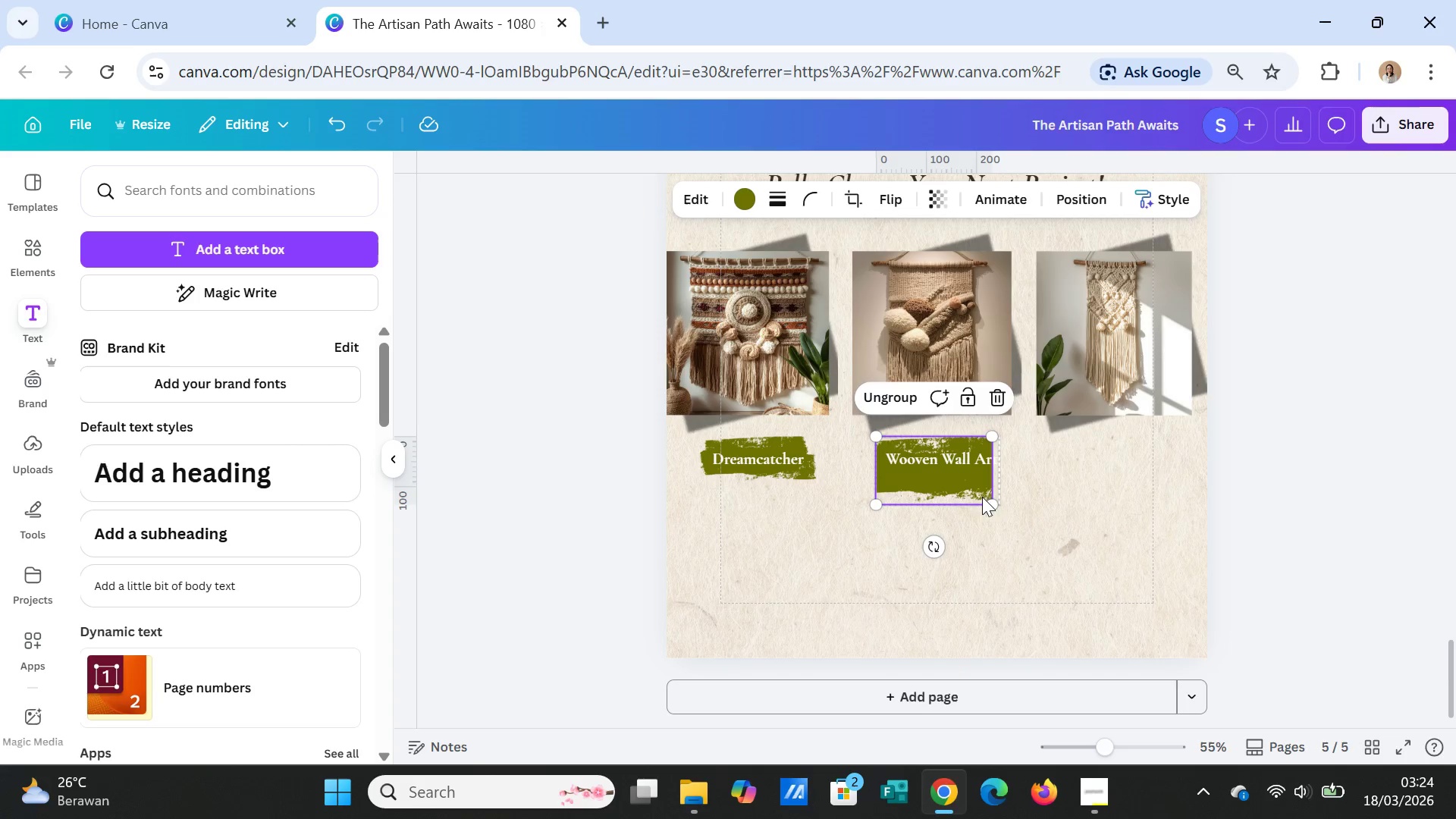 
left_click([983, 501])
 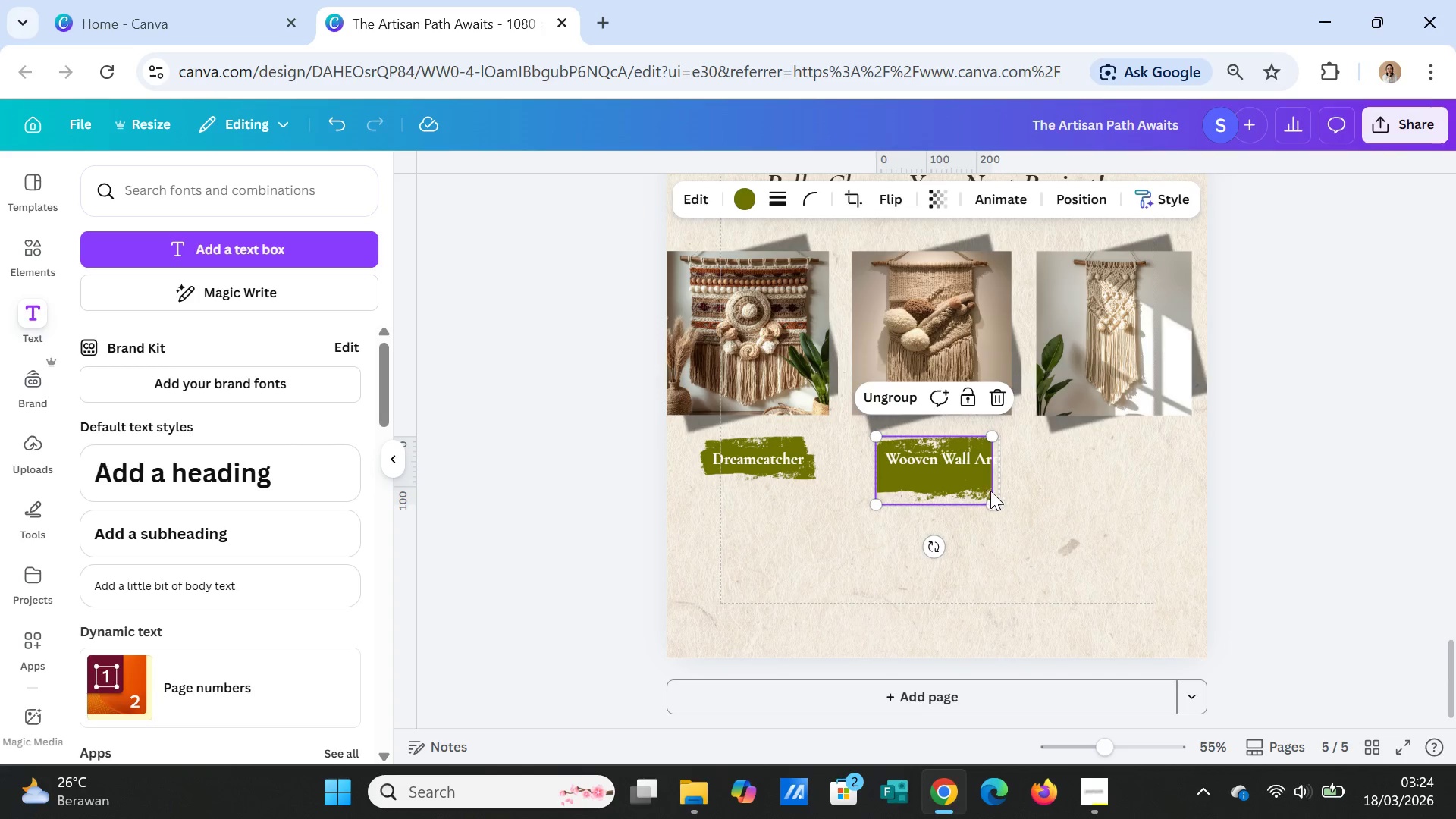 
left_click([1042, 509])
 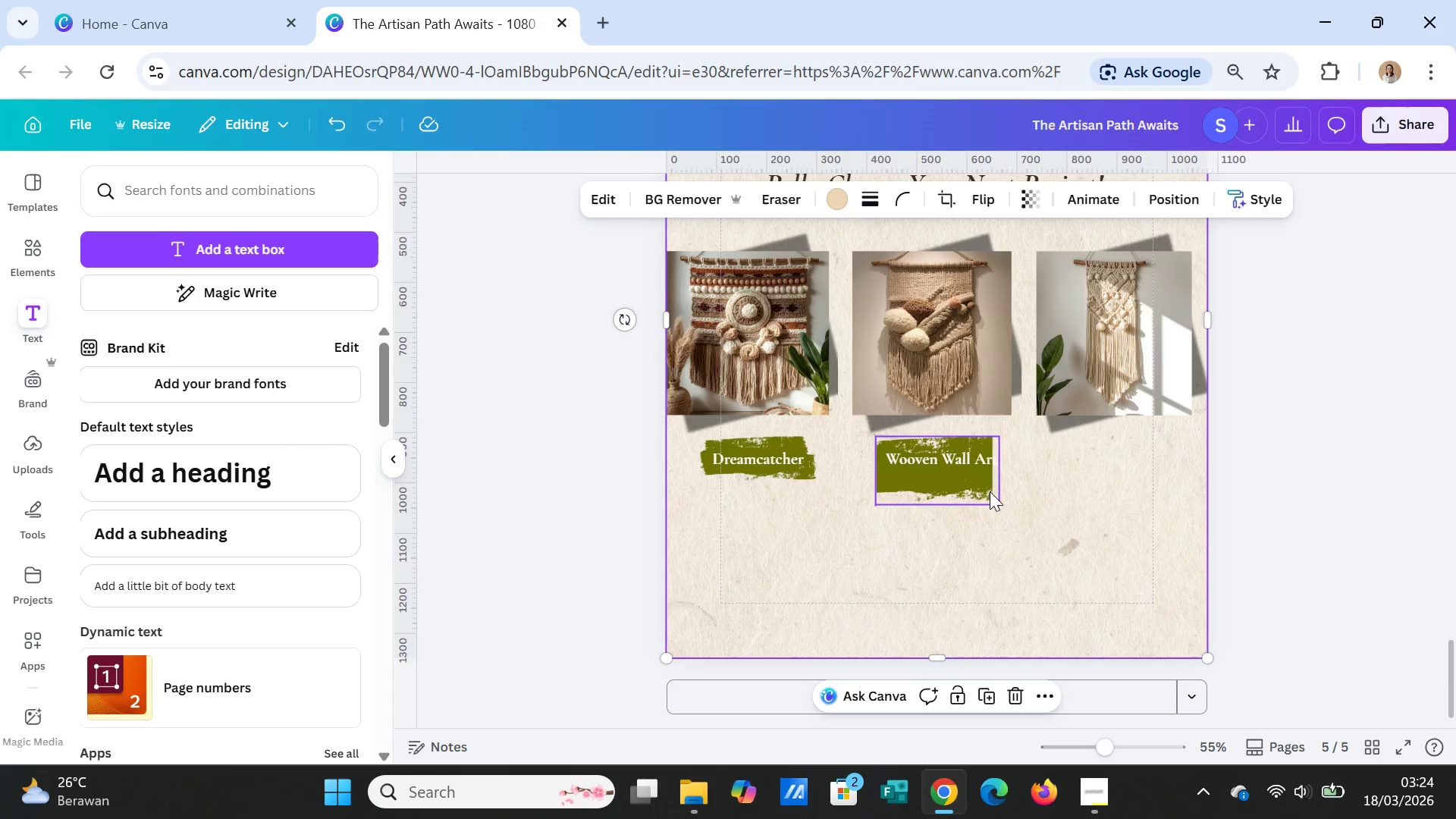 
left_click([989, 491])
 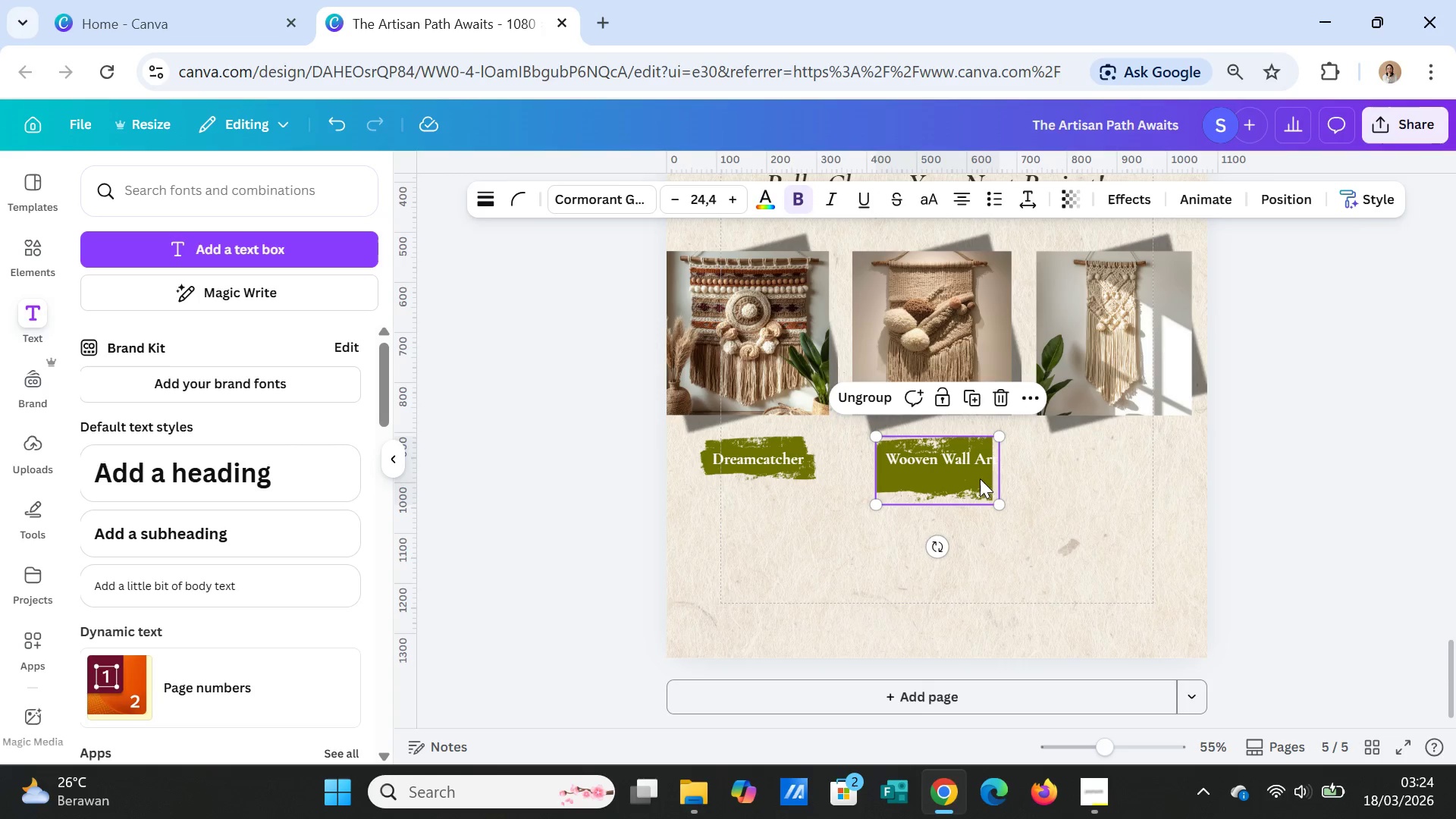 
left_click([970, 480])
 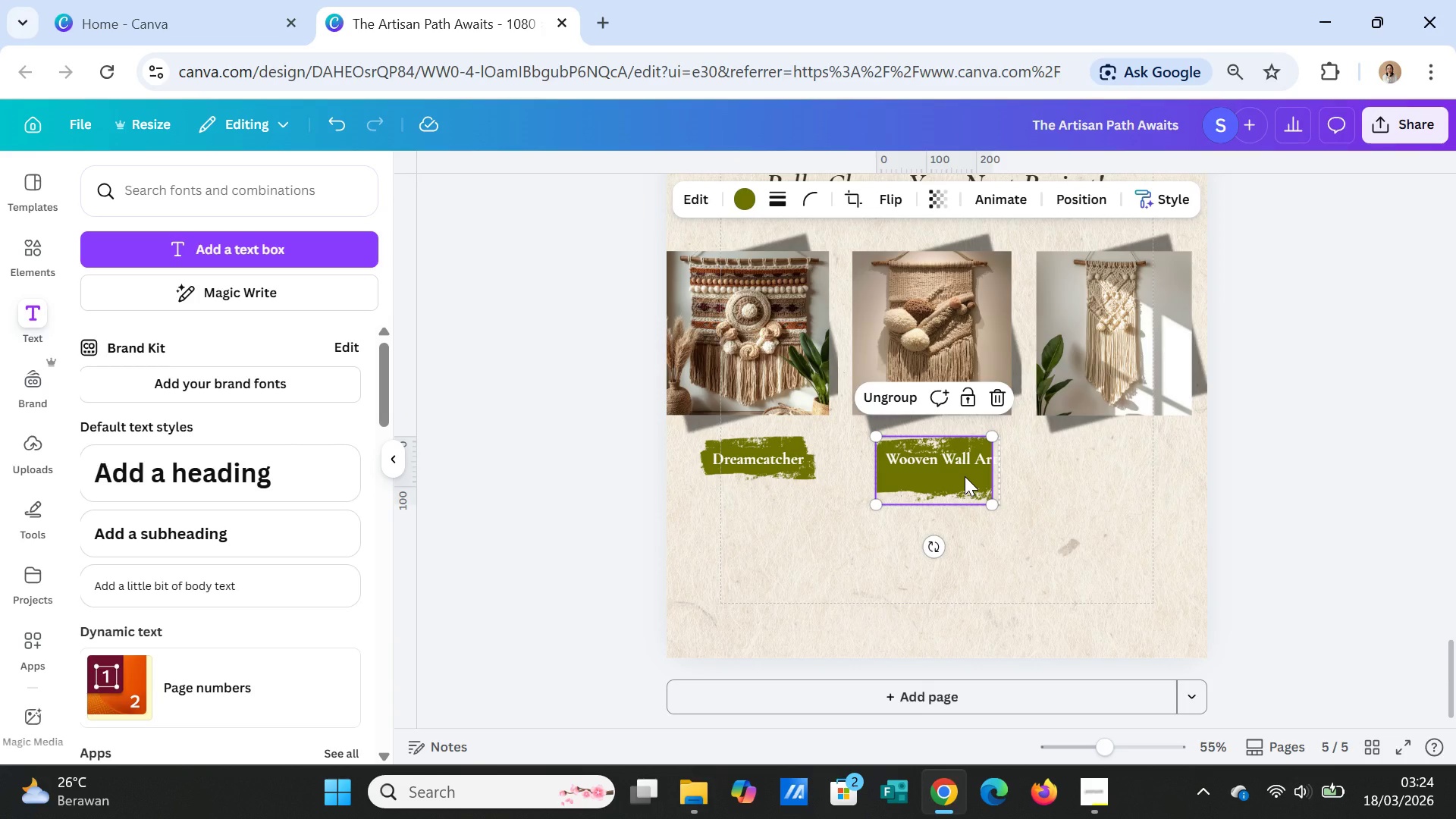 
double_click([965, 476])
 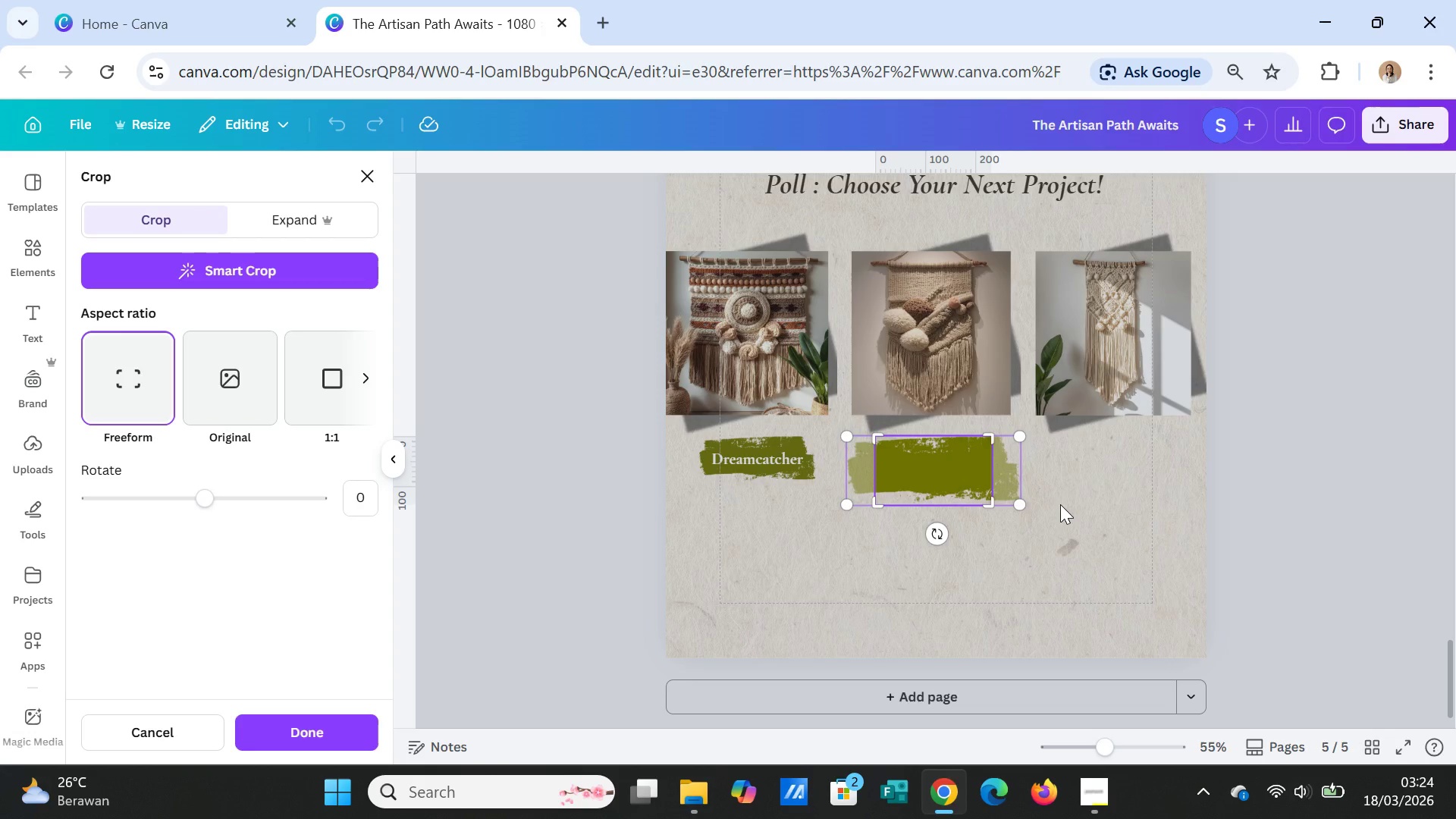 
left_click([1060, 504])
 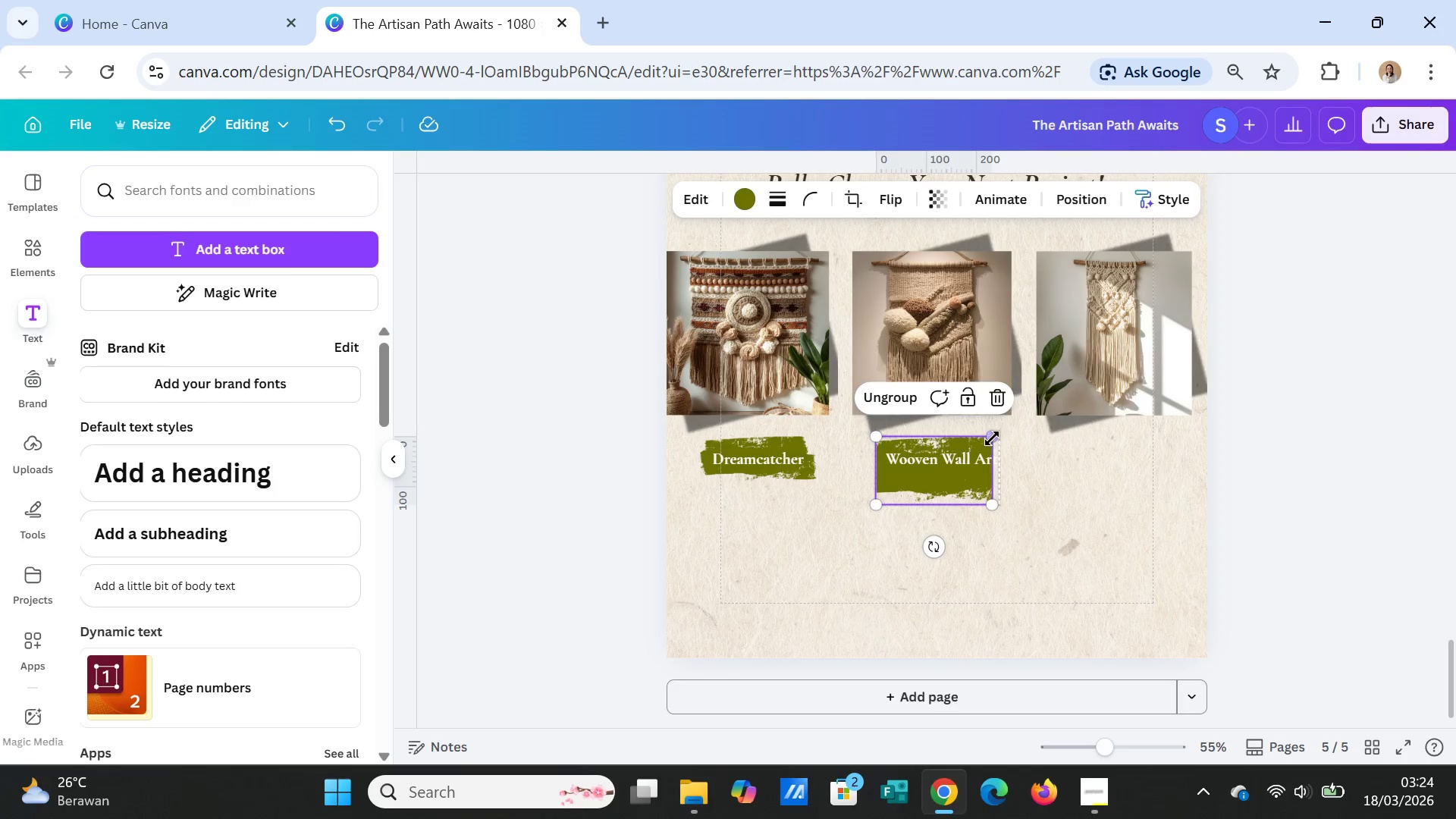 
left_click_drag(start_coordinate=[992, 438], to_coordinate=[1009, 442])
 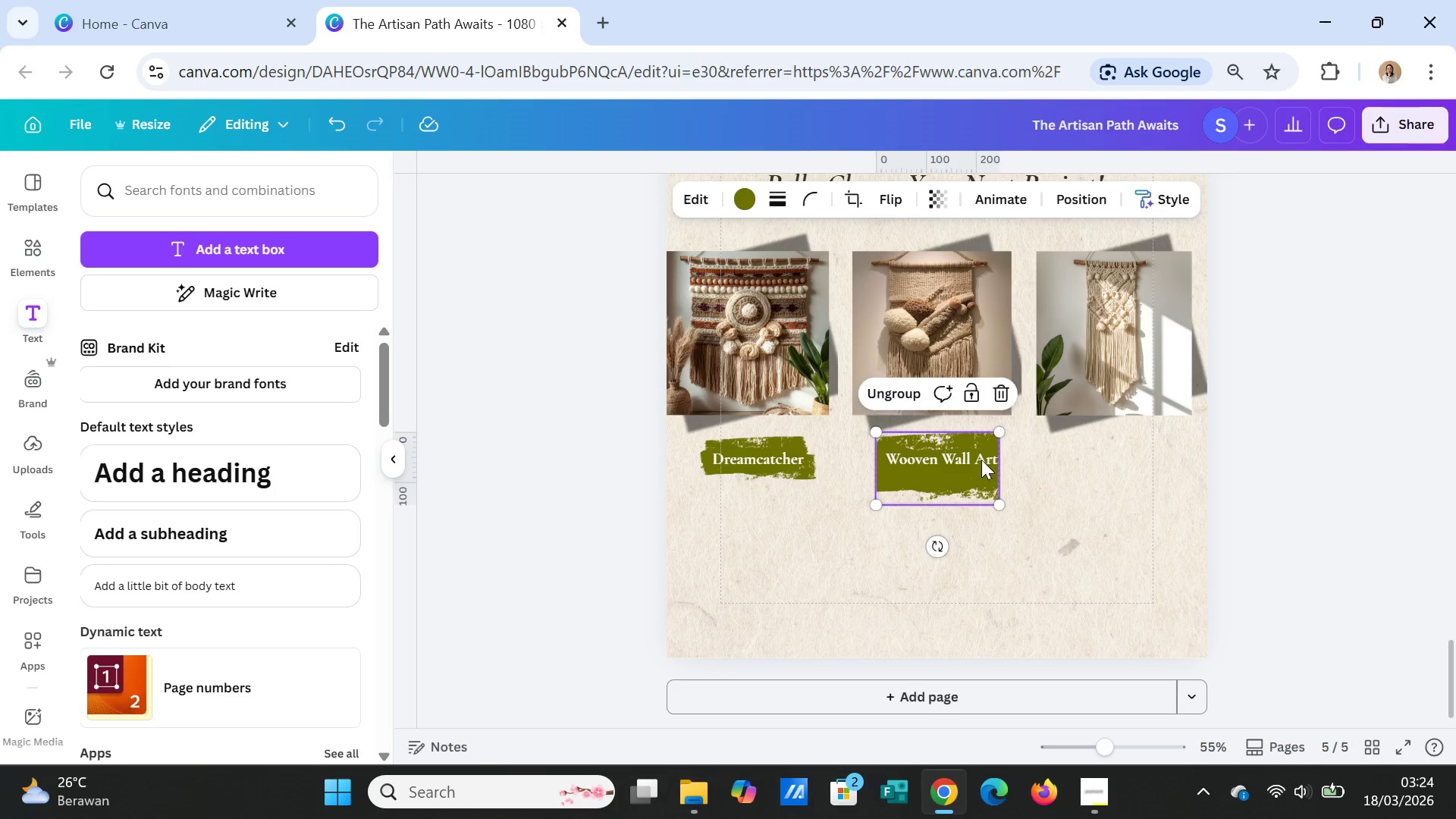 
left_click([977, 457])
 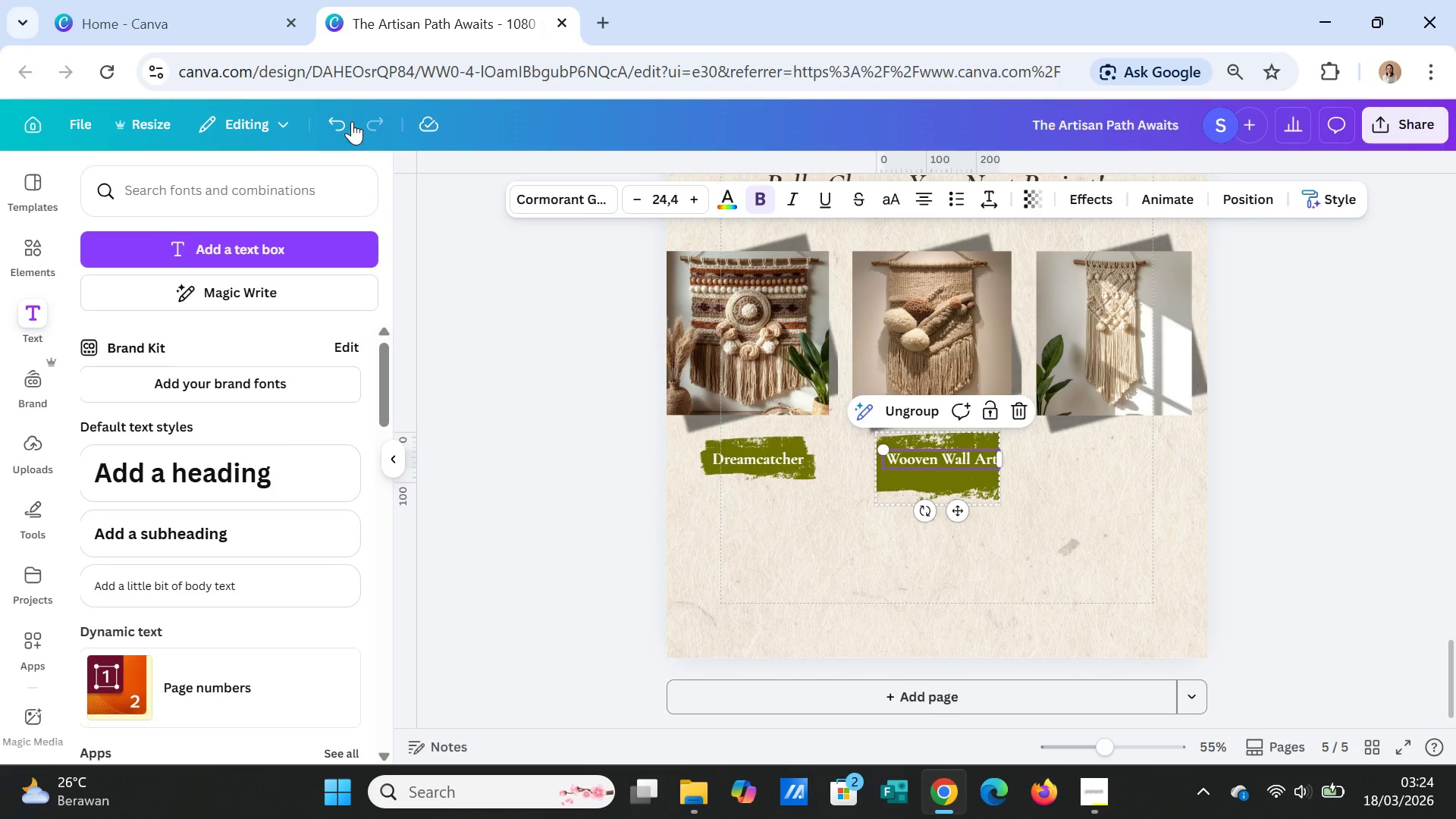 
left_click([334, 117])
 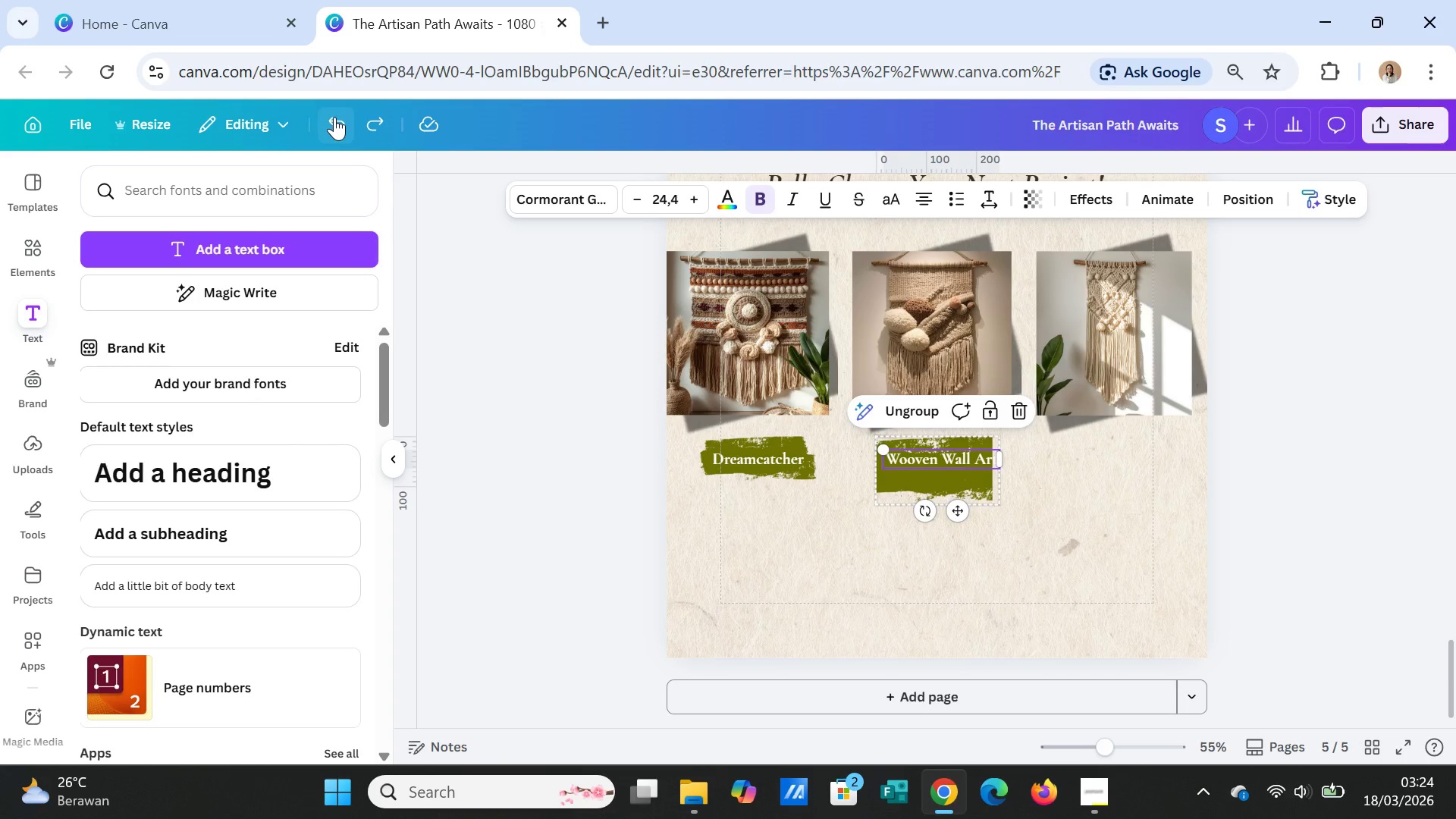 
left_click([334, 117])
 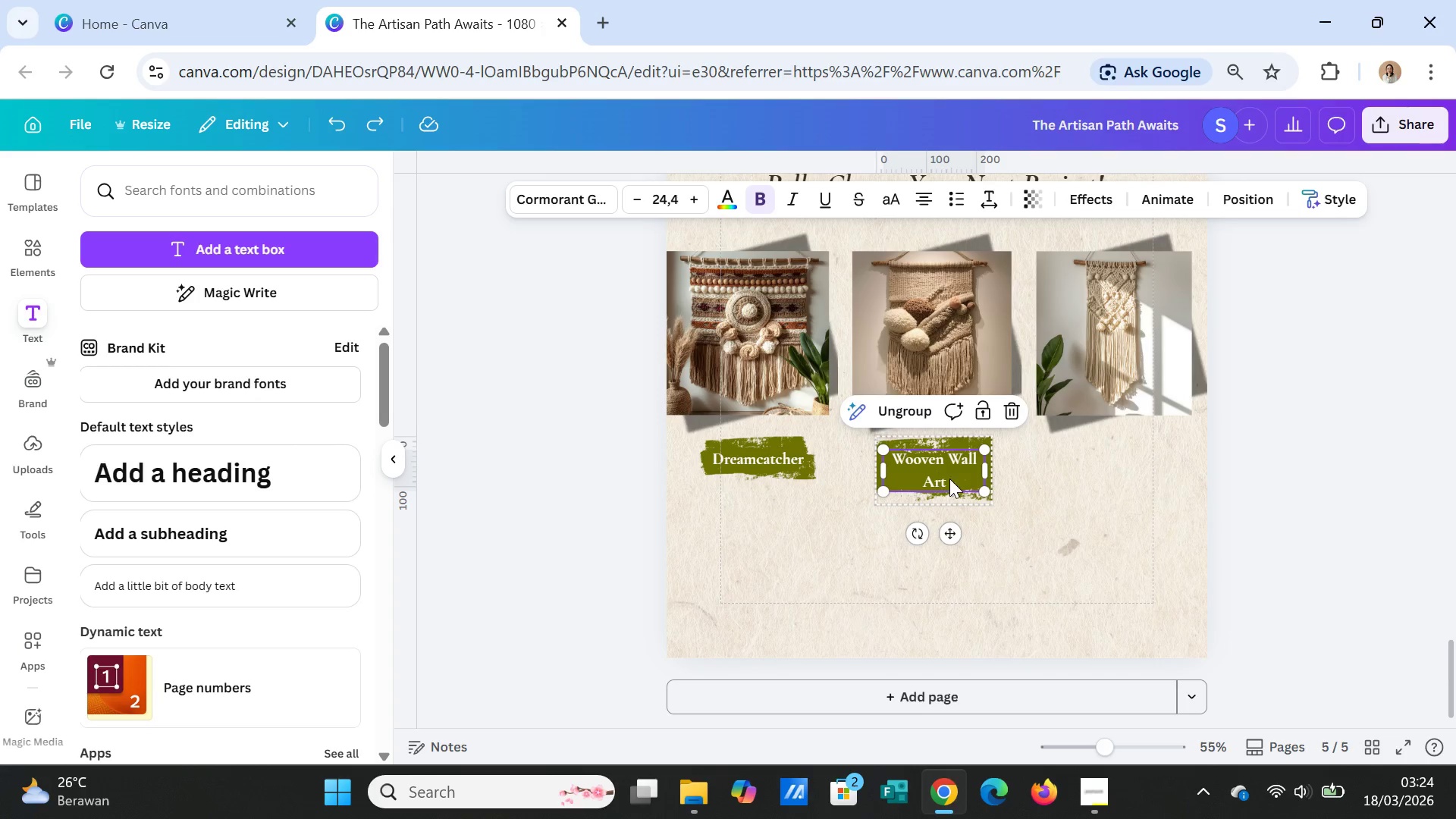 
left_click([1058, 474])
 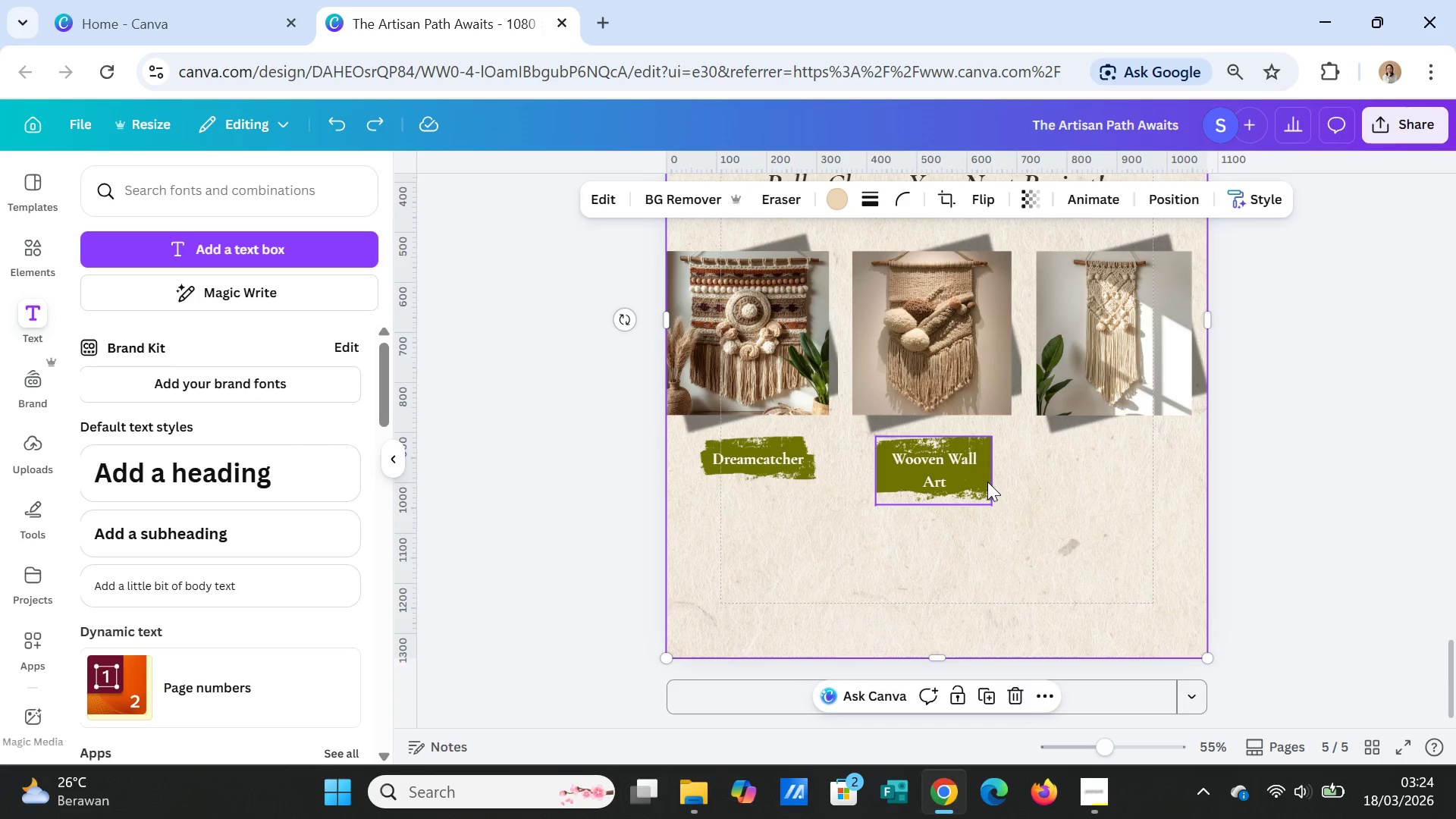 
left_click([986, 482])
 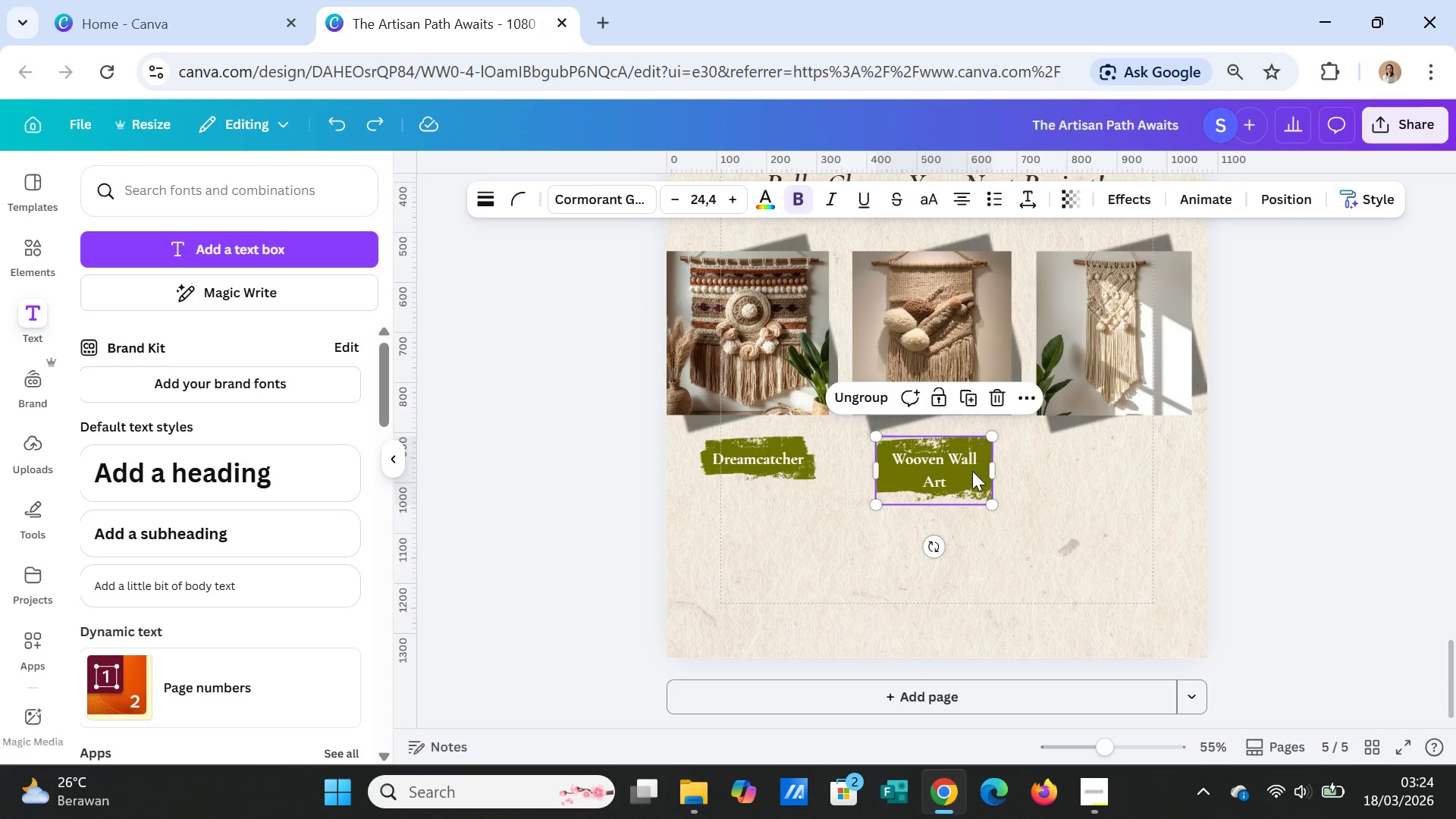 
left_click_drag(start_coordinate=[987, 471], to_coordinate=[1006, 470])
 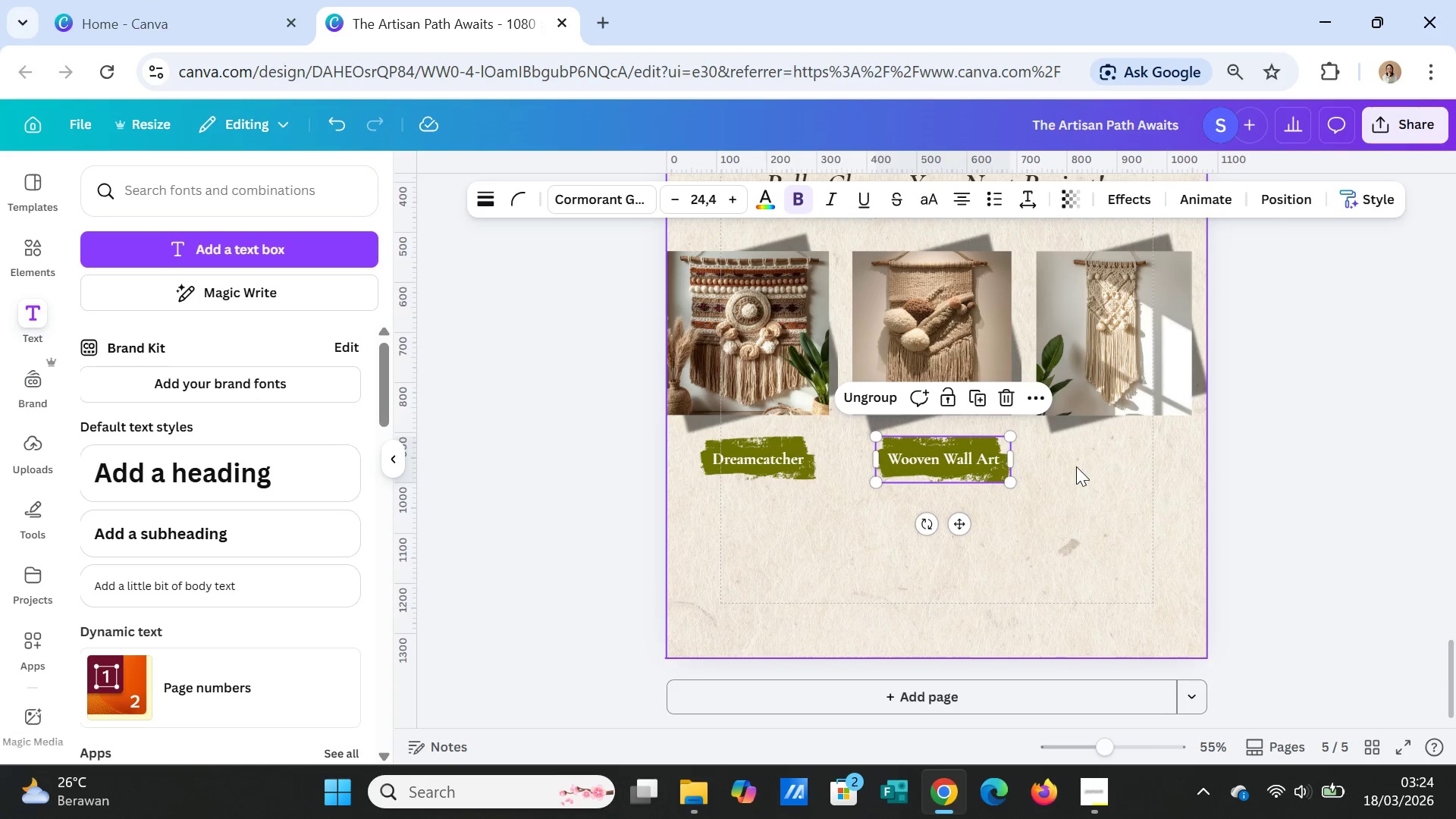 
left_click([1076, 466])
 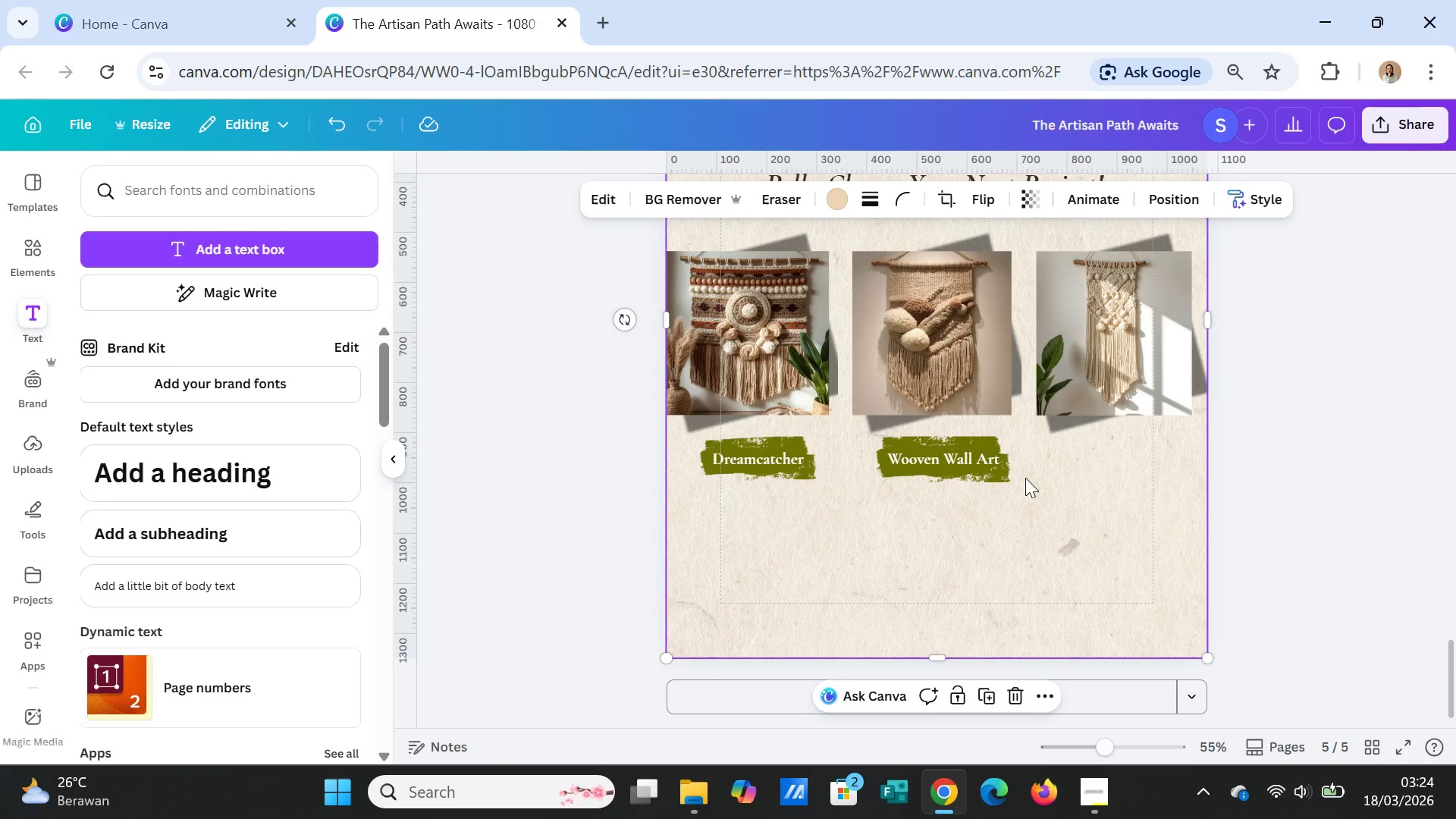 
left_click([999, 470])
 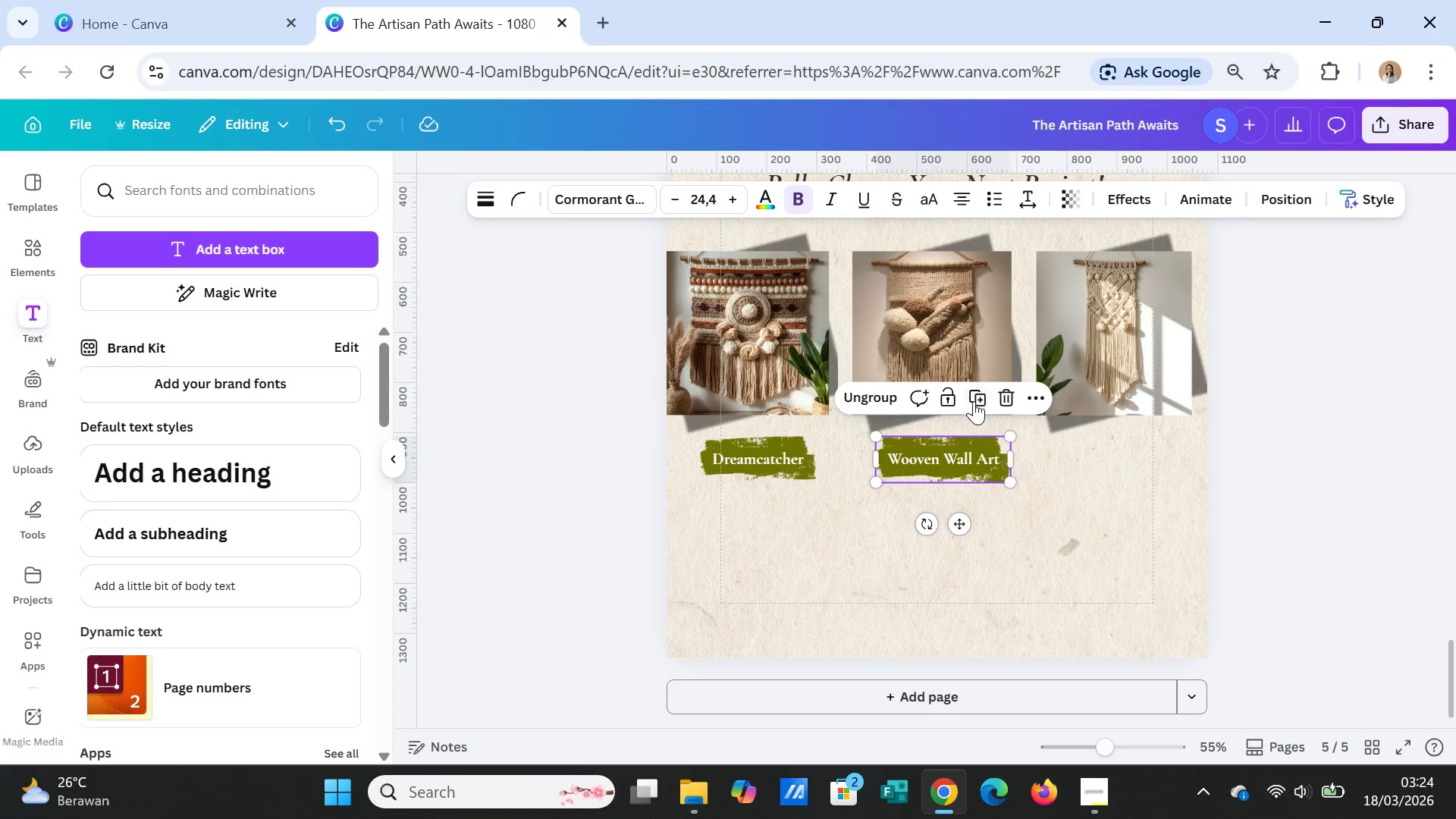 
left_click([974, 400])
 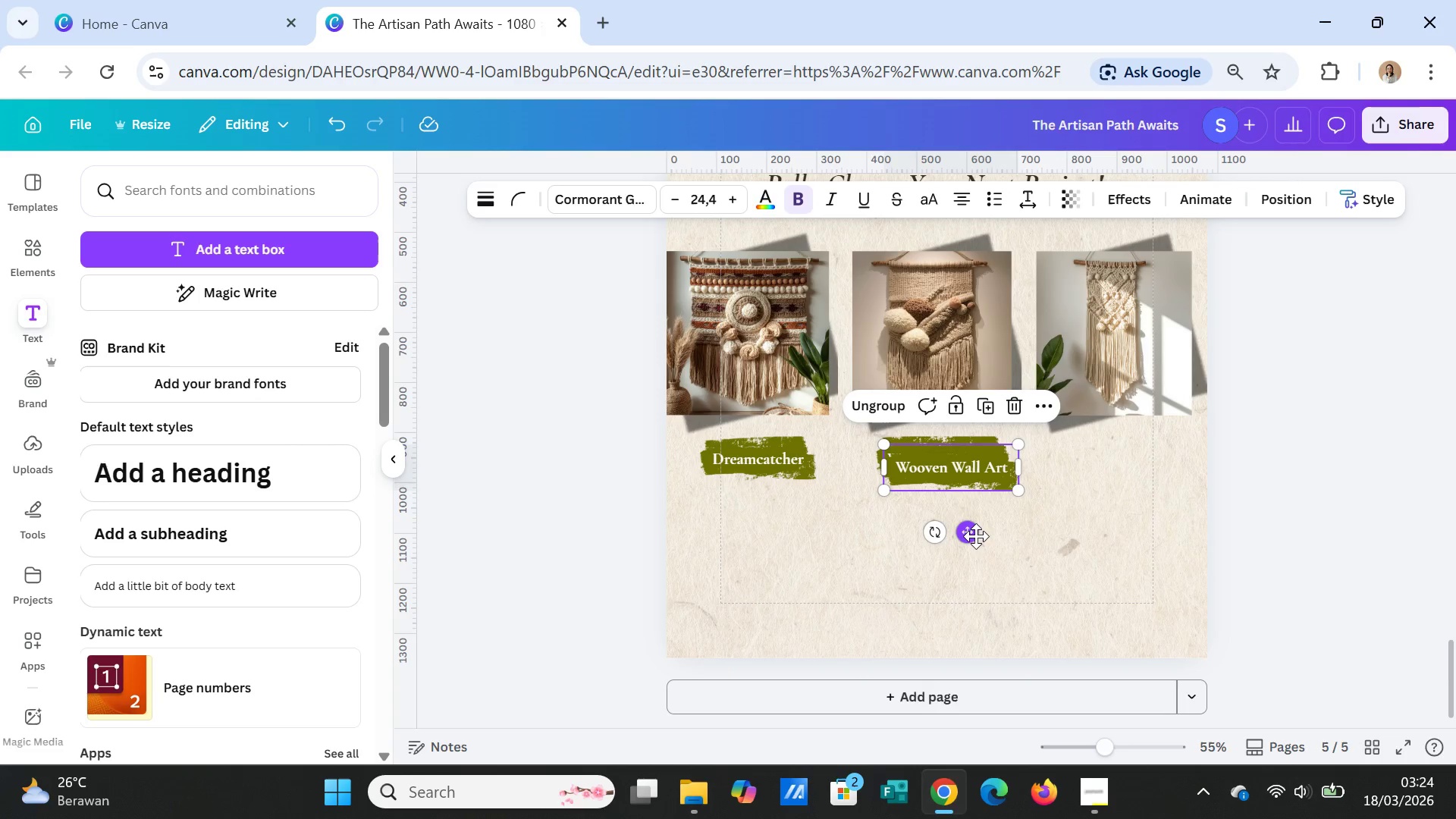 
left_click_drag(start_coordinate=[976, 536], to_coordinate=[1129, 529])
 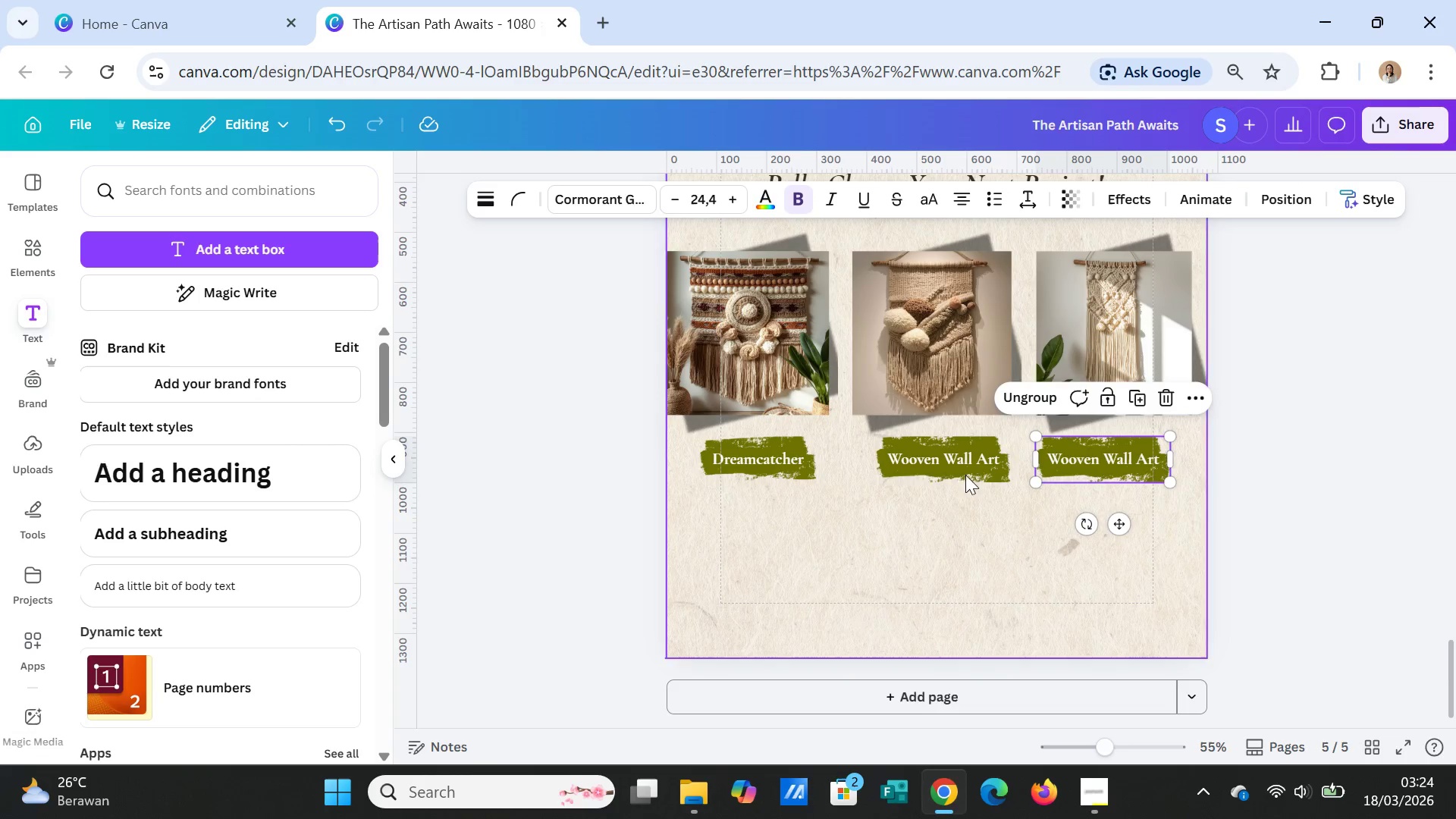 
left_click([964, 466])
 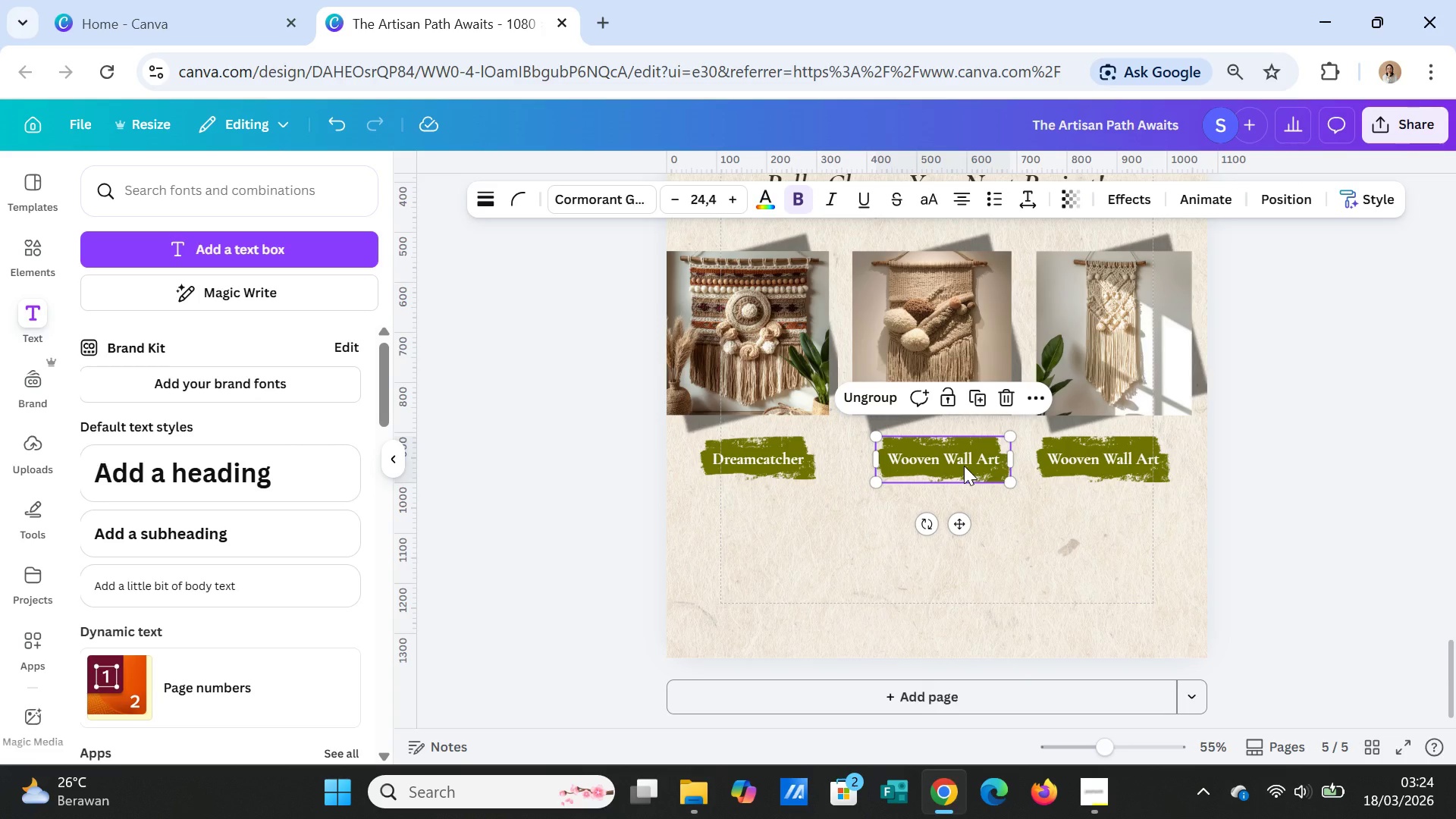 
left_click([964, 466])
 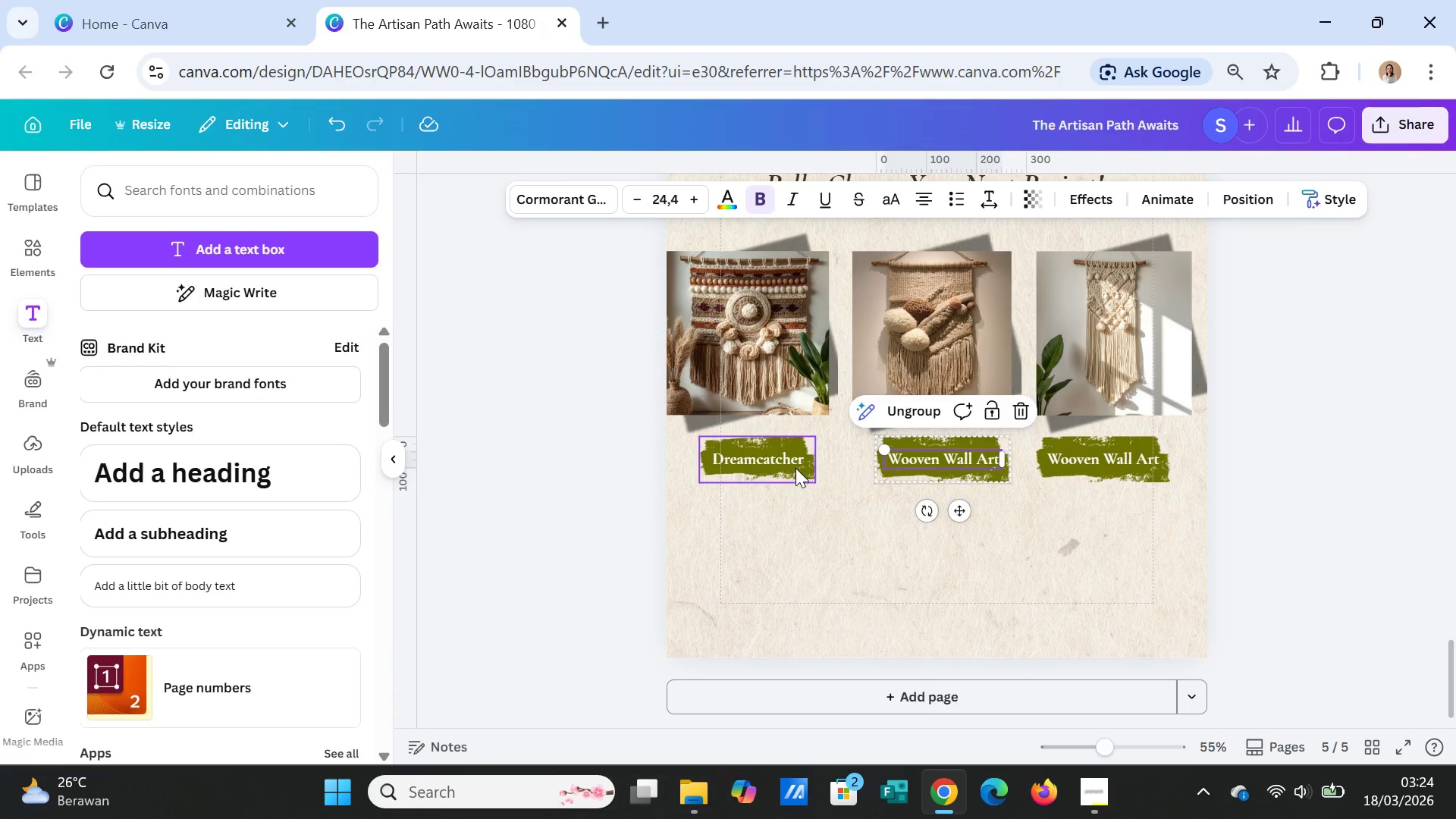 
left_click([792, 465])
 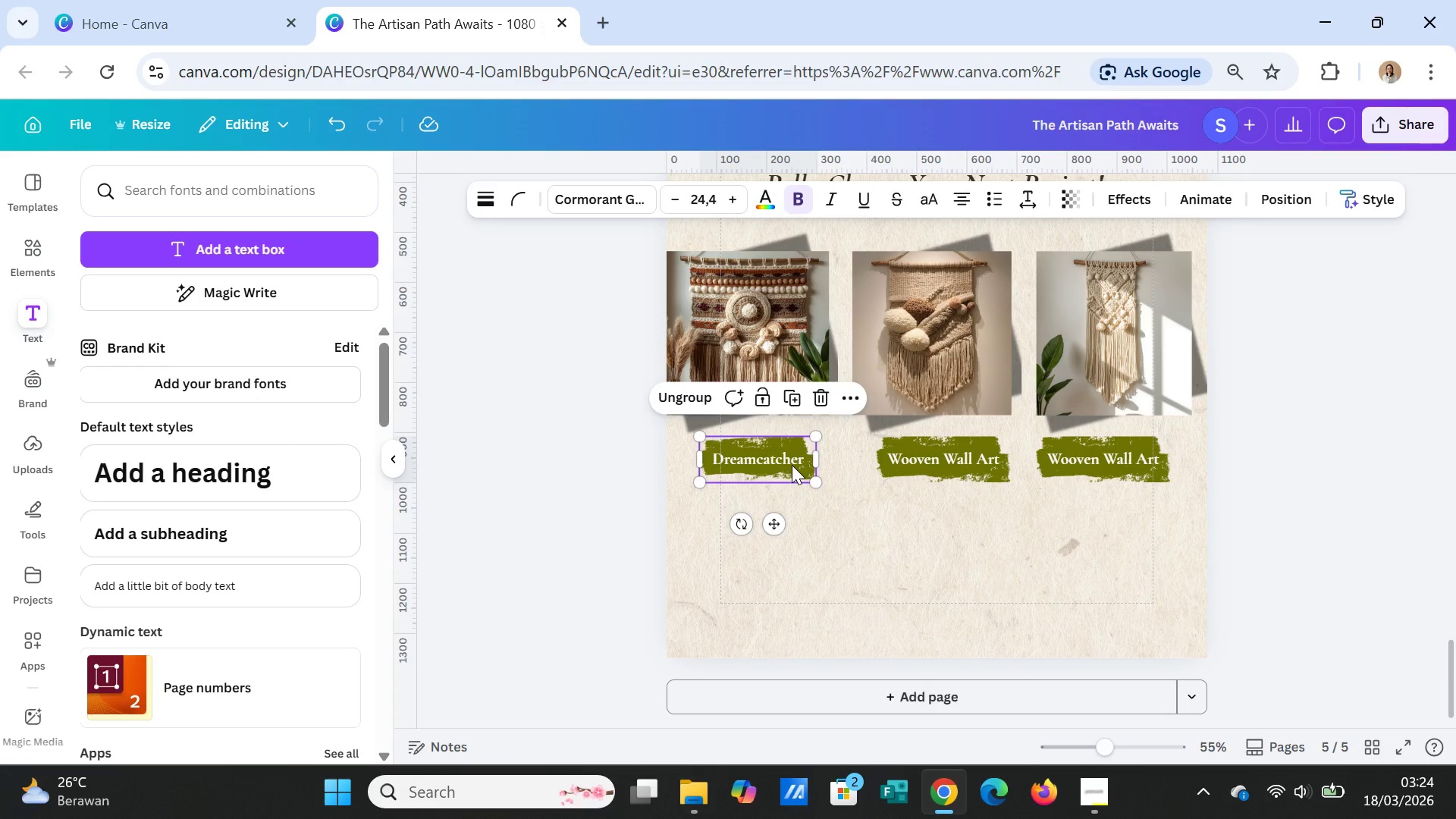 
left_click_drag(start_coordinate=[792, 465], to_coordinate=[802, 464])
 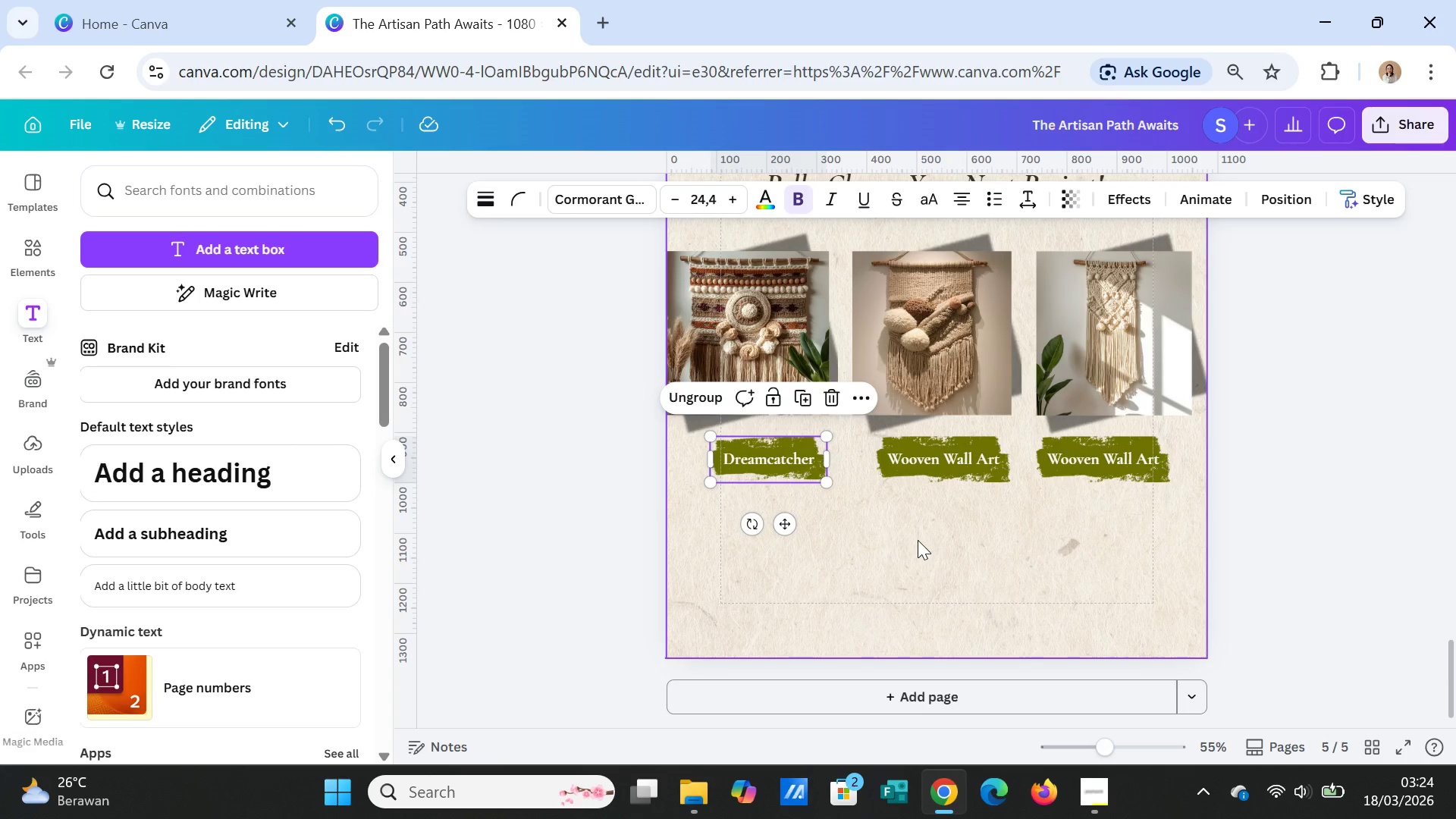 
left_click([918, 540])
 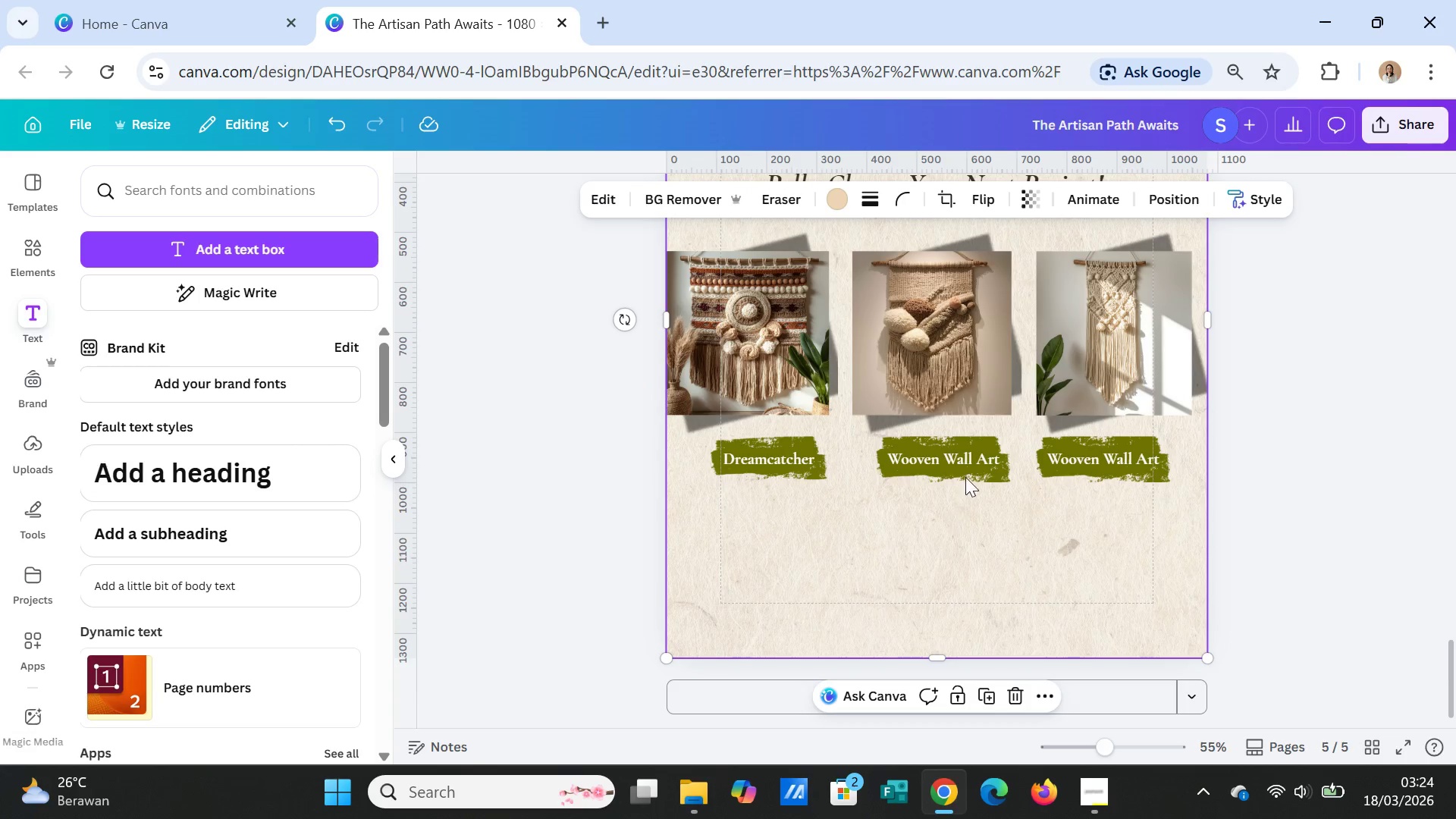 
left_click([968, 470])
 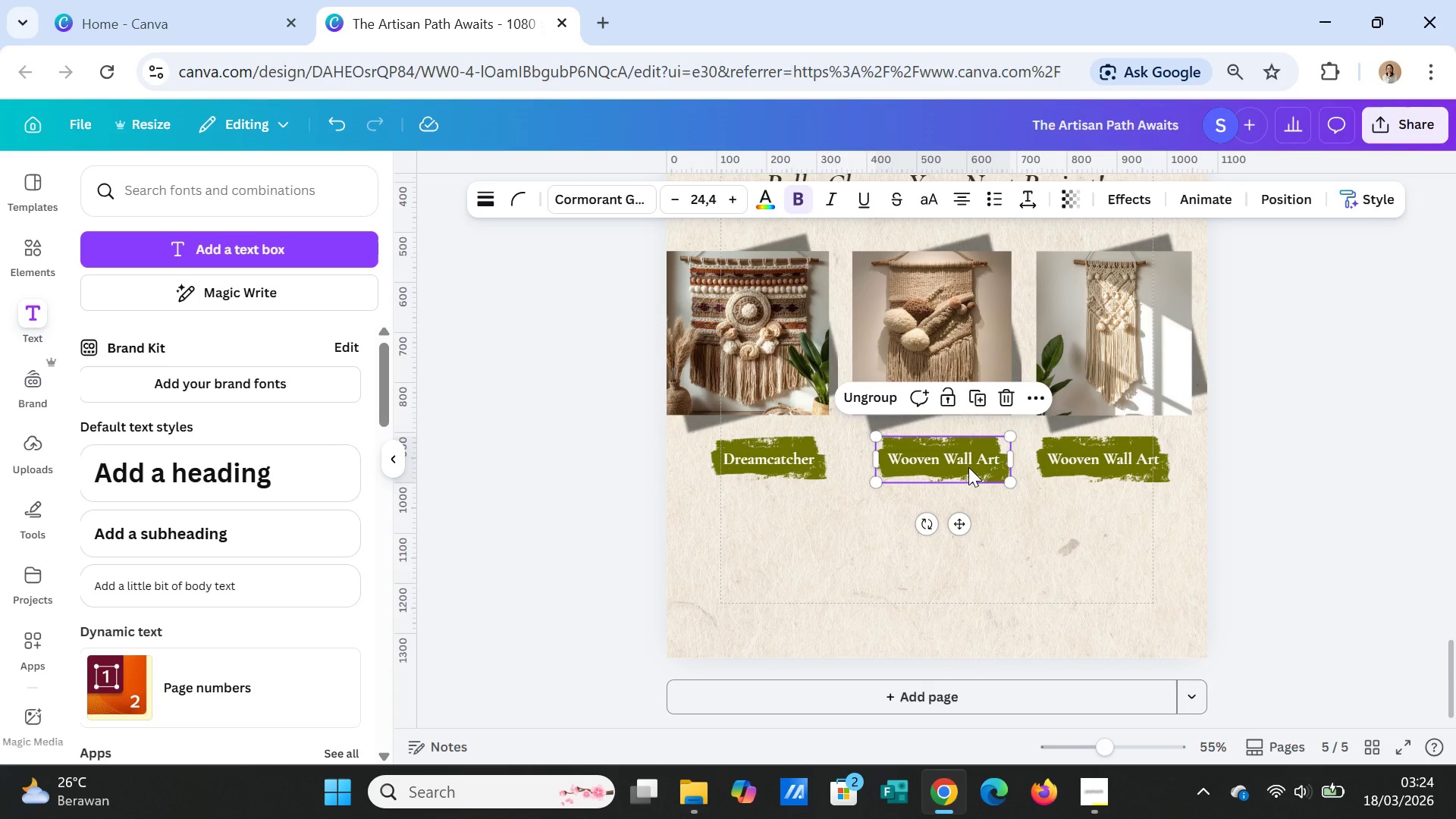 
left_click_drag(start_coordinate=[968, 467], to_coordinate=[962, 467])
 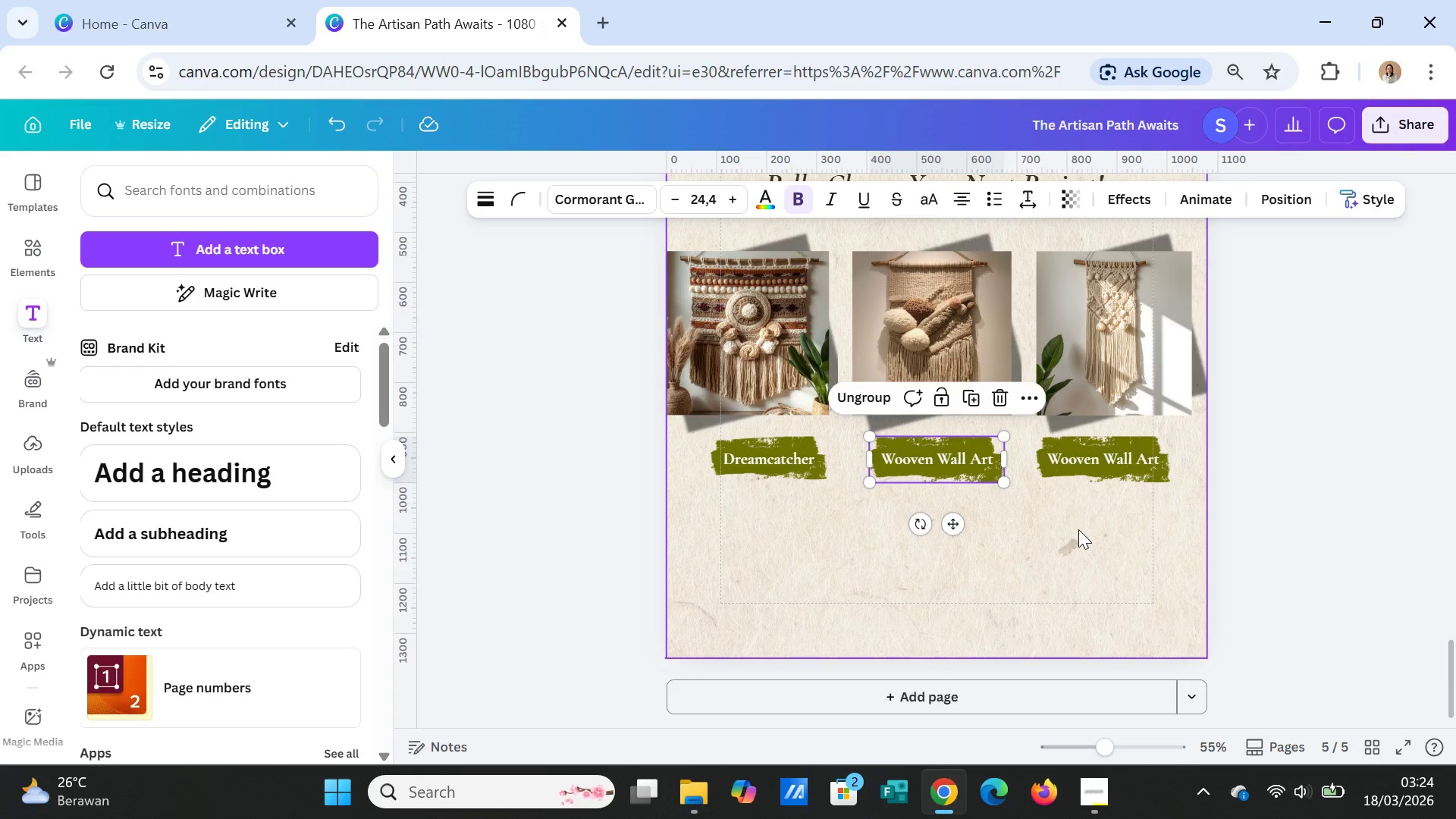 
left_click([1078, 529])
 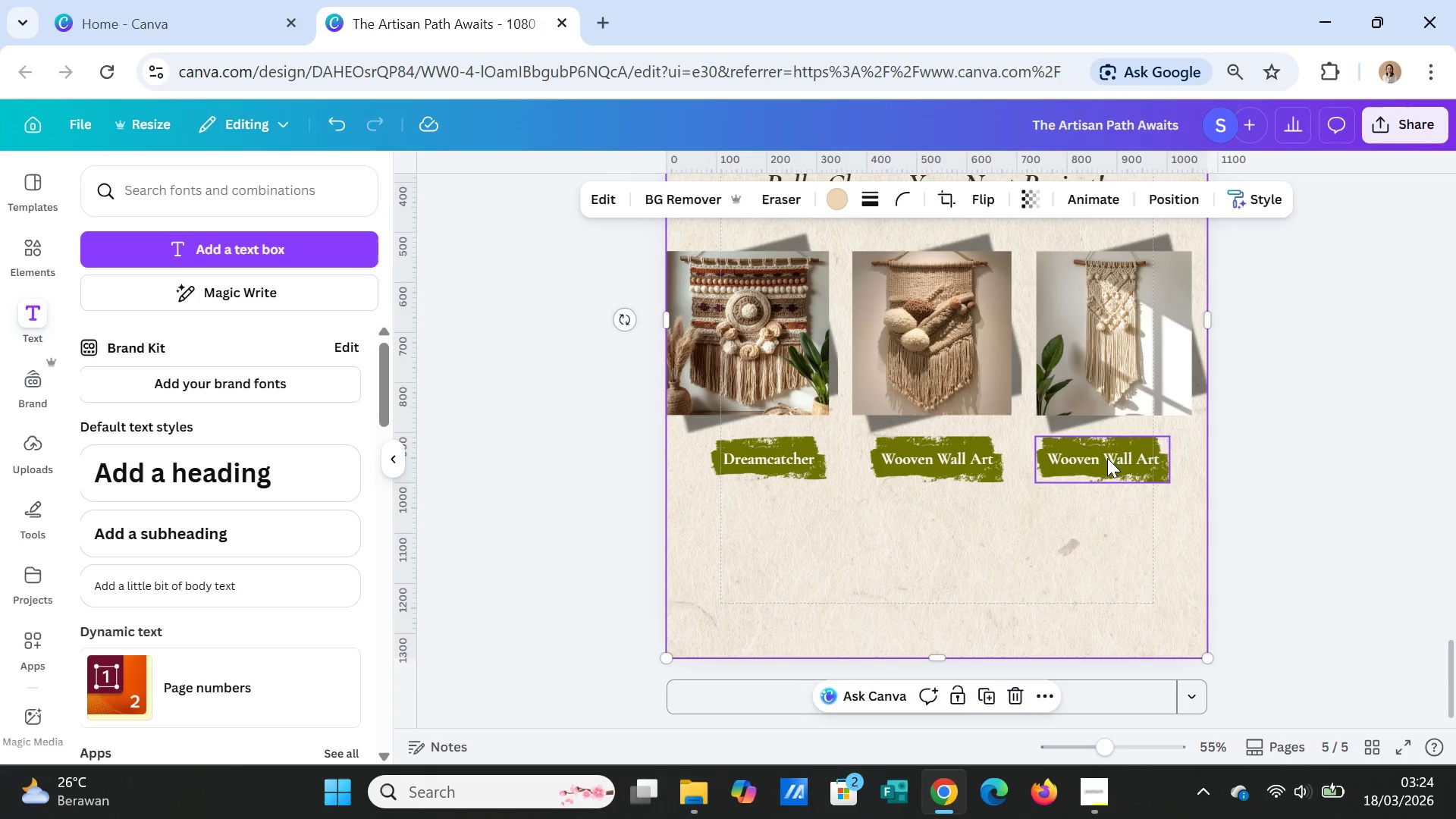 
left_click([1107, 458])
 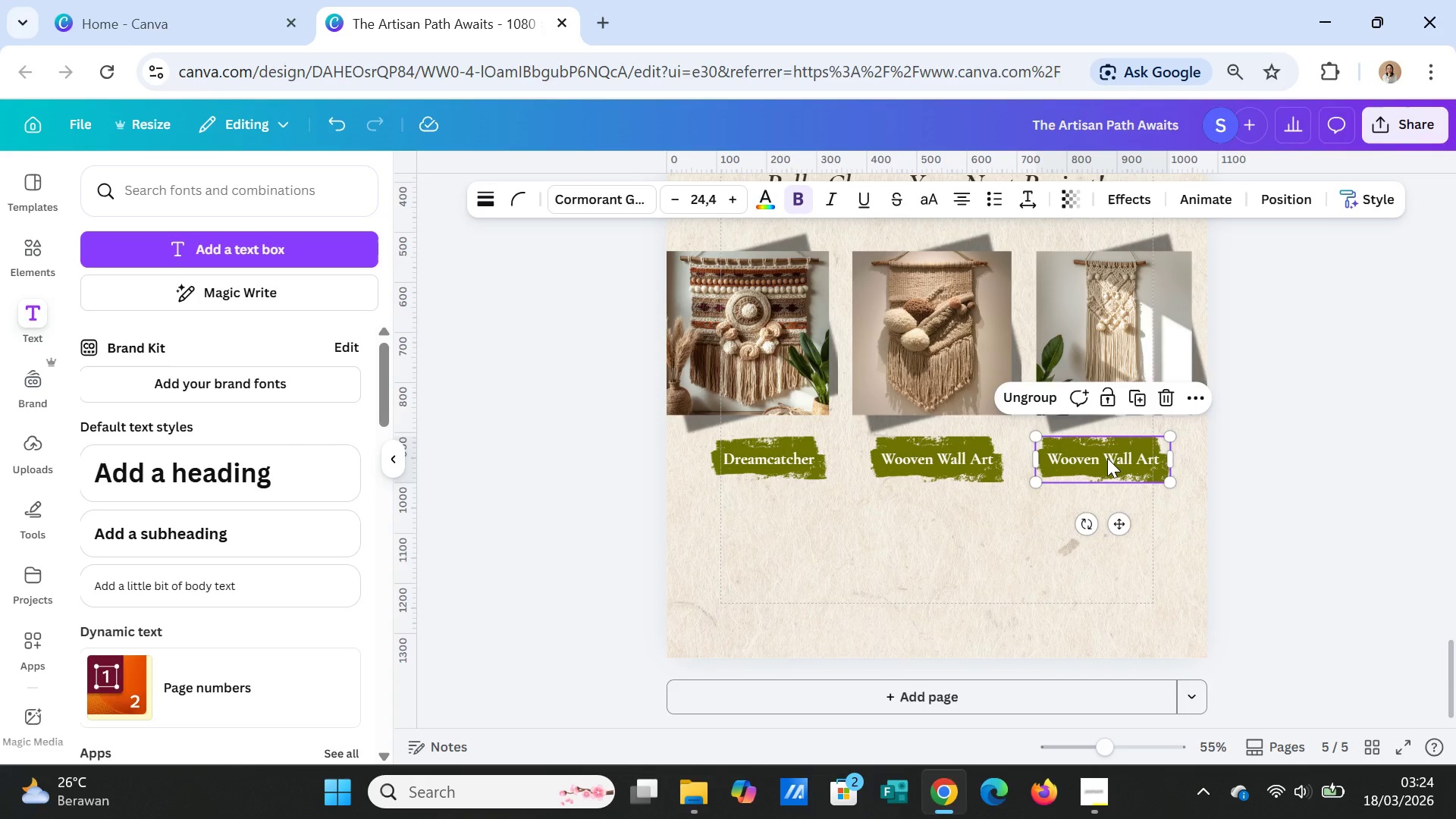 
double_click([1107, 458])
 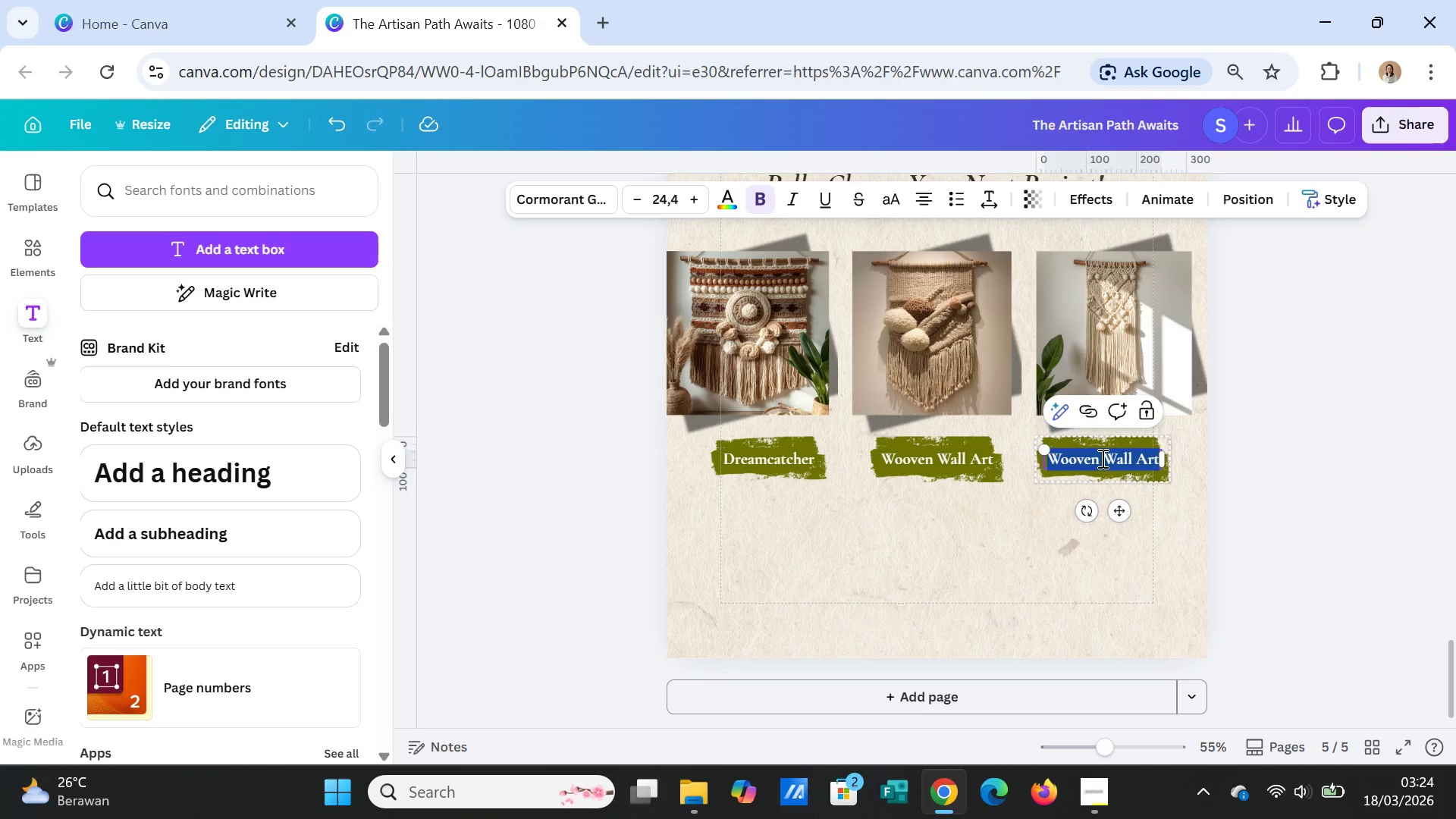 
type(Boho Tapestry)
 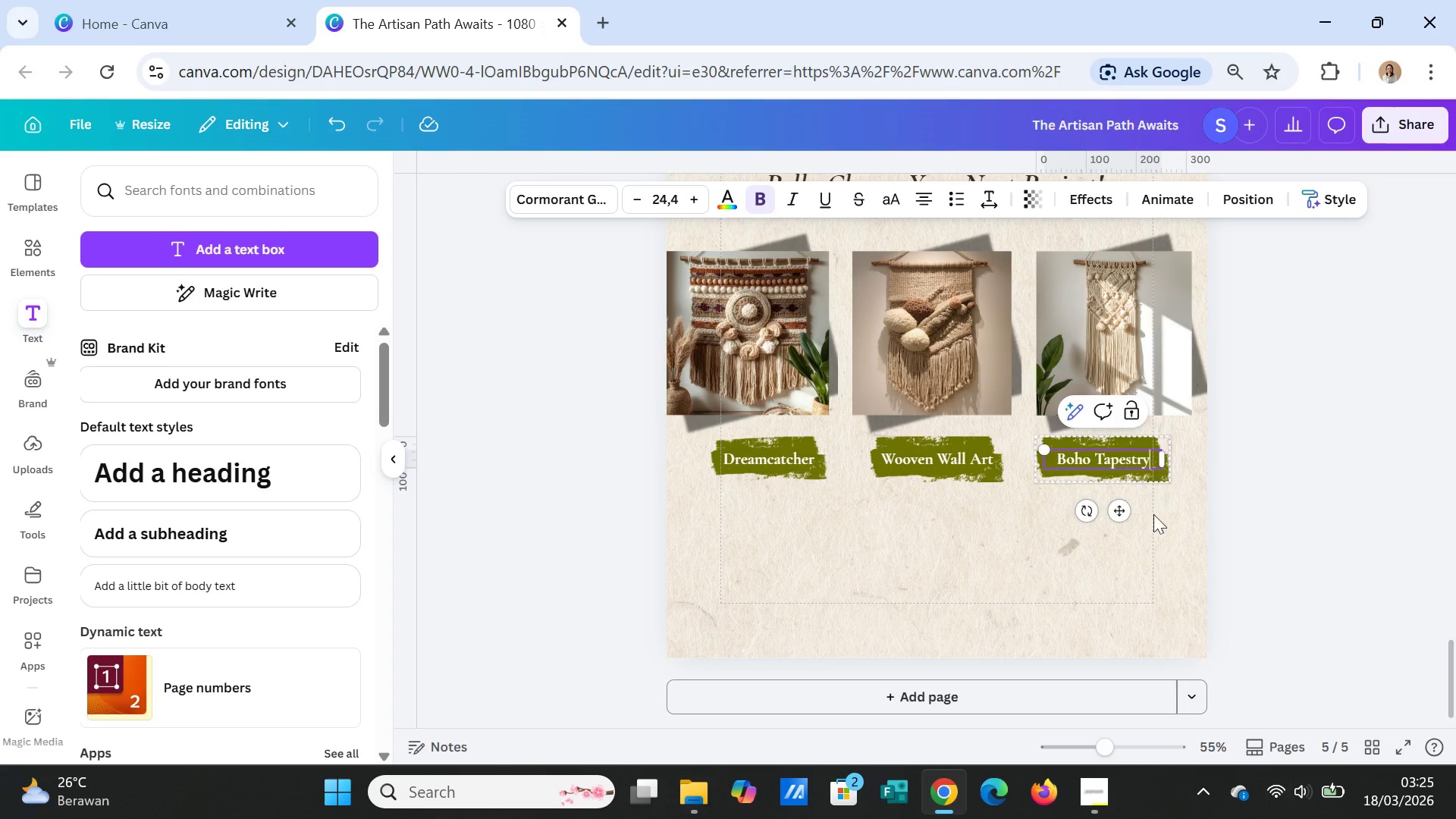 
left_click([1154, 558])
 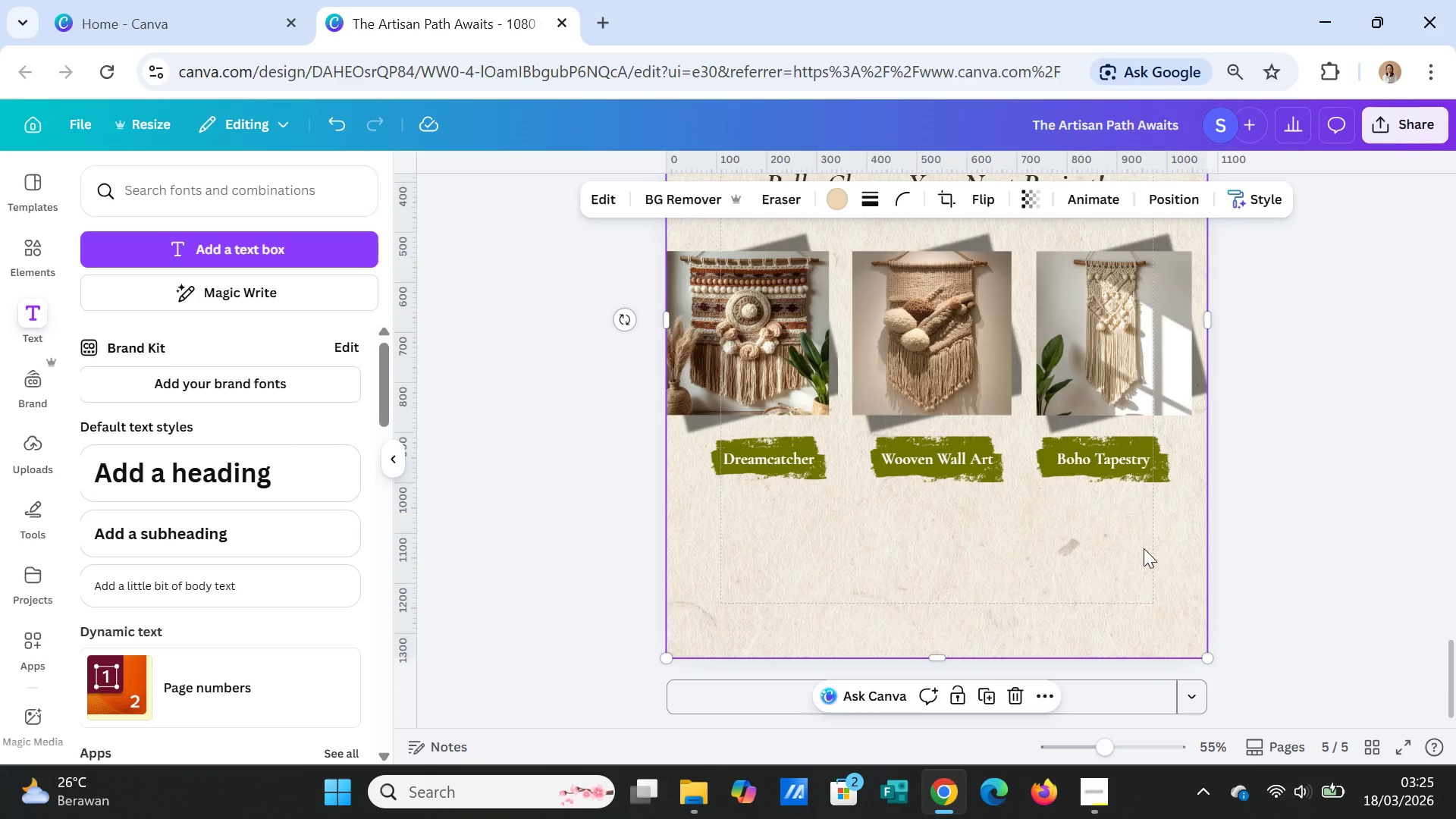 
wait(6.41)
 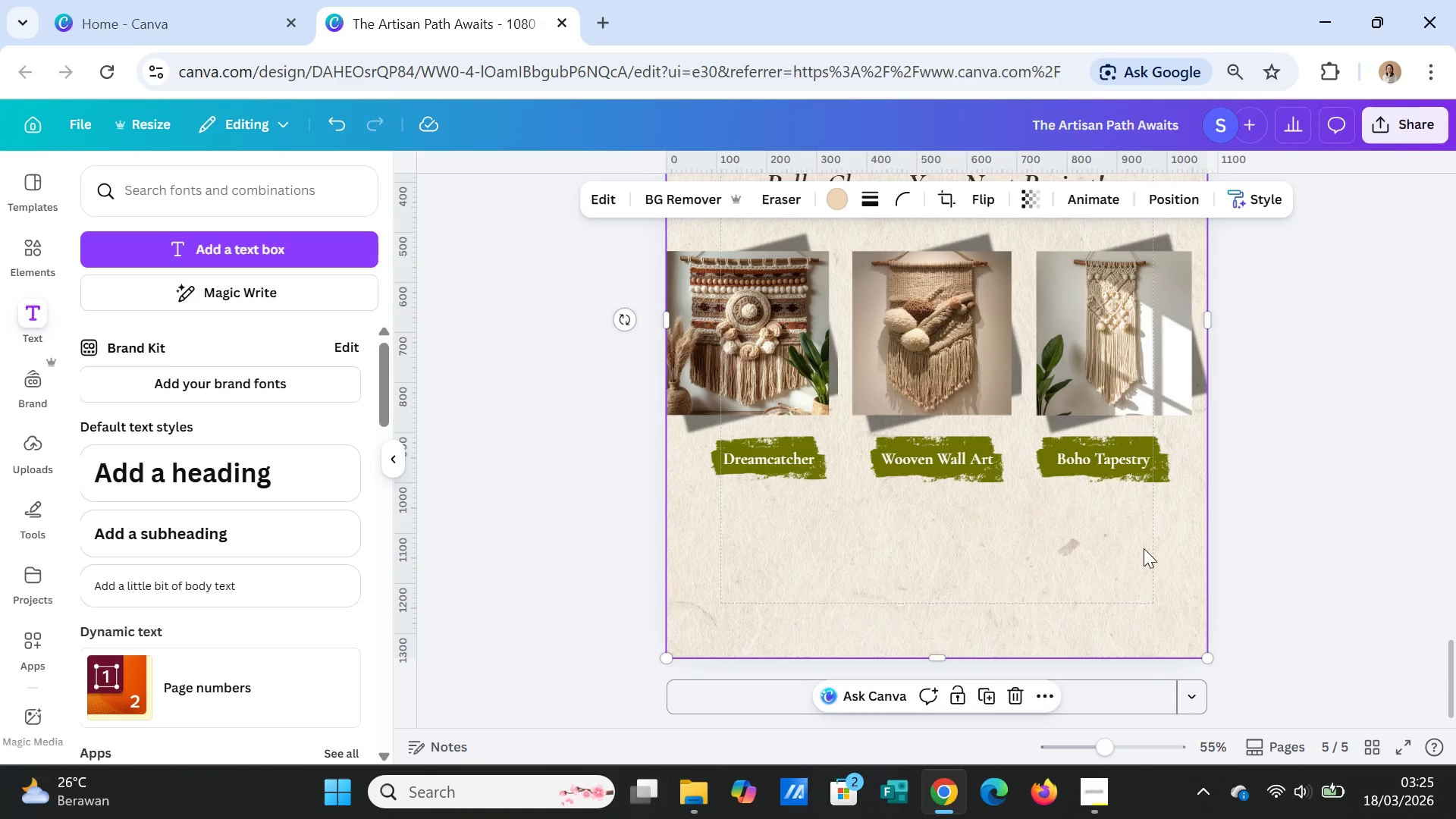 
left_click([1116, 570])
 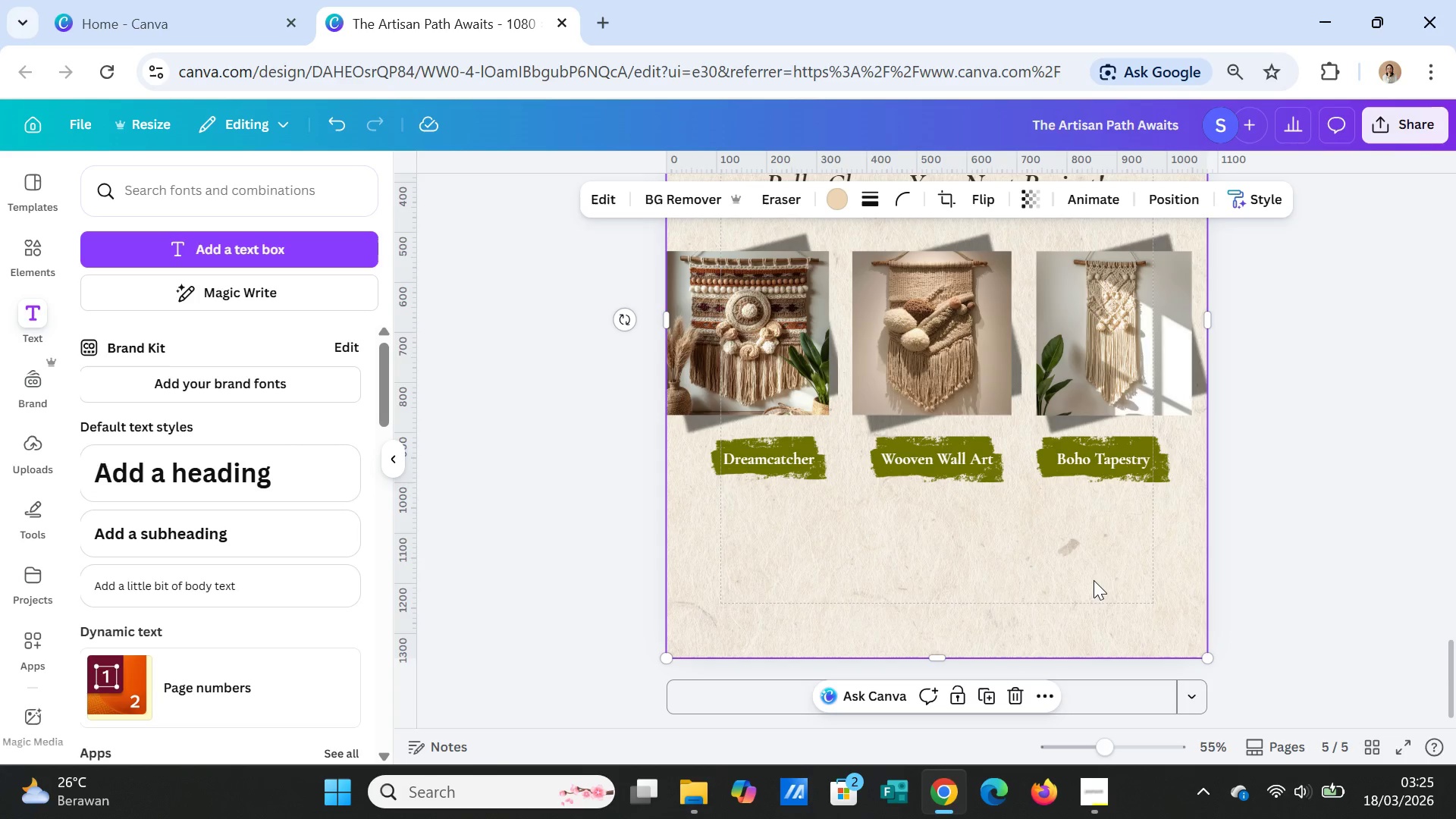 
scroll: coordinate [1093, 580], scroll_direction: down, amount: 1.0
 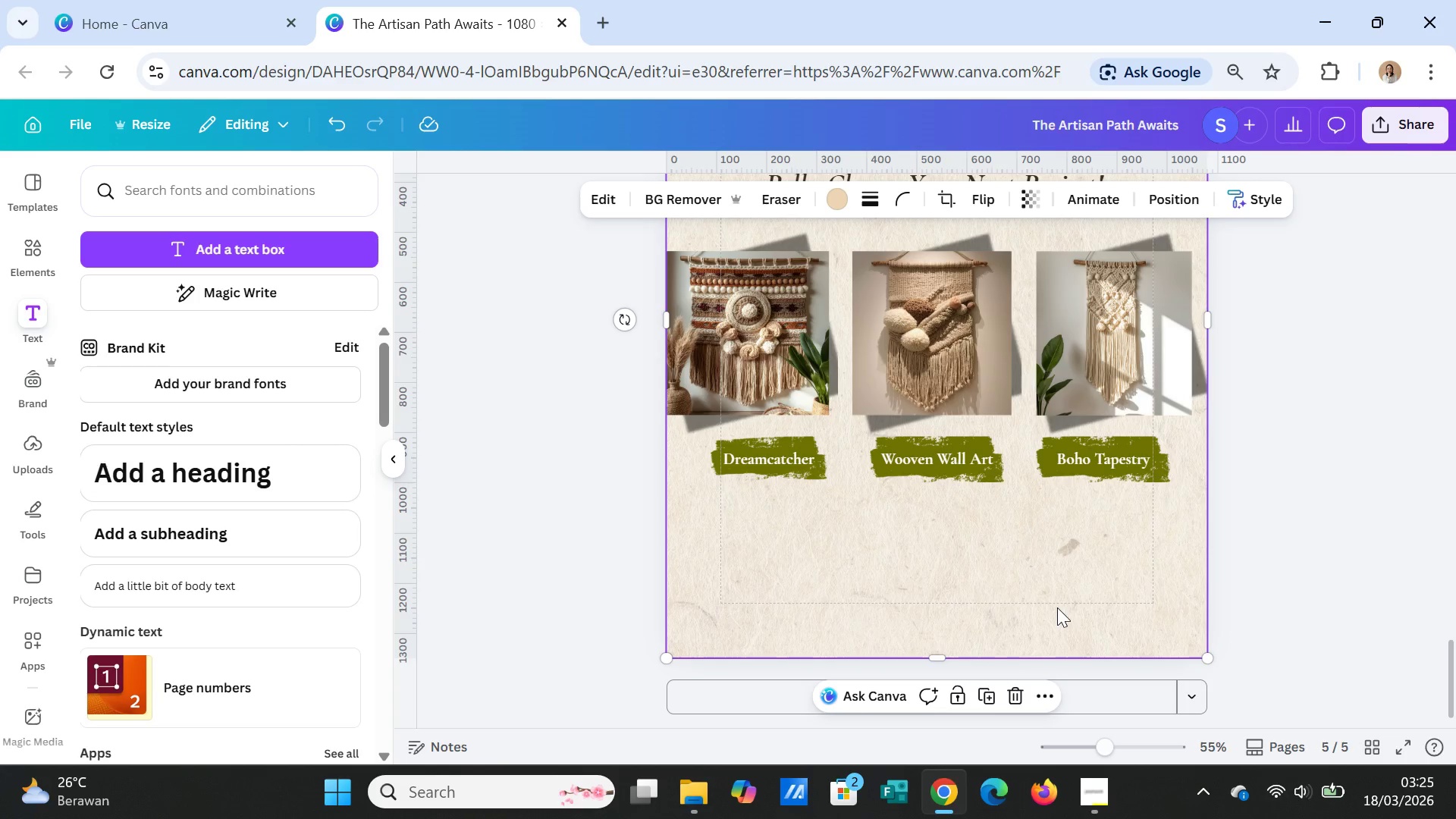 
scroll: coordinate [1057, 607], scroll_direction: up, amount: 13.0
 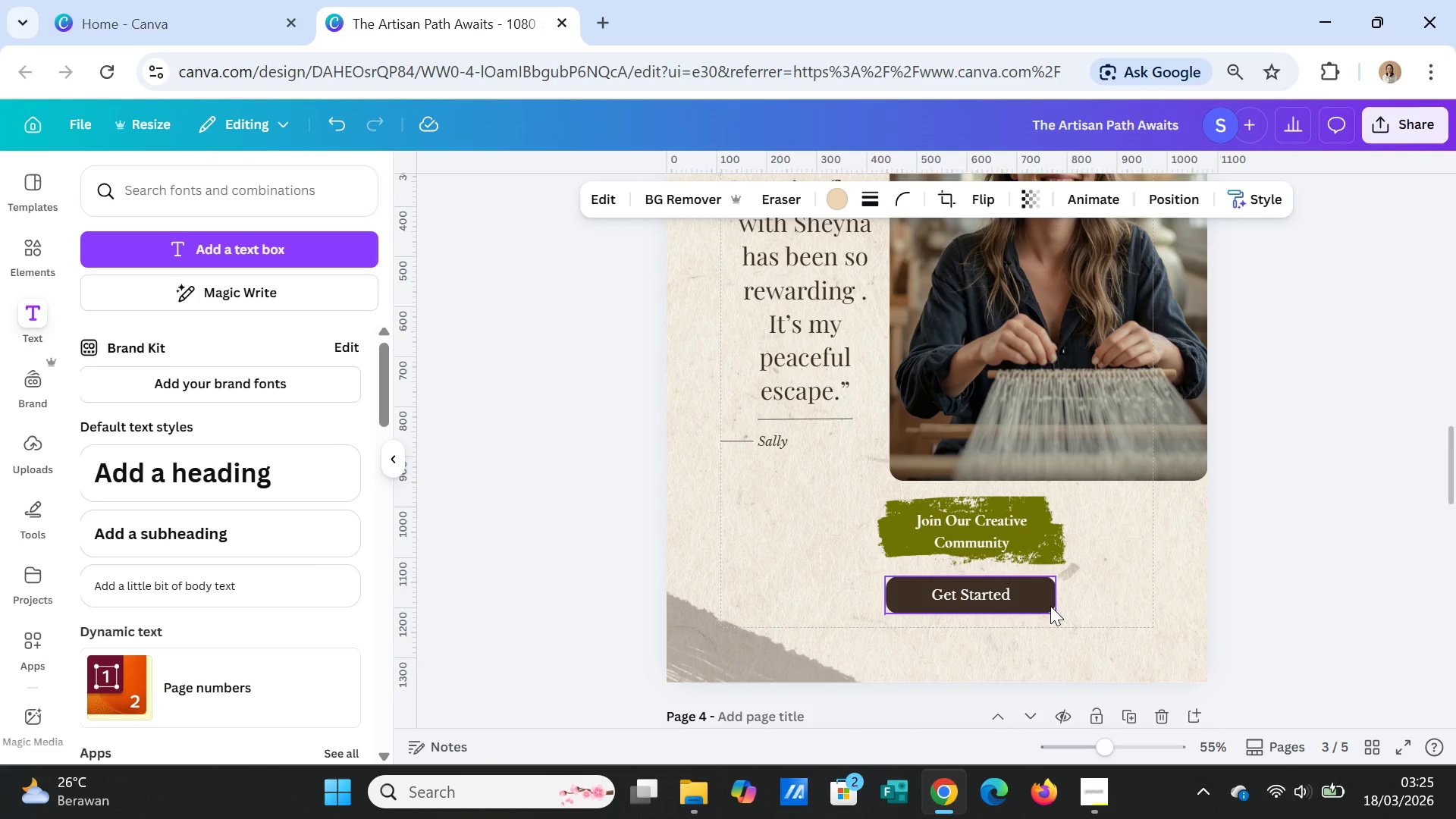 
left_click([1043, 604])
 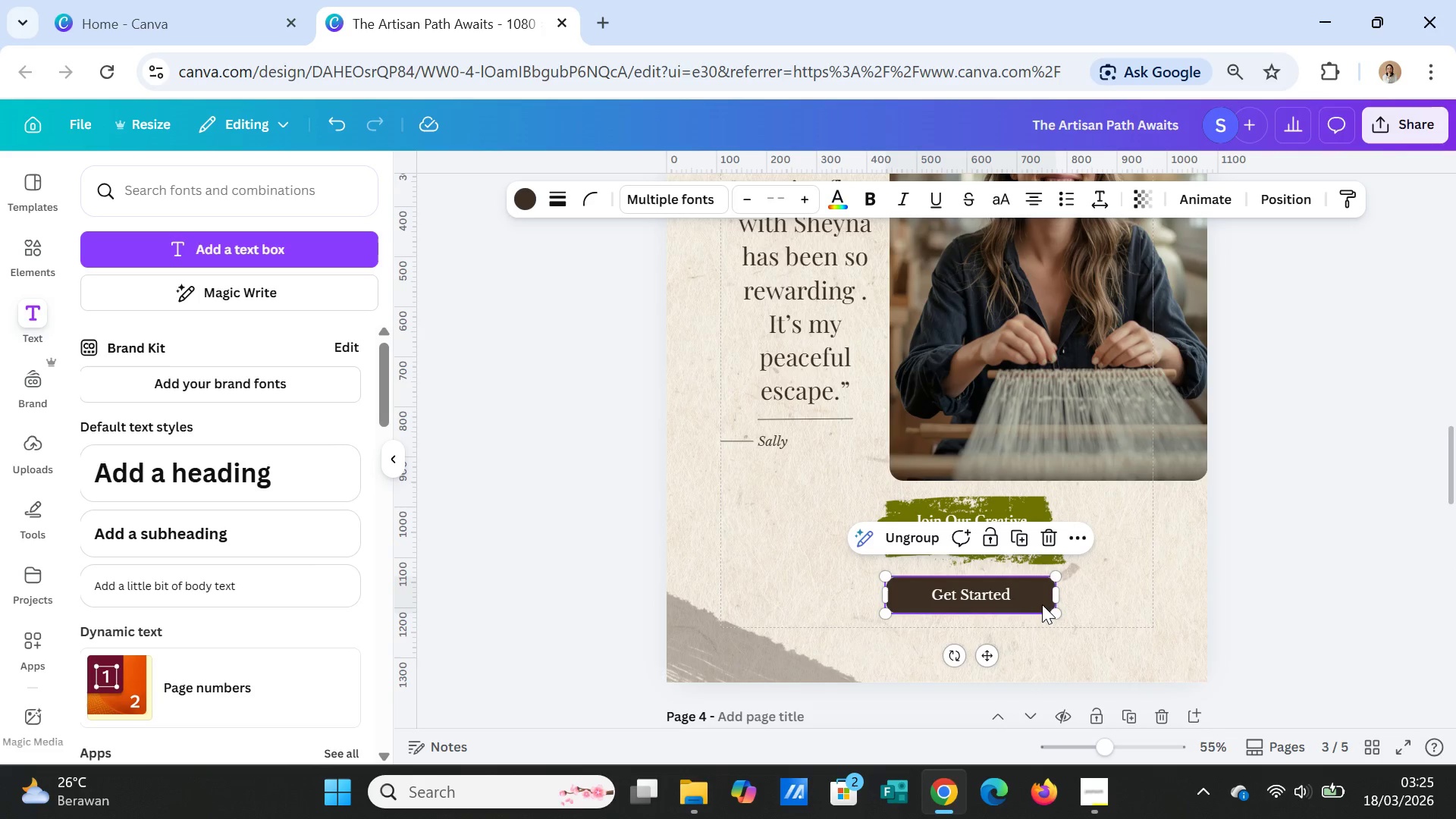 
key(Control+C)
 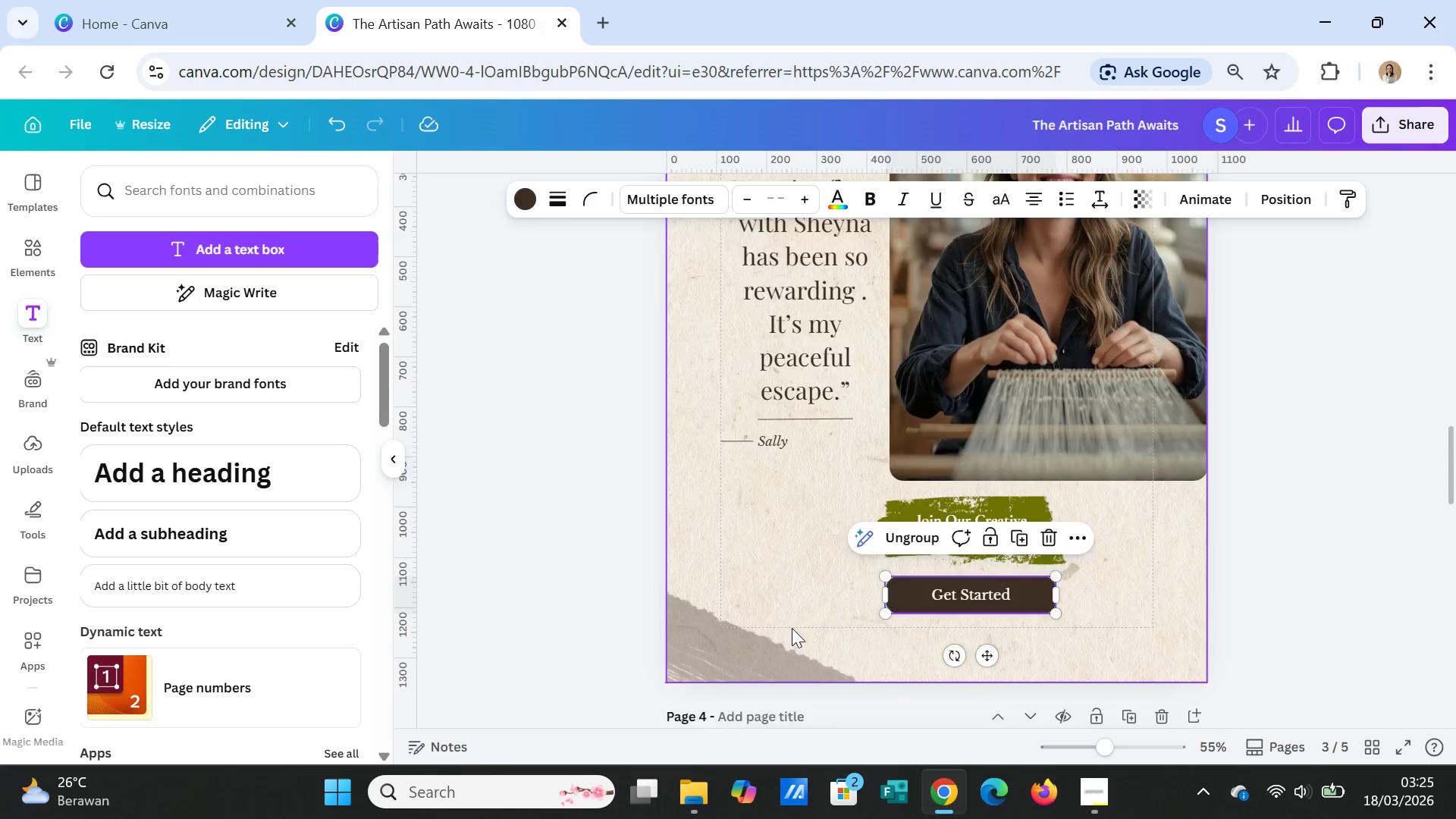 
scroll: coordinate [779, 629], scroll_direction: down, amount: 15.0
 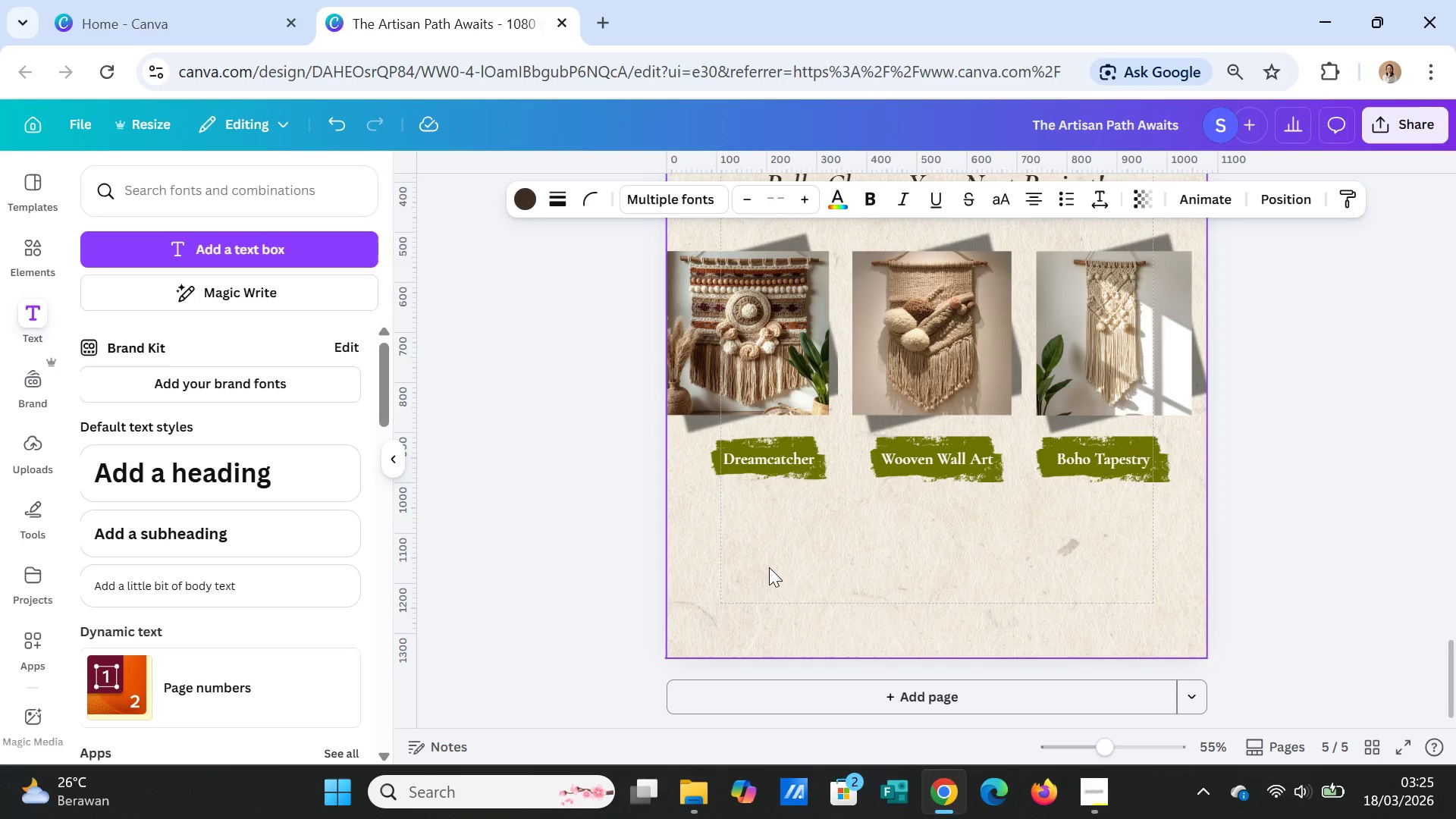 
left_click([771, 556])
 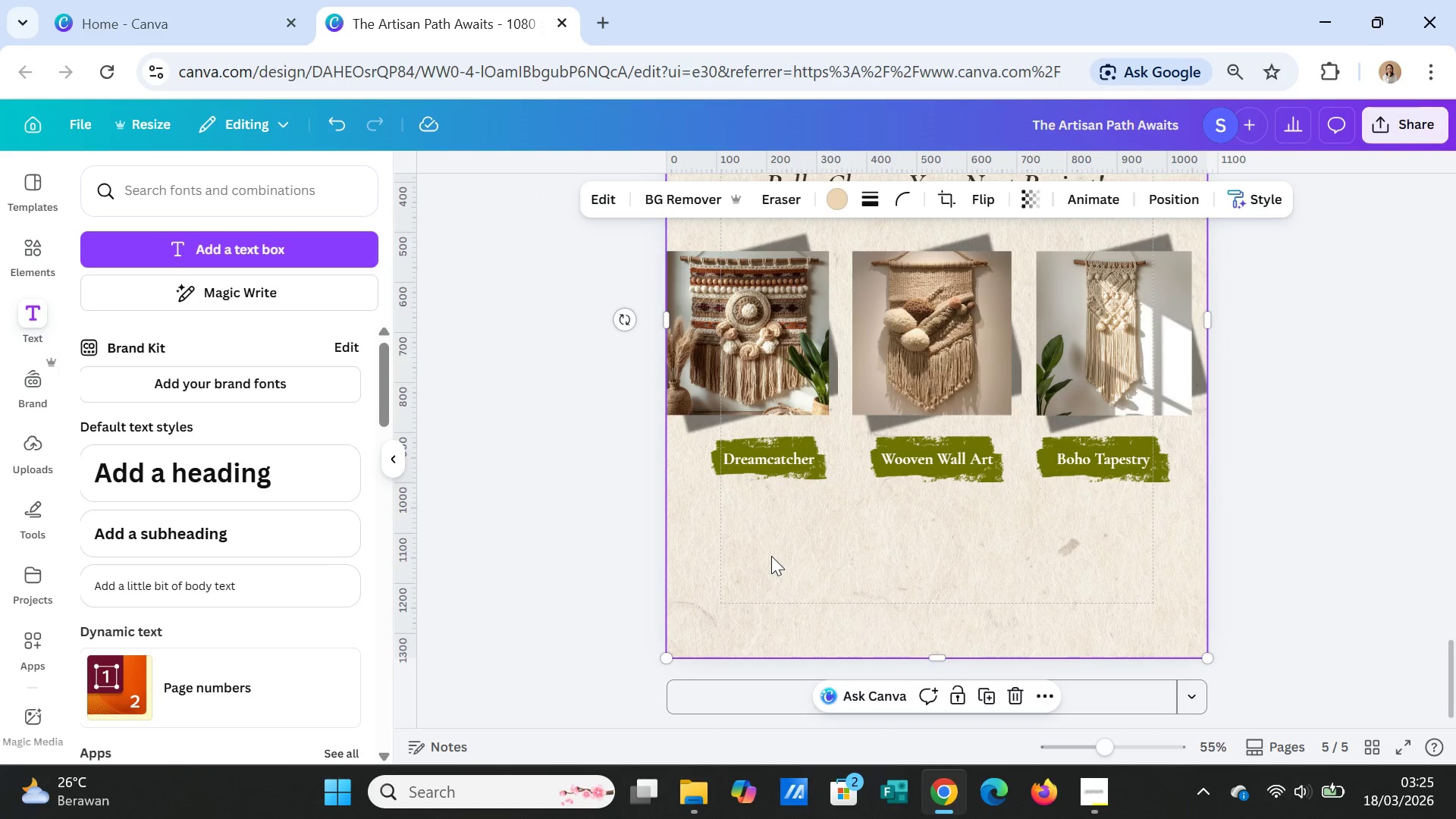 
key(Control+V)
 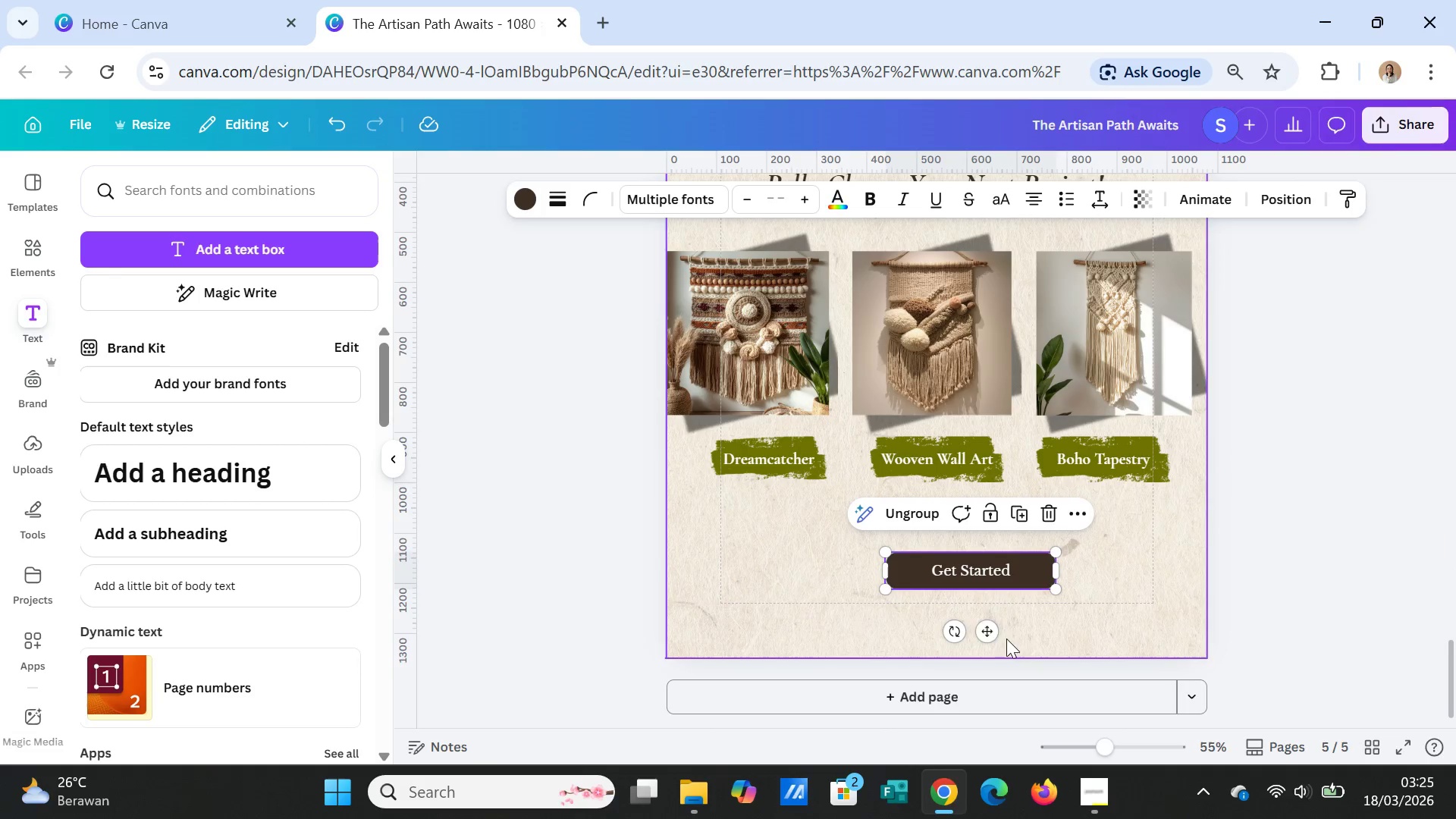 
left_click_drag(start_coordinate=[987, 626], to_coordinate=[821, 570])
 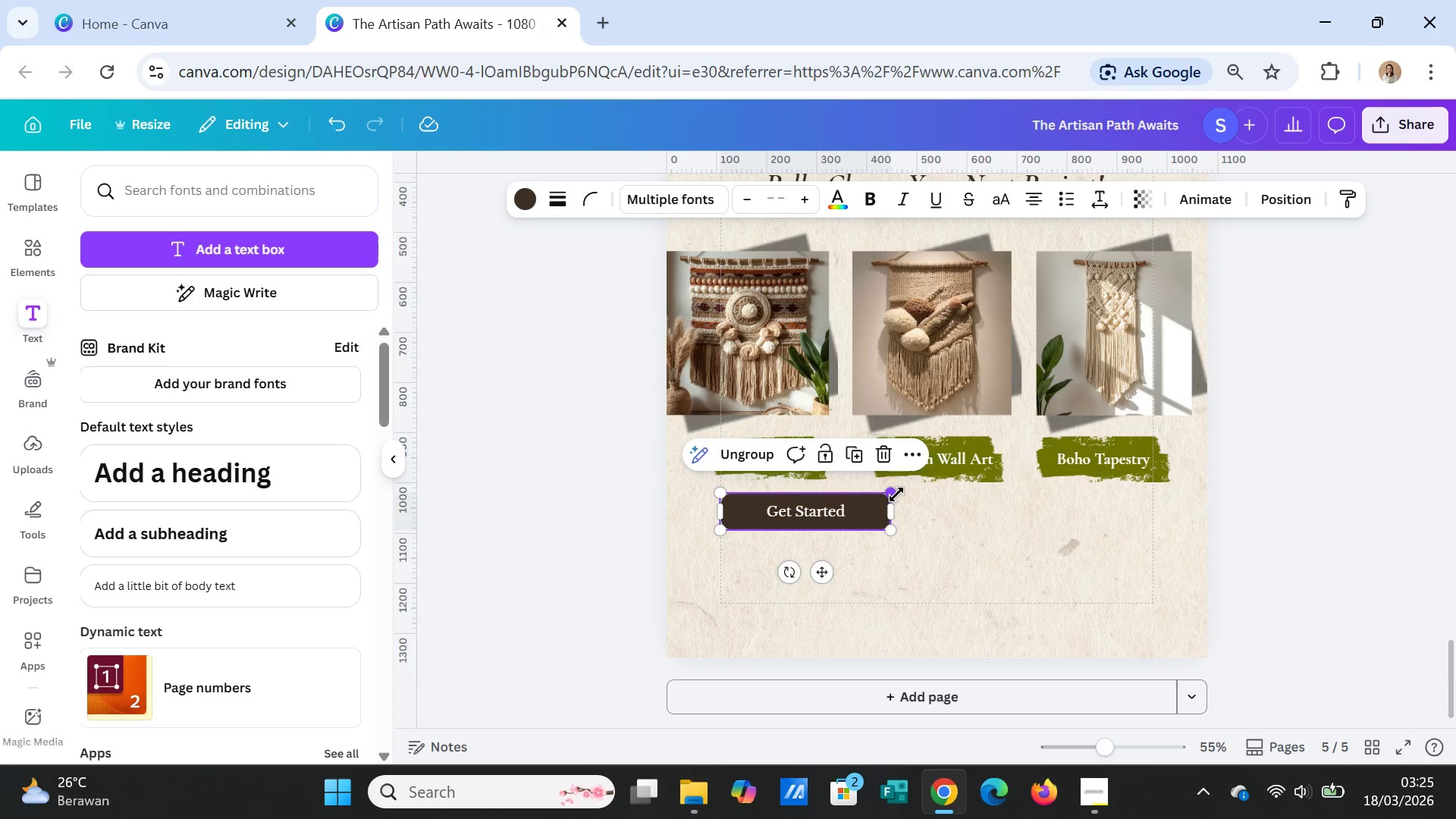 
left_click_drag(start_coordinate=[896, 494], to_coordinate=[814, 507])
 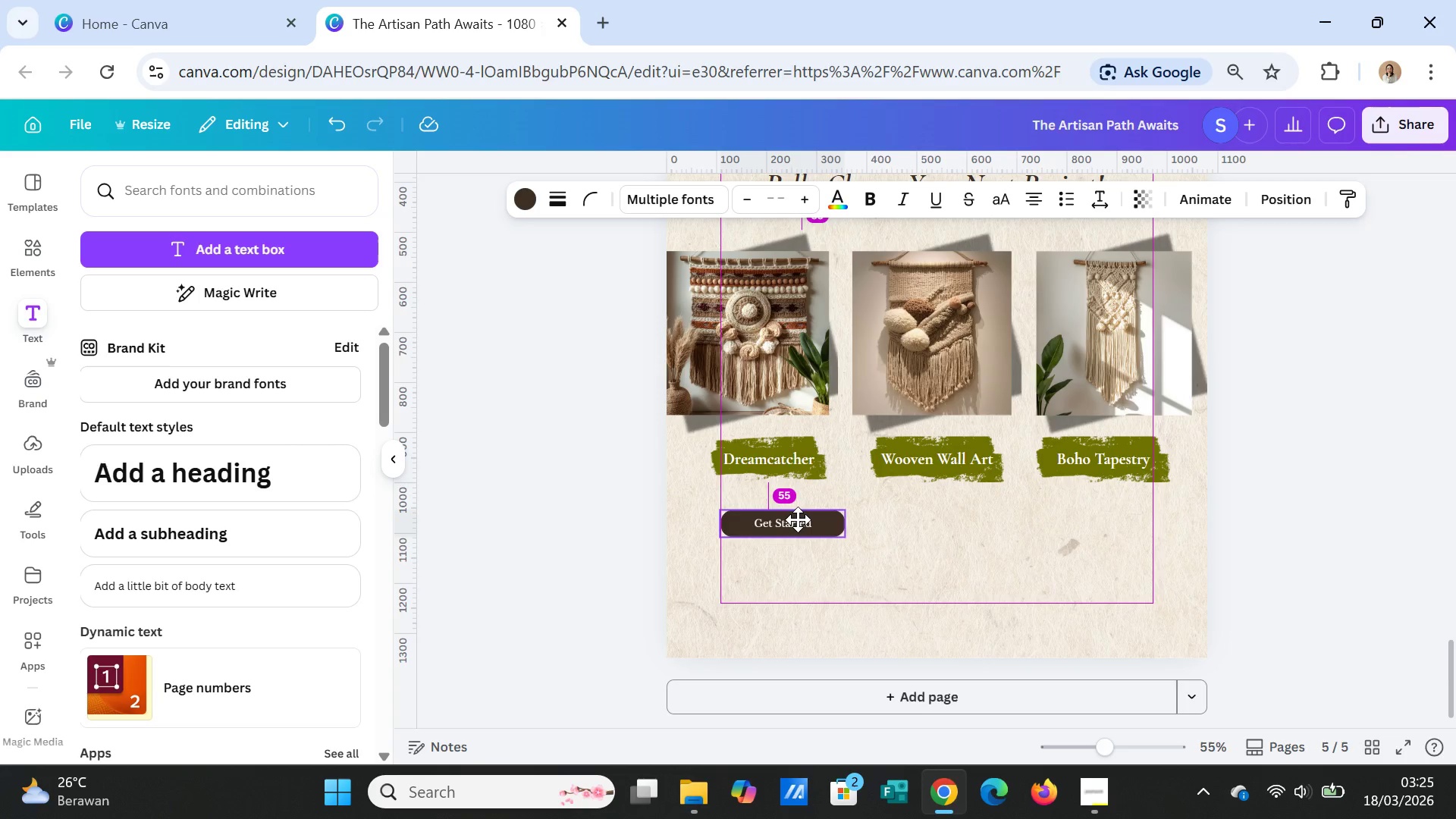 
wait(5.48)
 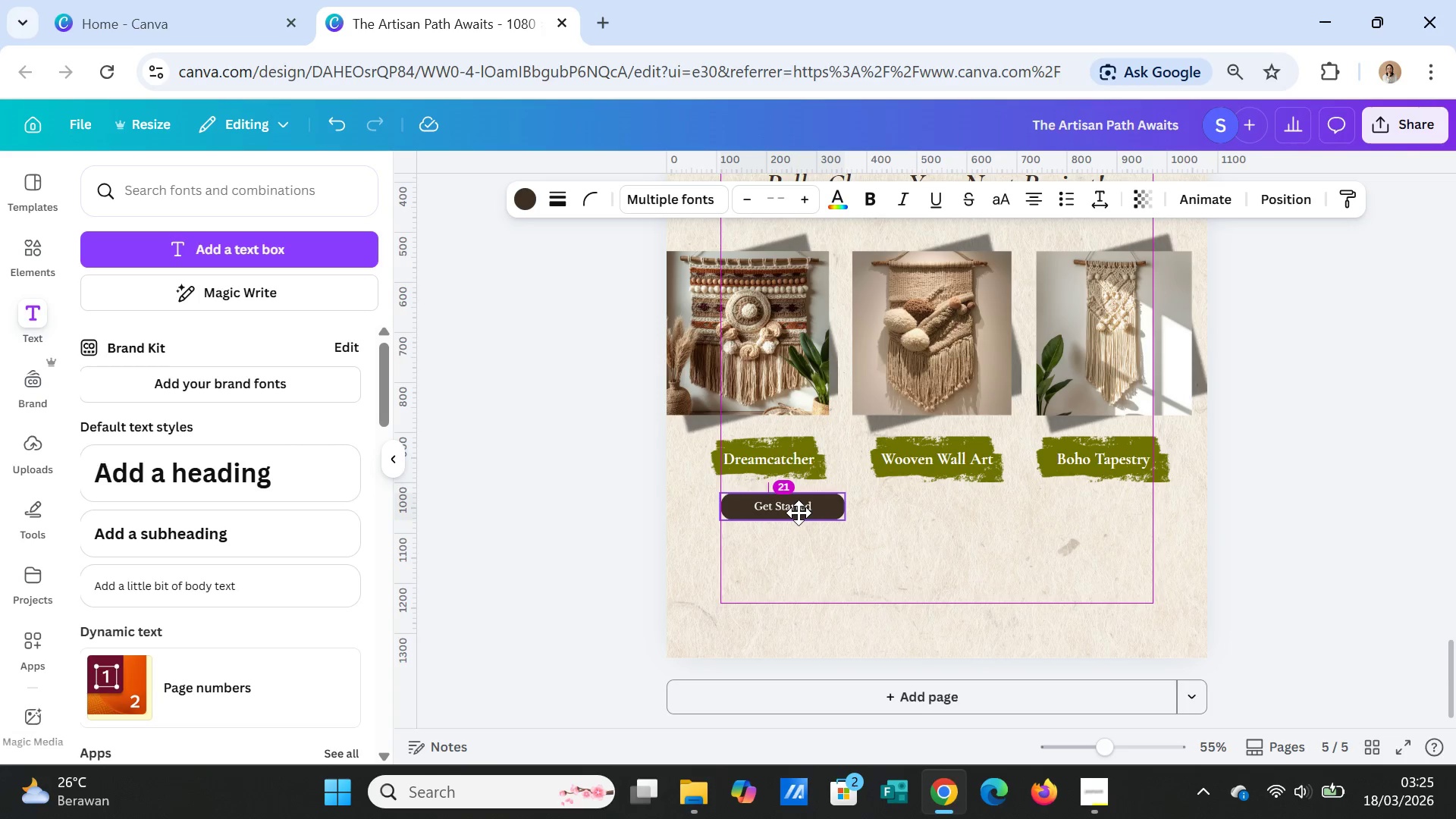 
double_click([798, 516])
 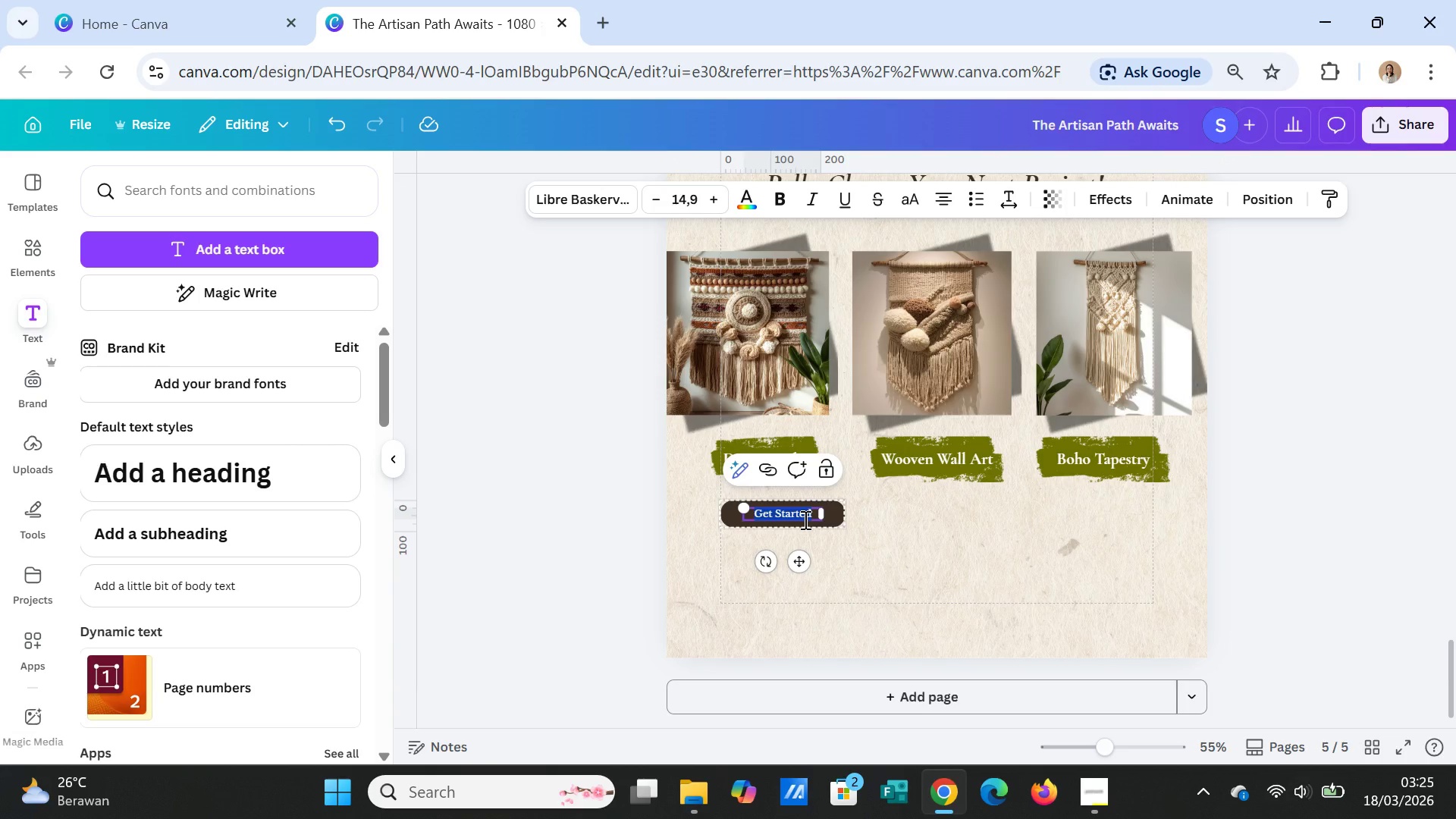 
type(Vote Now!)
 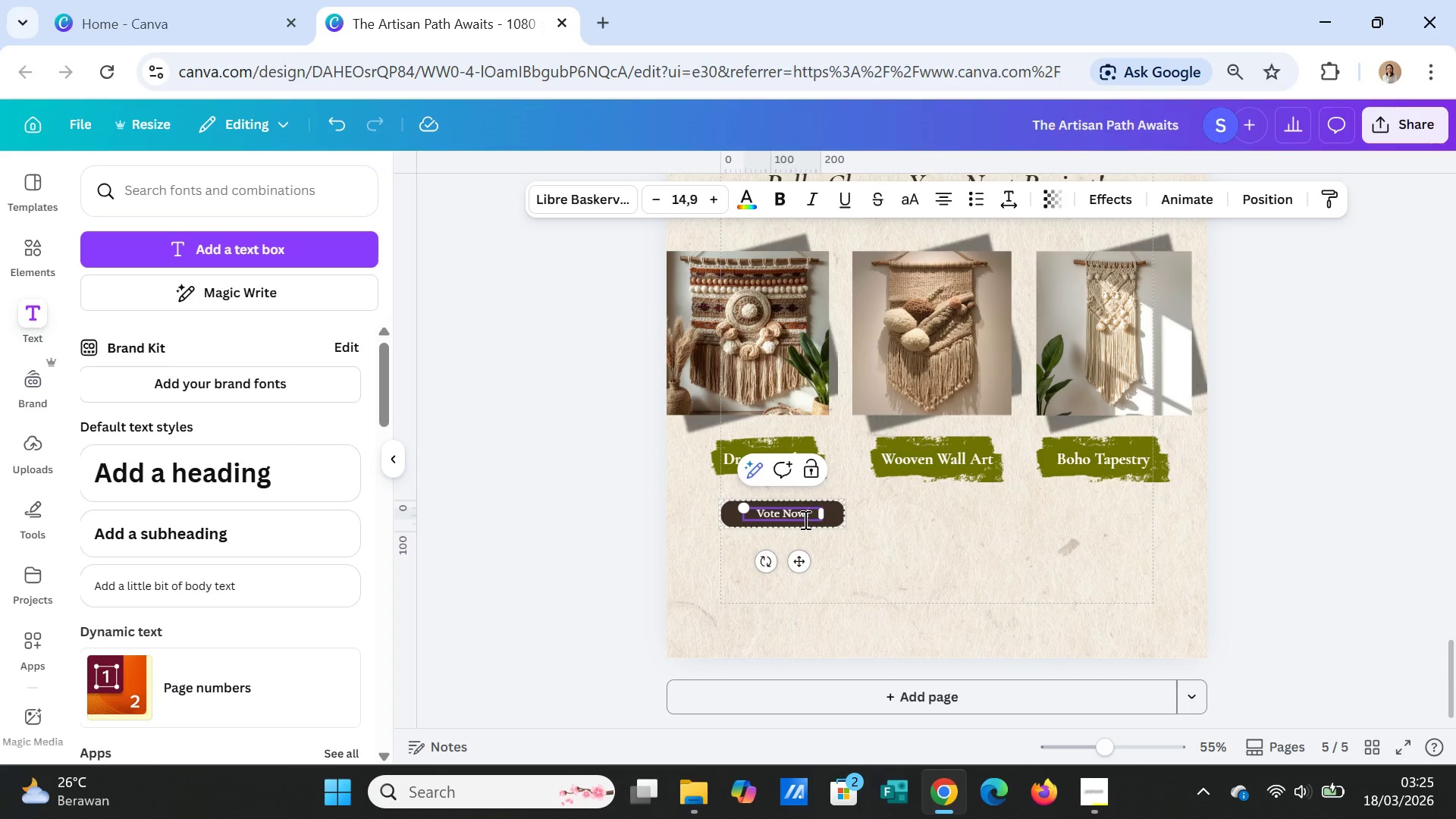 
left_click([915, 558])
 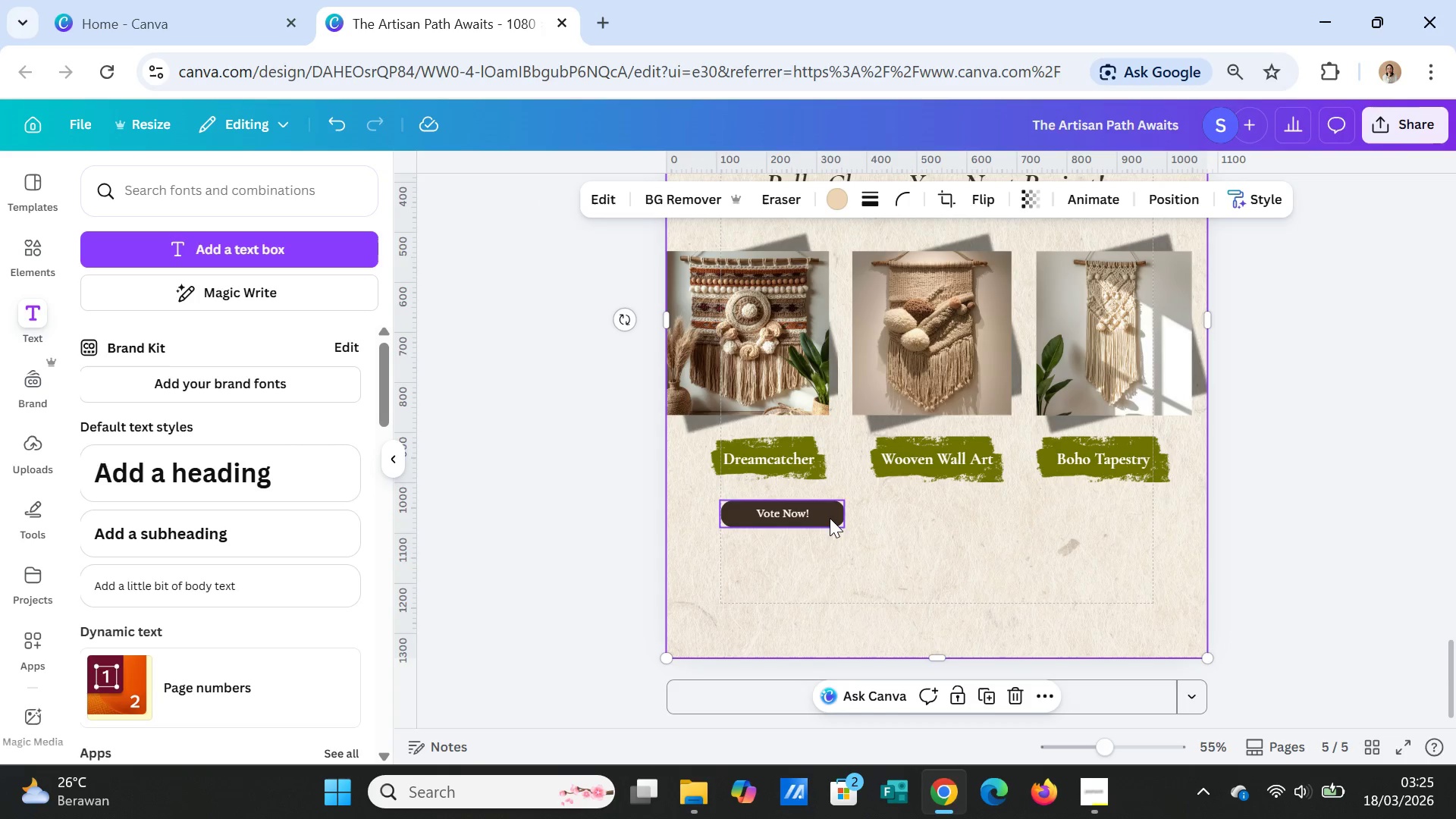 
left_click([830, 518])
 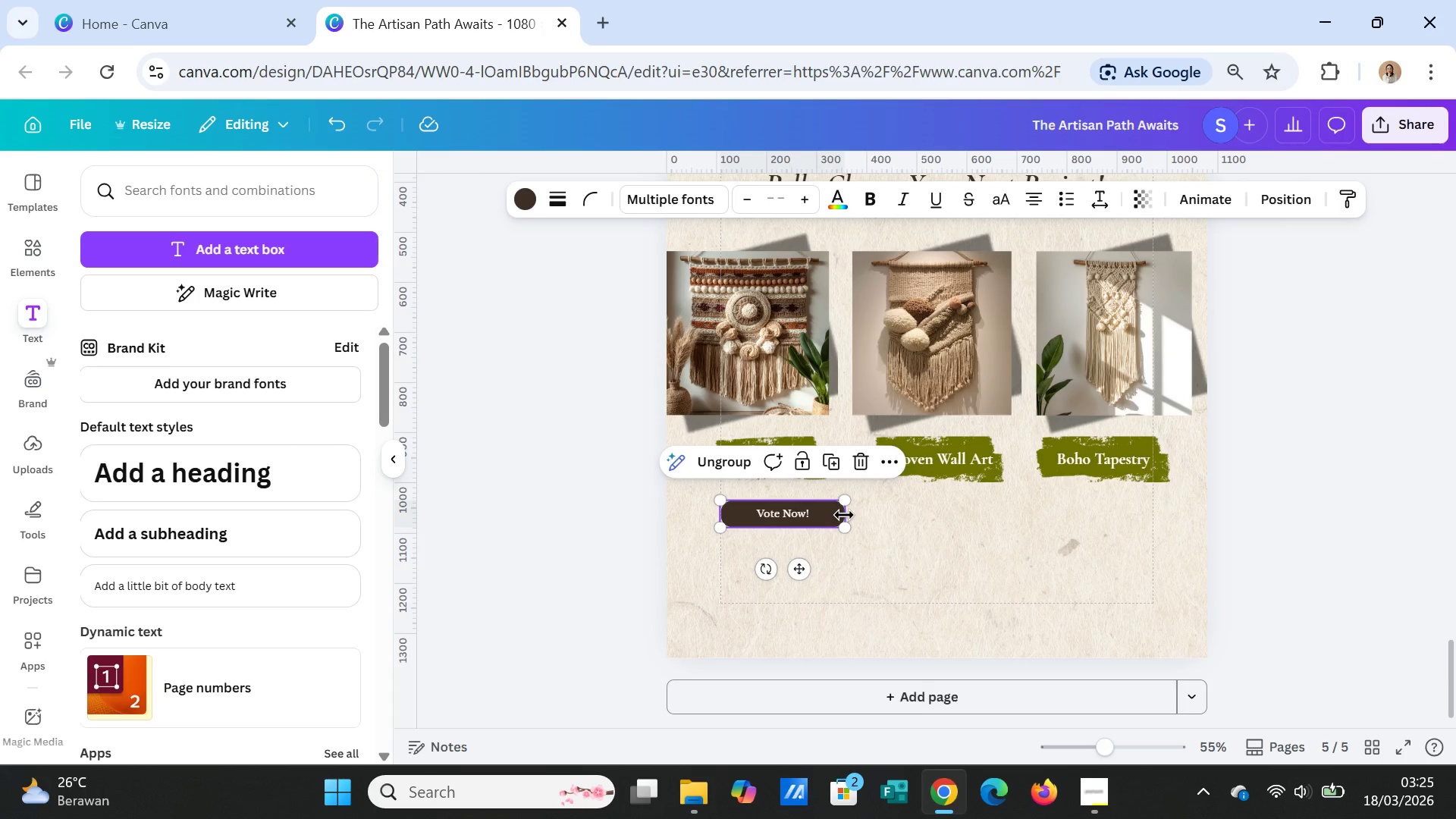 
left_click_drag(start_coordinate=[844, 515], to_coordinate=[819, 512])
 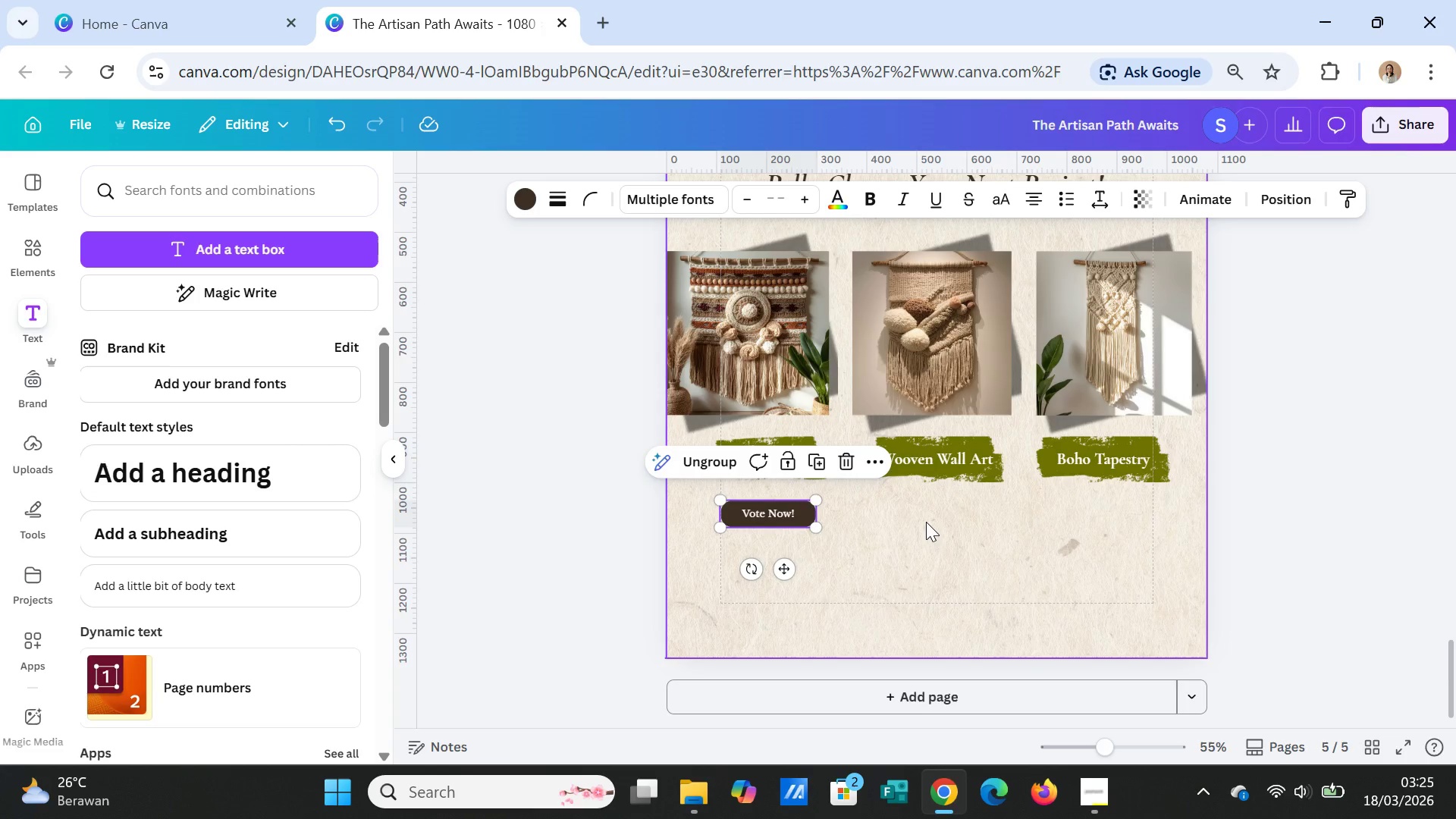 
left_click([926, 522])
 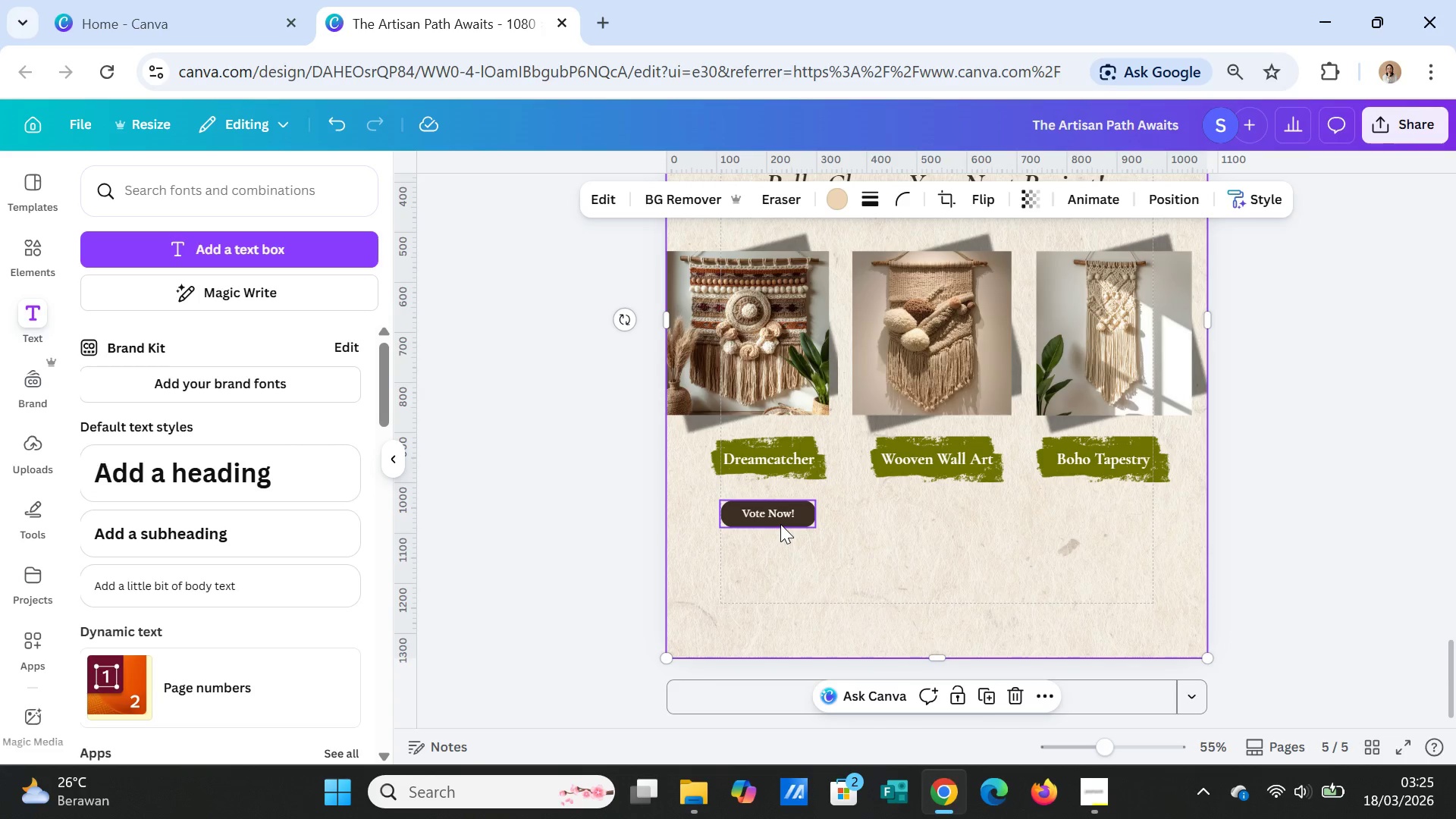 
left_click([780, 524])
 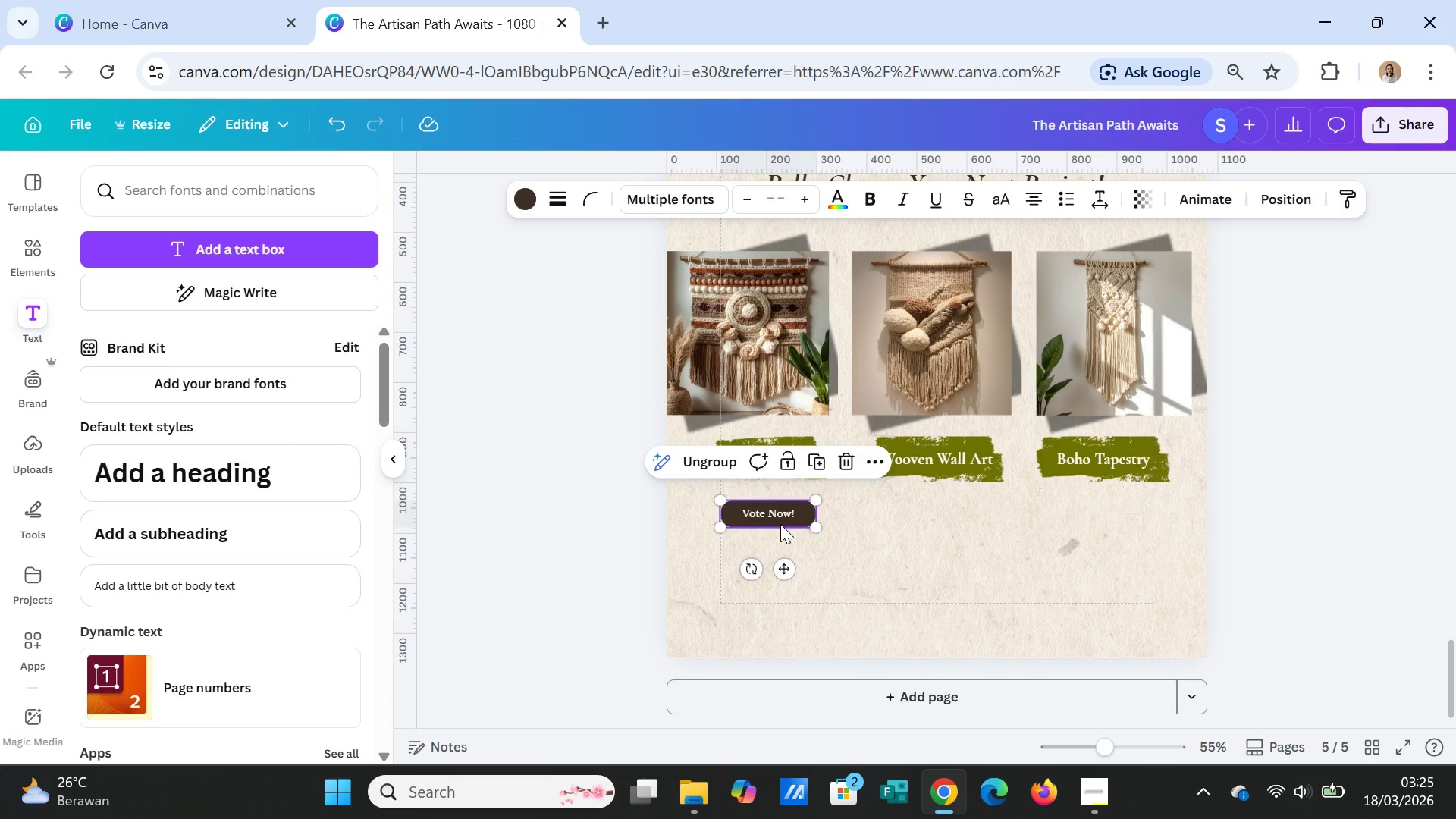 
key(Control+D)
 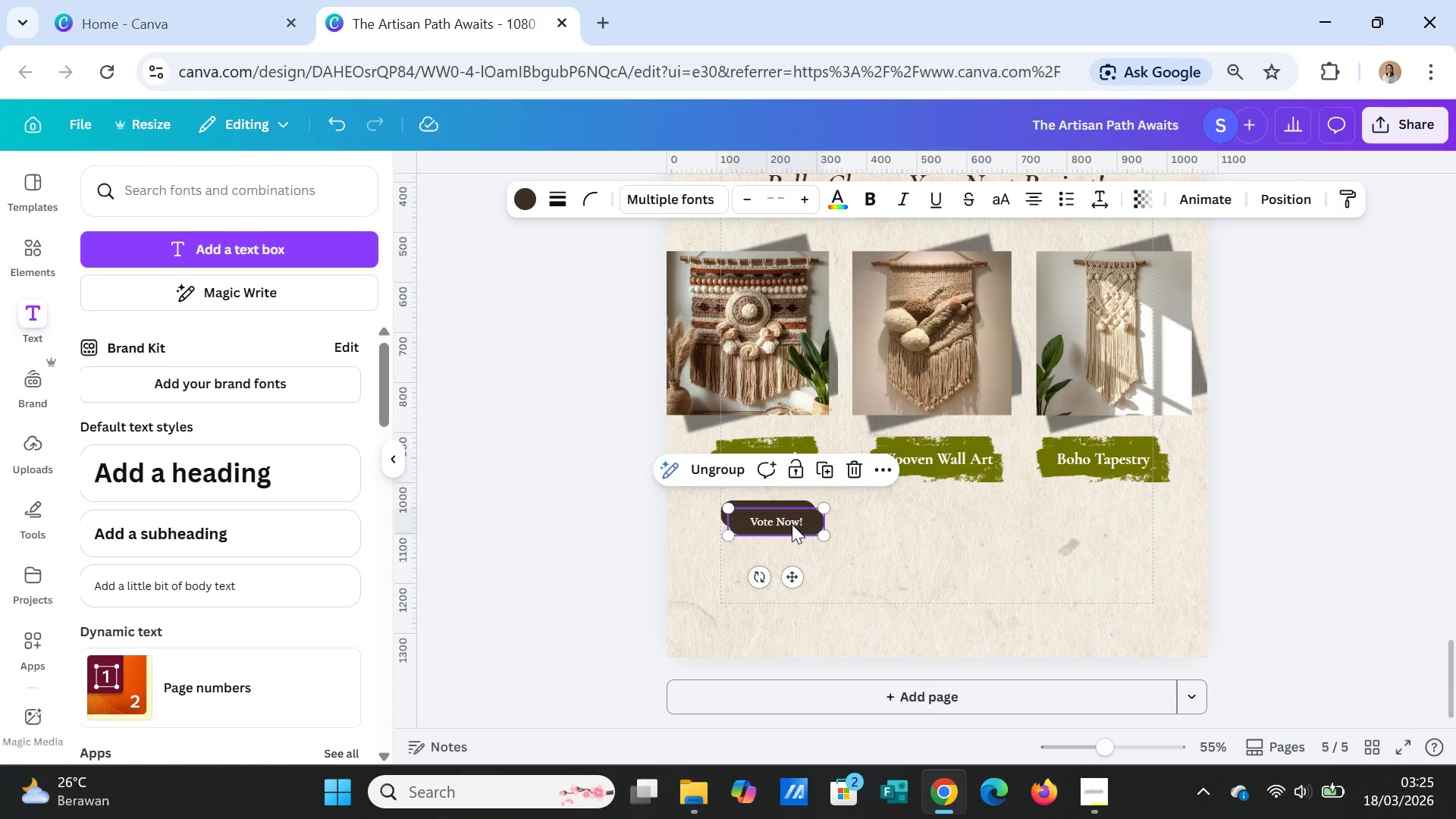 
left_click_drag(start_coordinate=[792, 524], to_coordinate=[952, 519])
 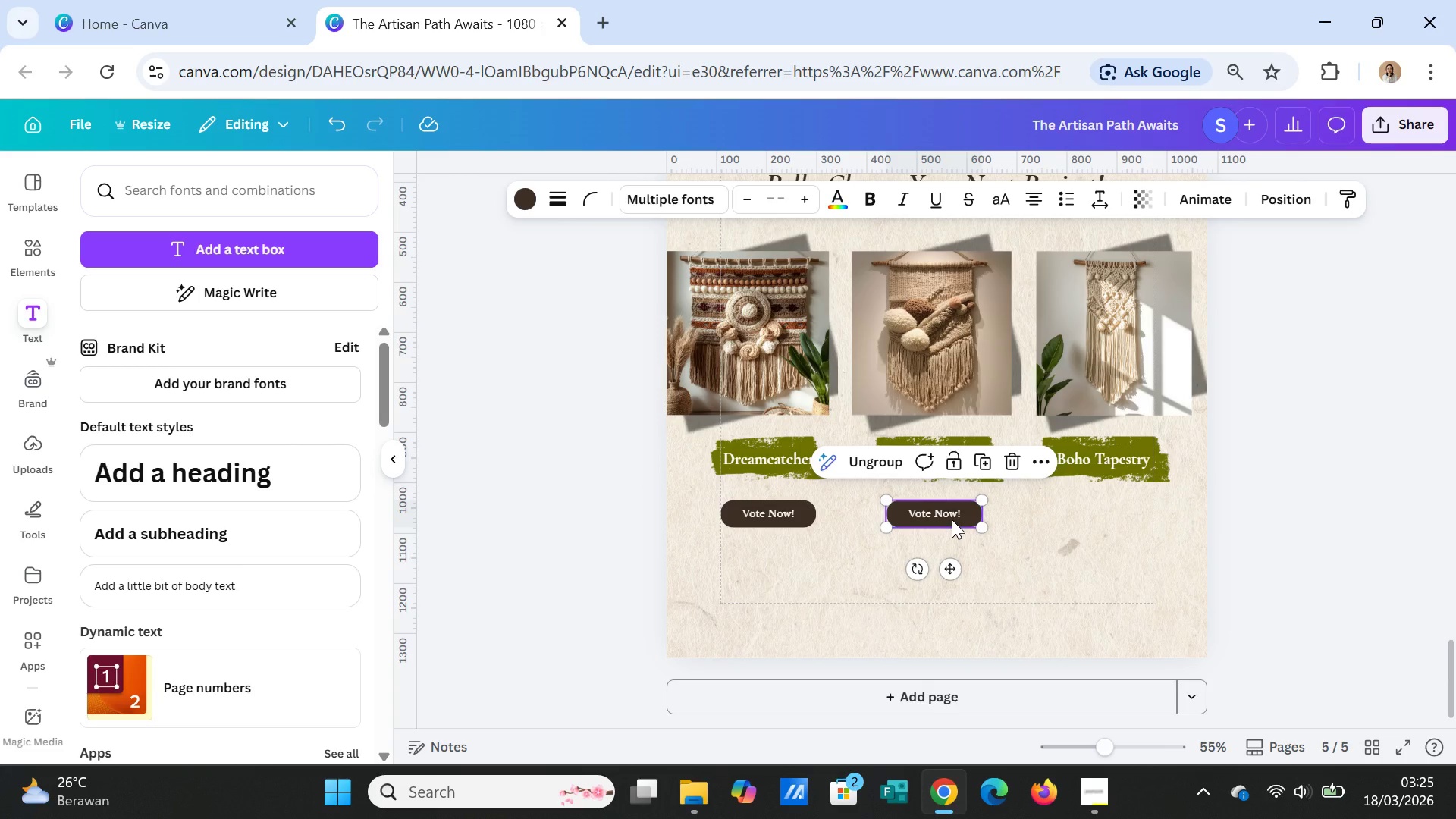 
key(Control+D)
 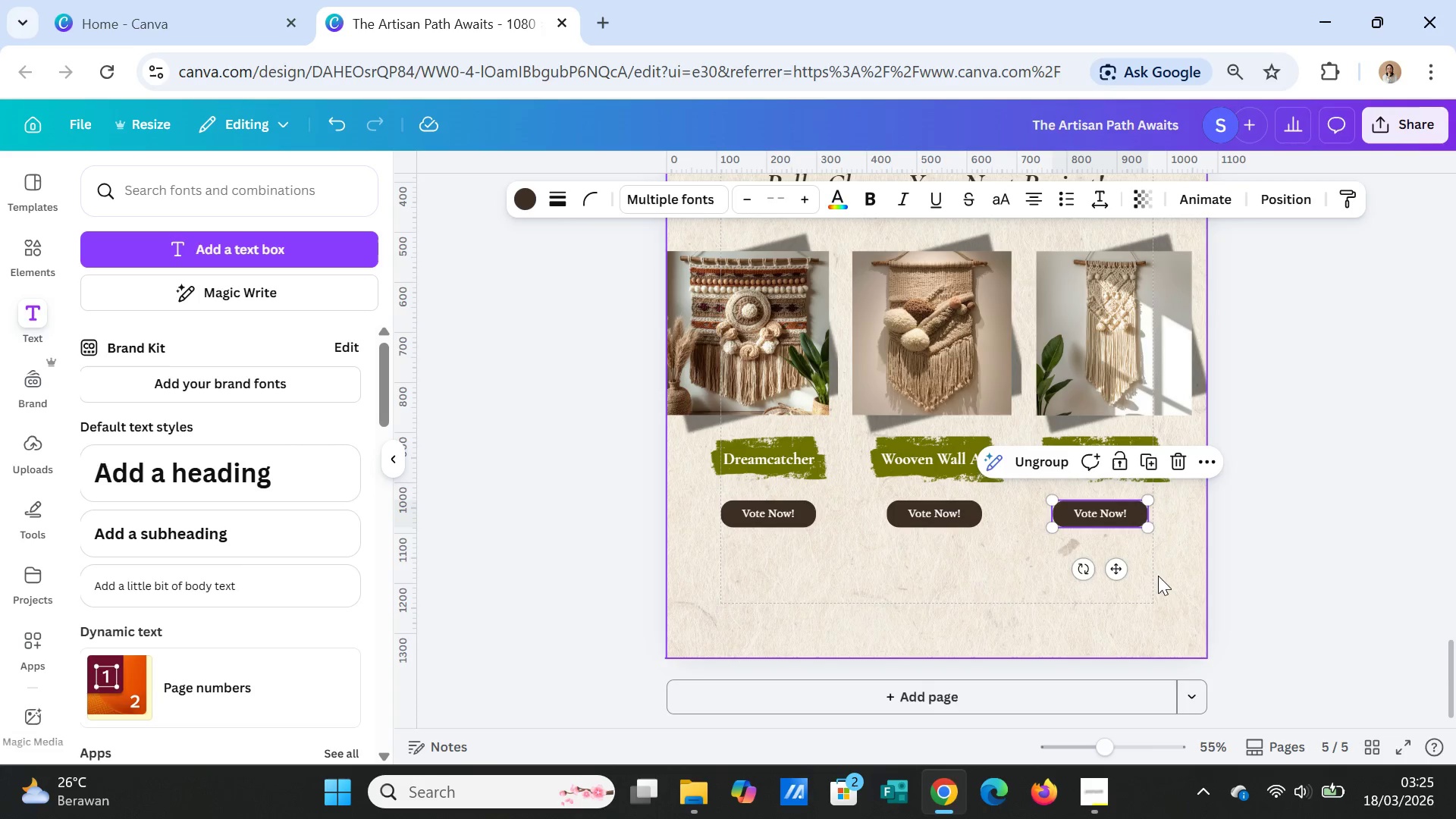 
left_click([1159, 576])
 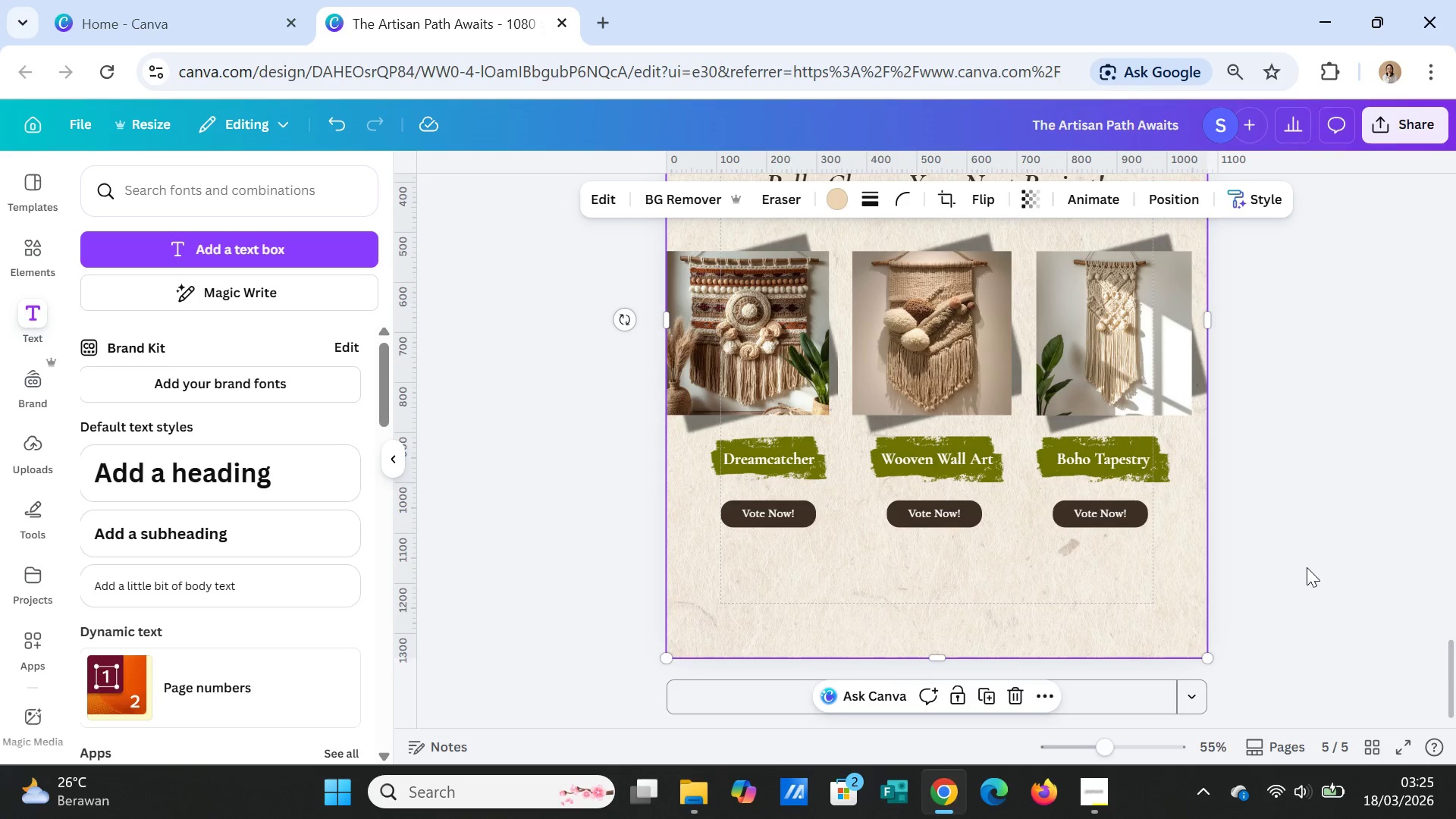 
left_click([1307, 566])
 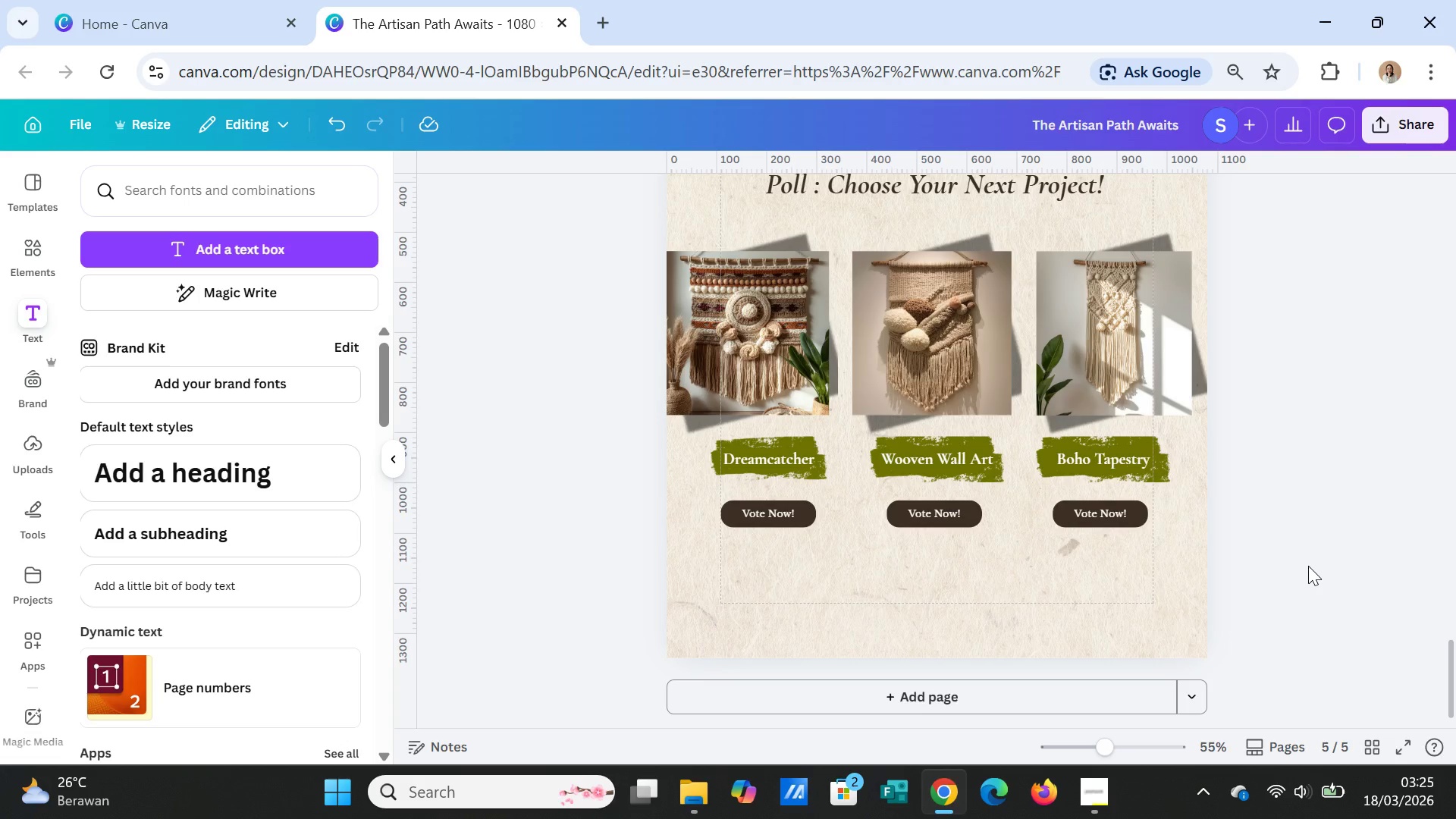 
wait(5.66)
 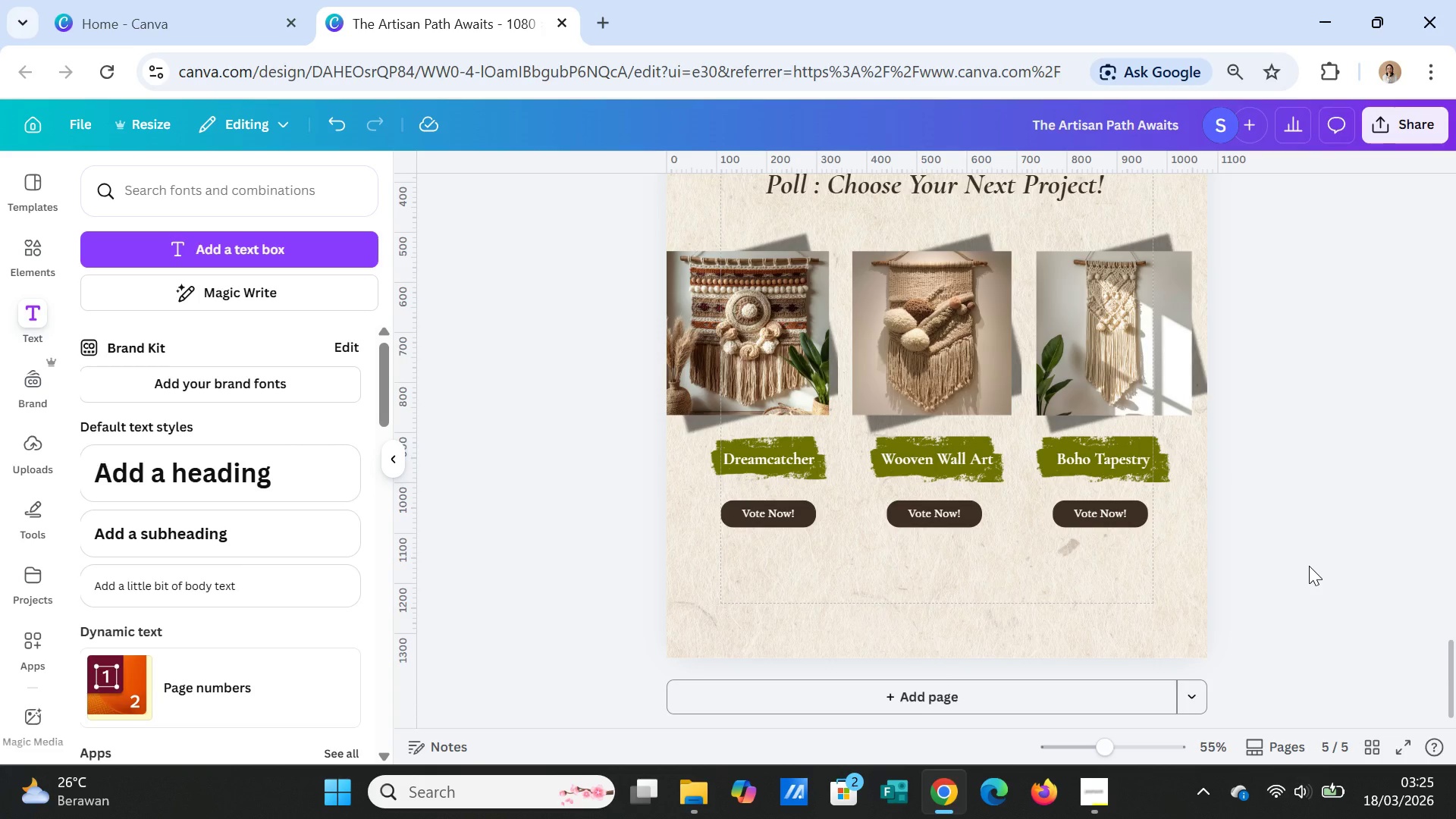 
scroll: coordinate [1308, 566], scroll_direction: up, amount: 2.0
 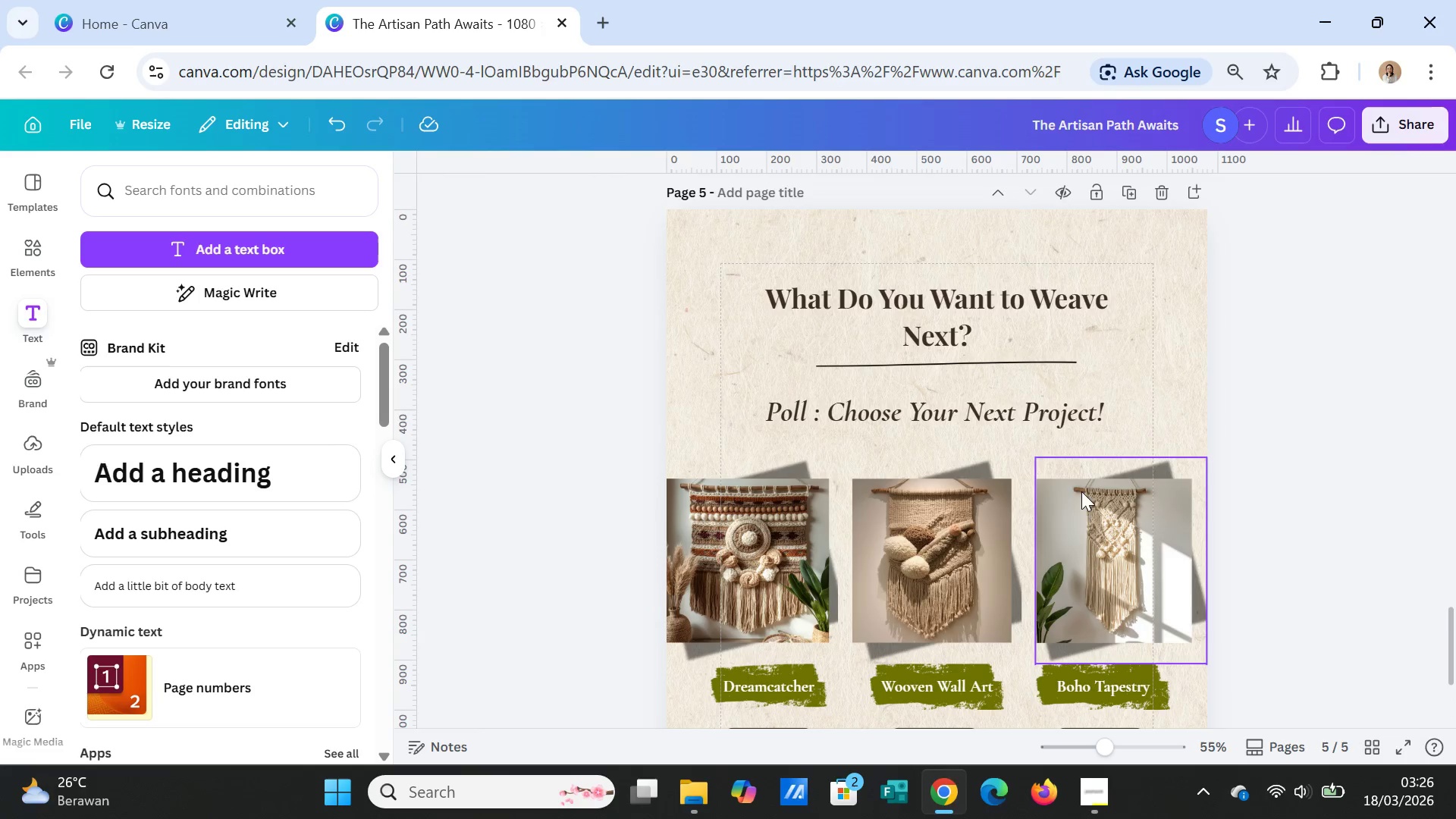 
left_click([981, 406])
 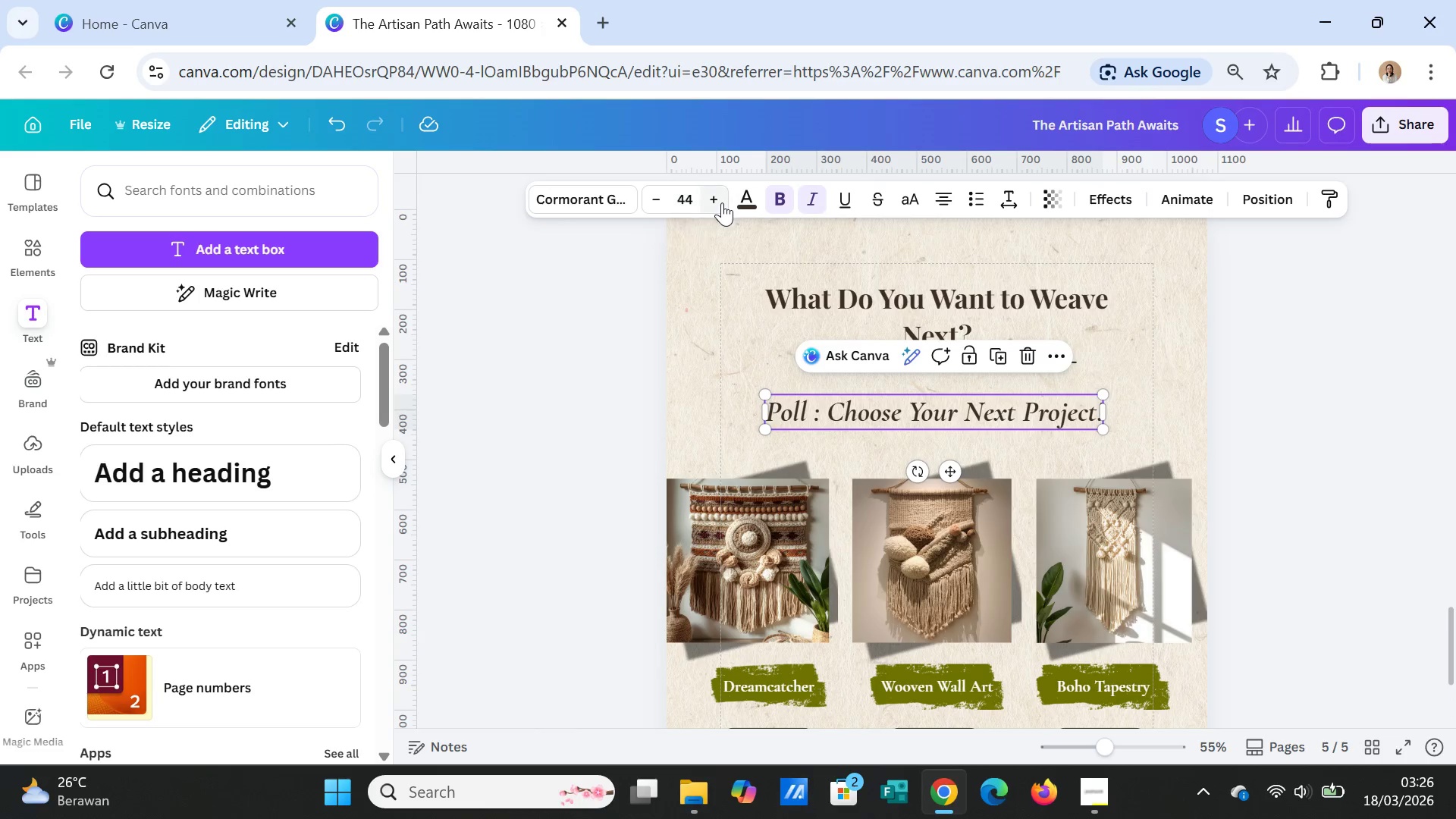 
double_click([721, 202])
 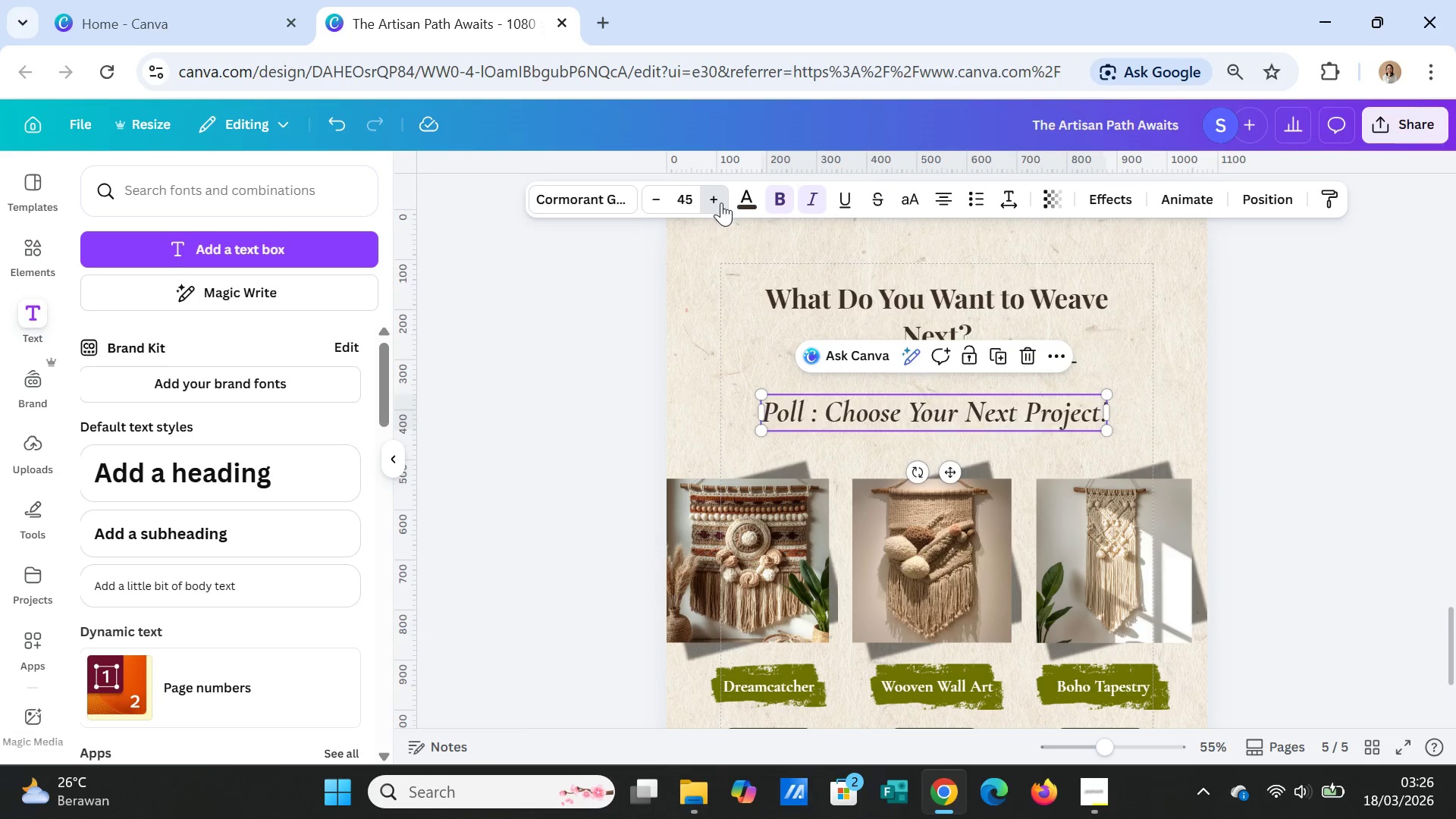 
triple_click([721, 202])
 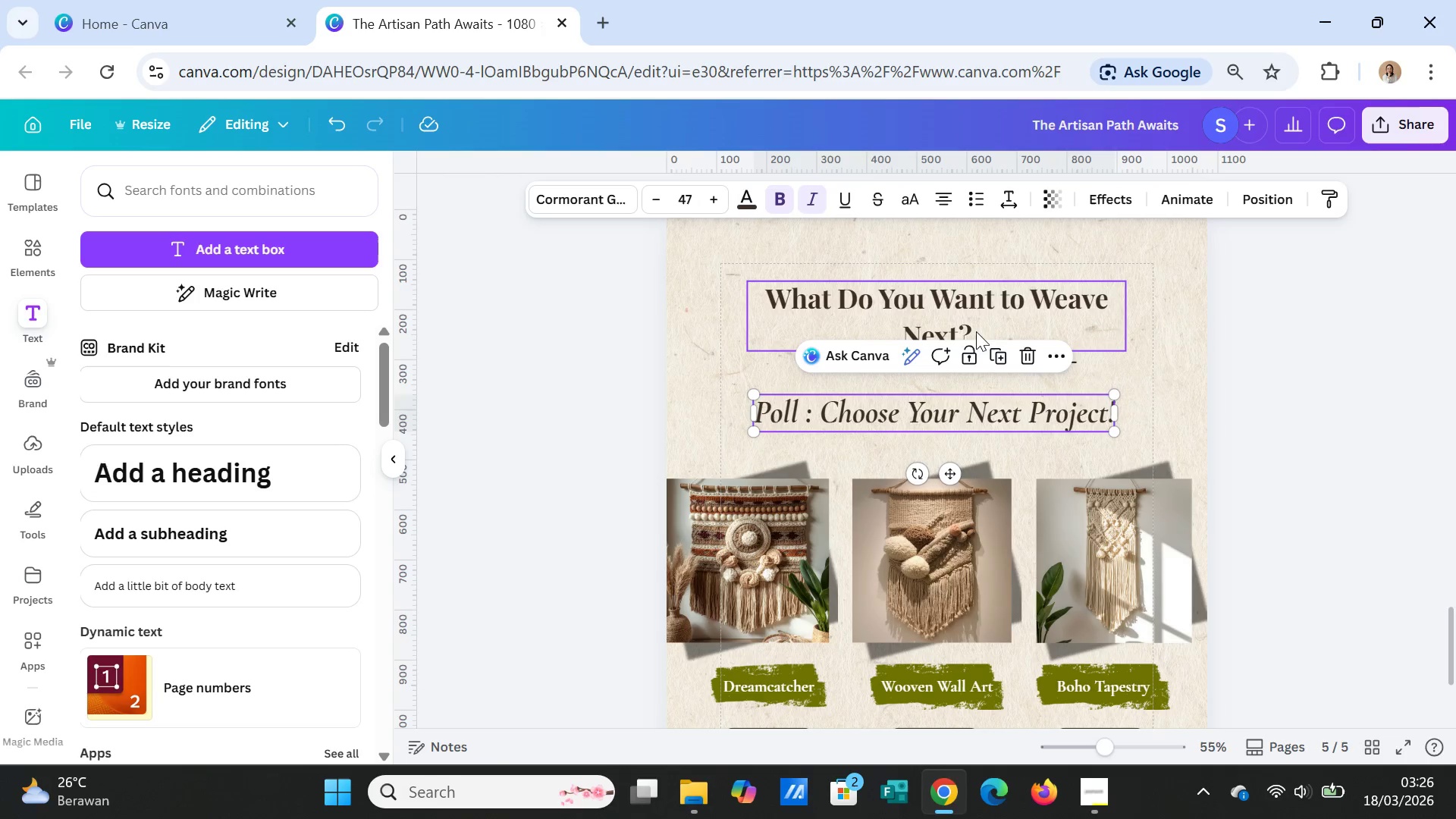 
left_click([973, 313])
 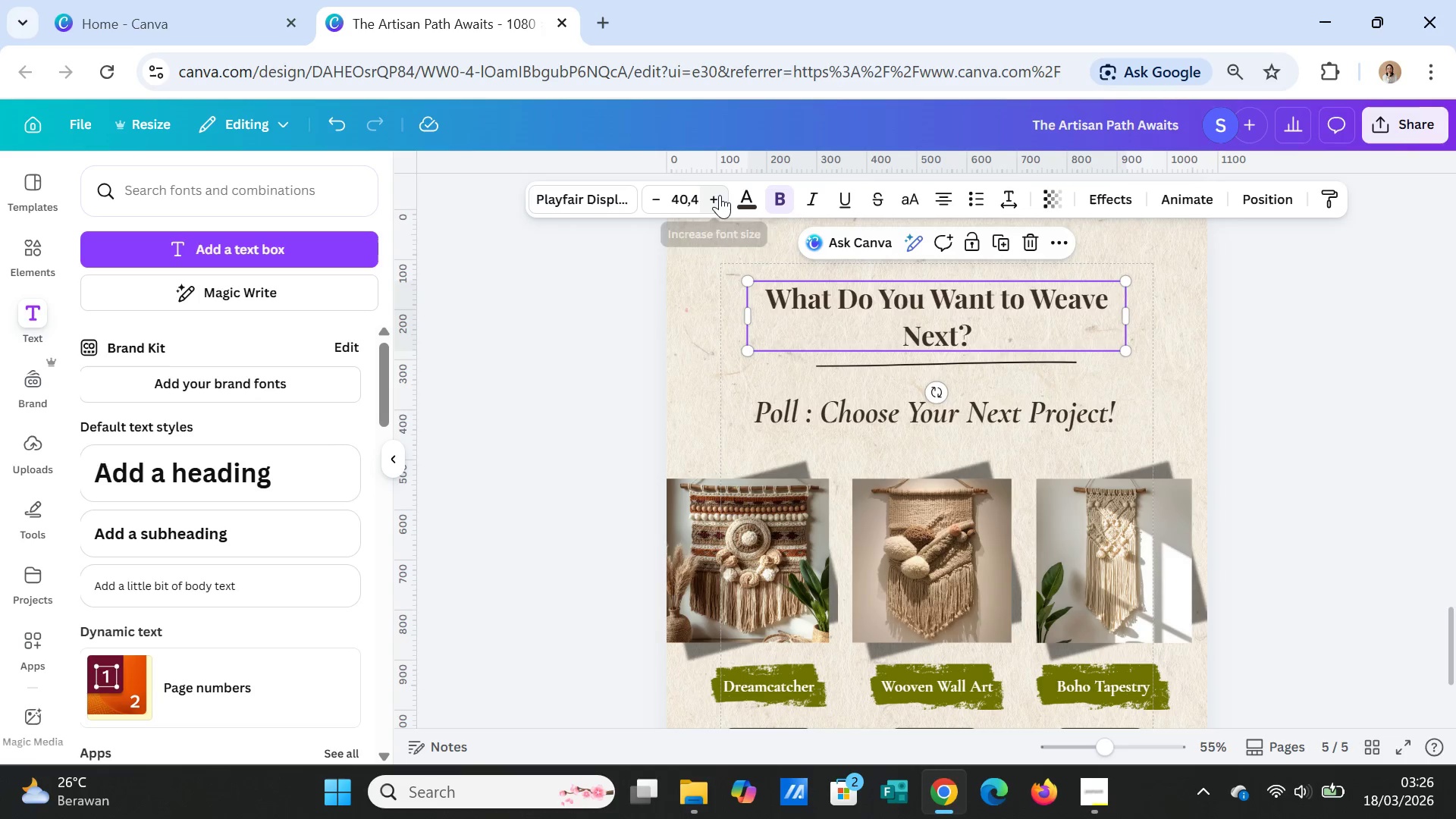 
double_click([717, 195])
 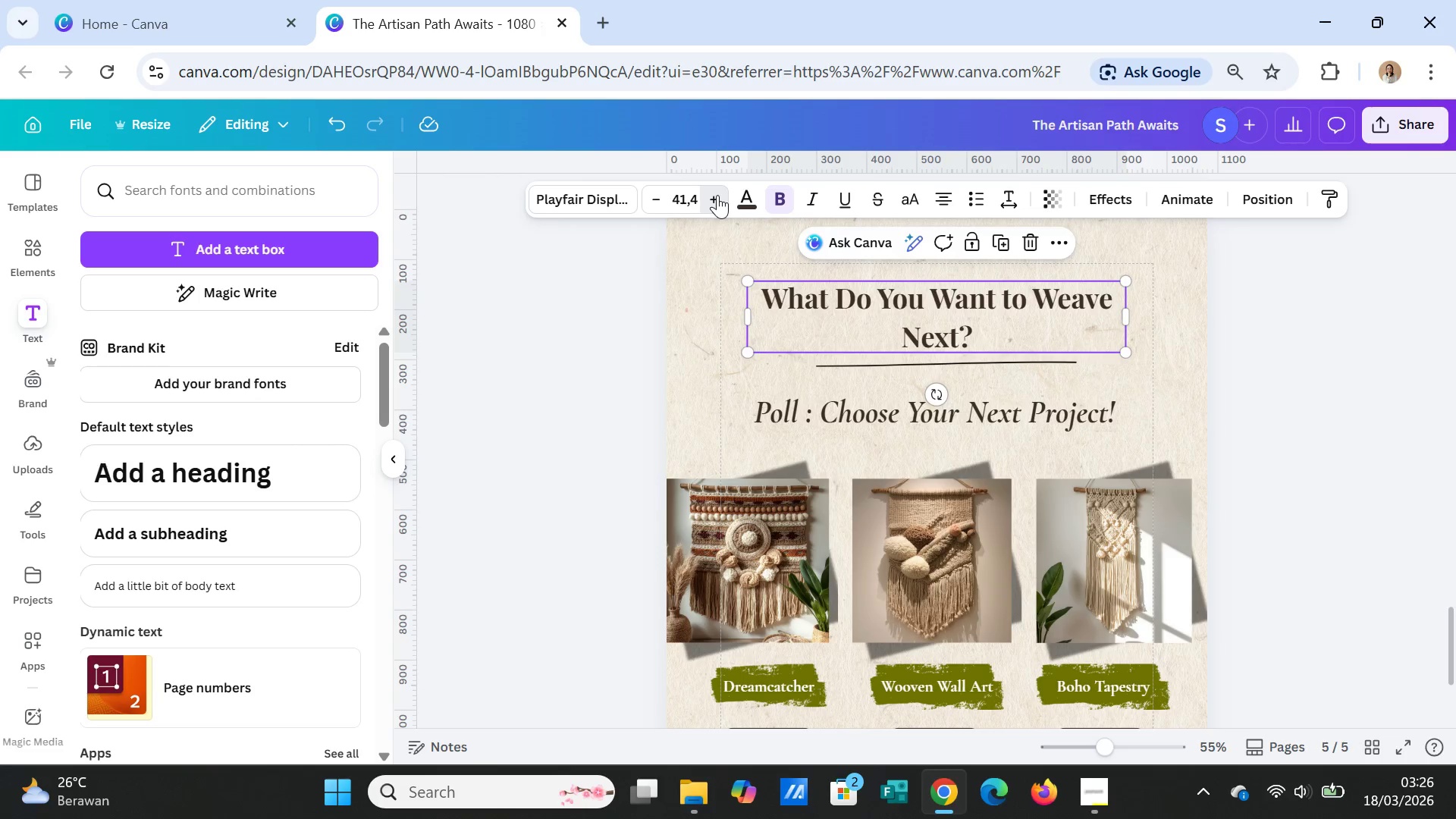 
triple_click([717, 195])
 